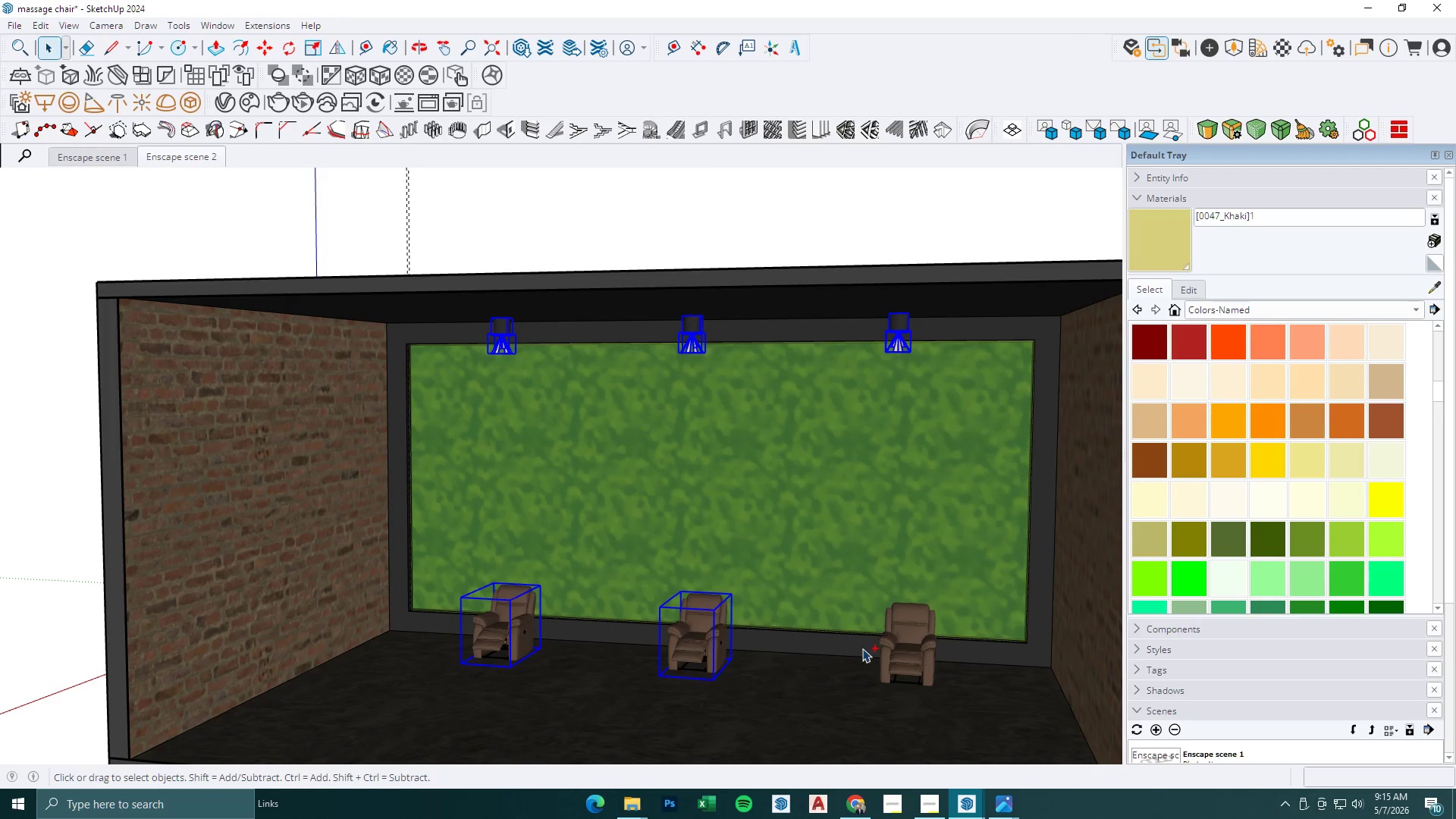 
left_click([911, 648])
 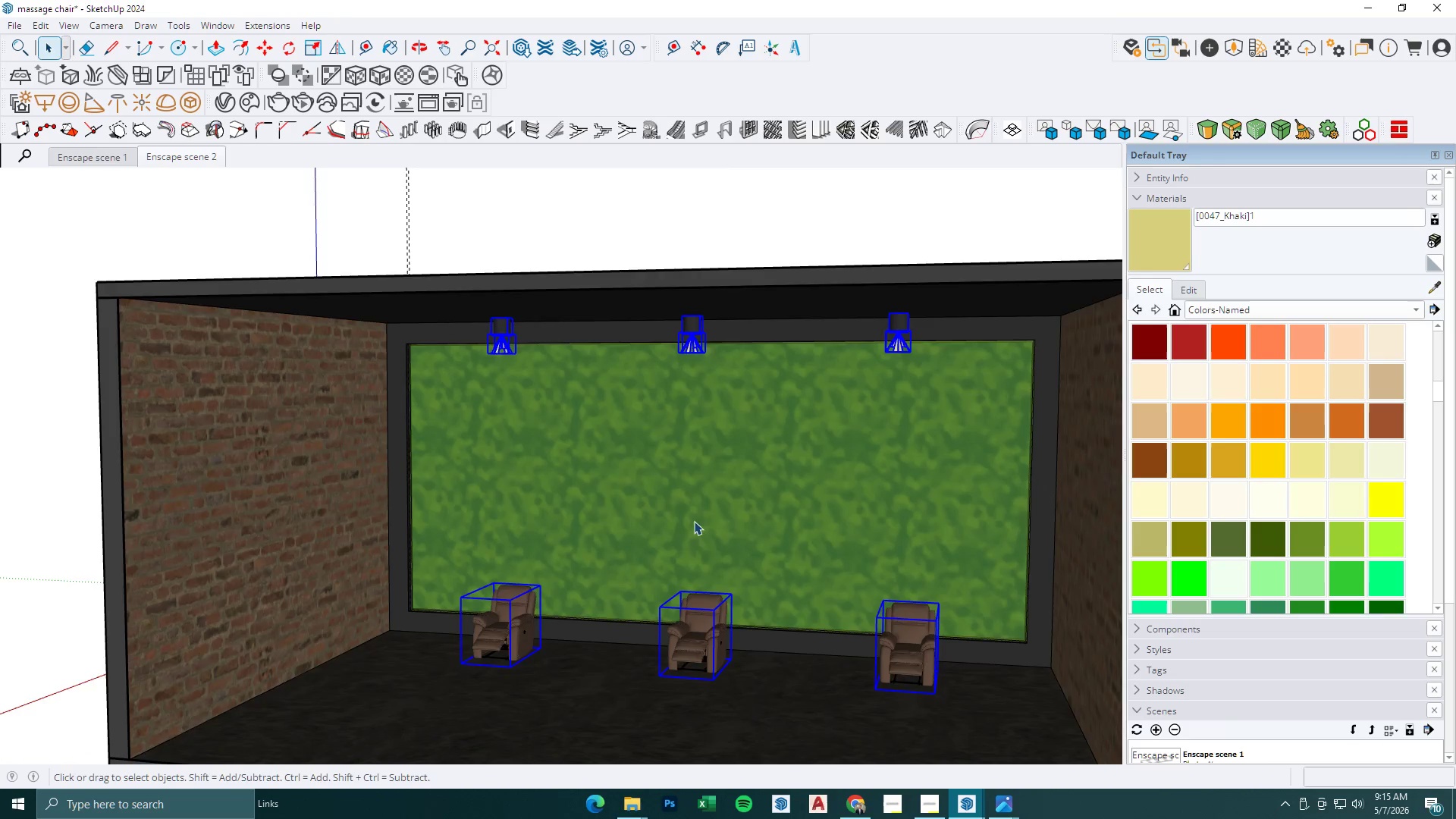 
key(Comma)
 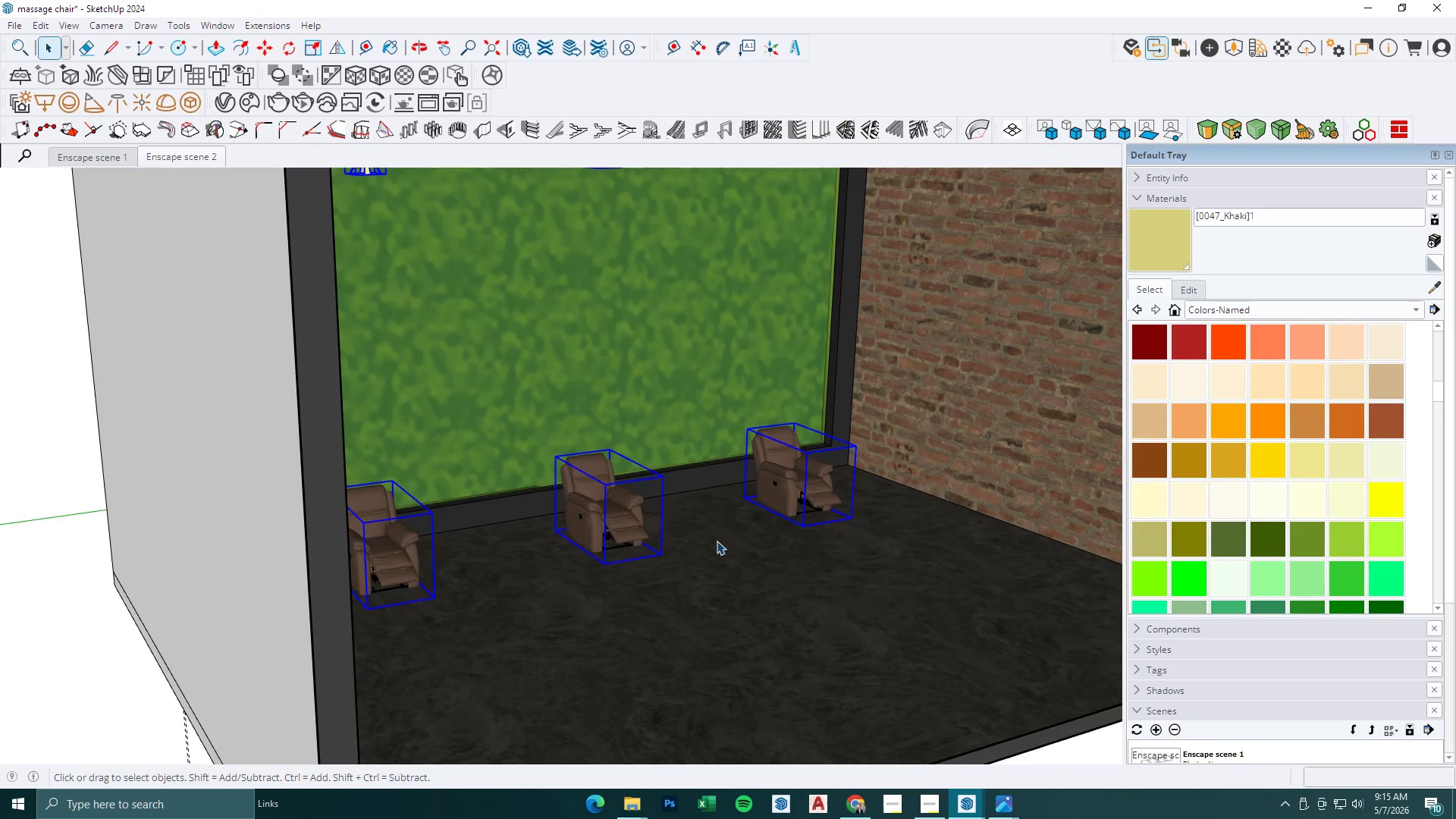 
left_click([717, 539])
 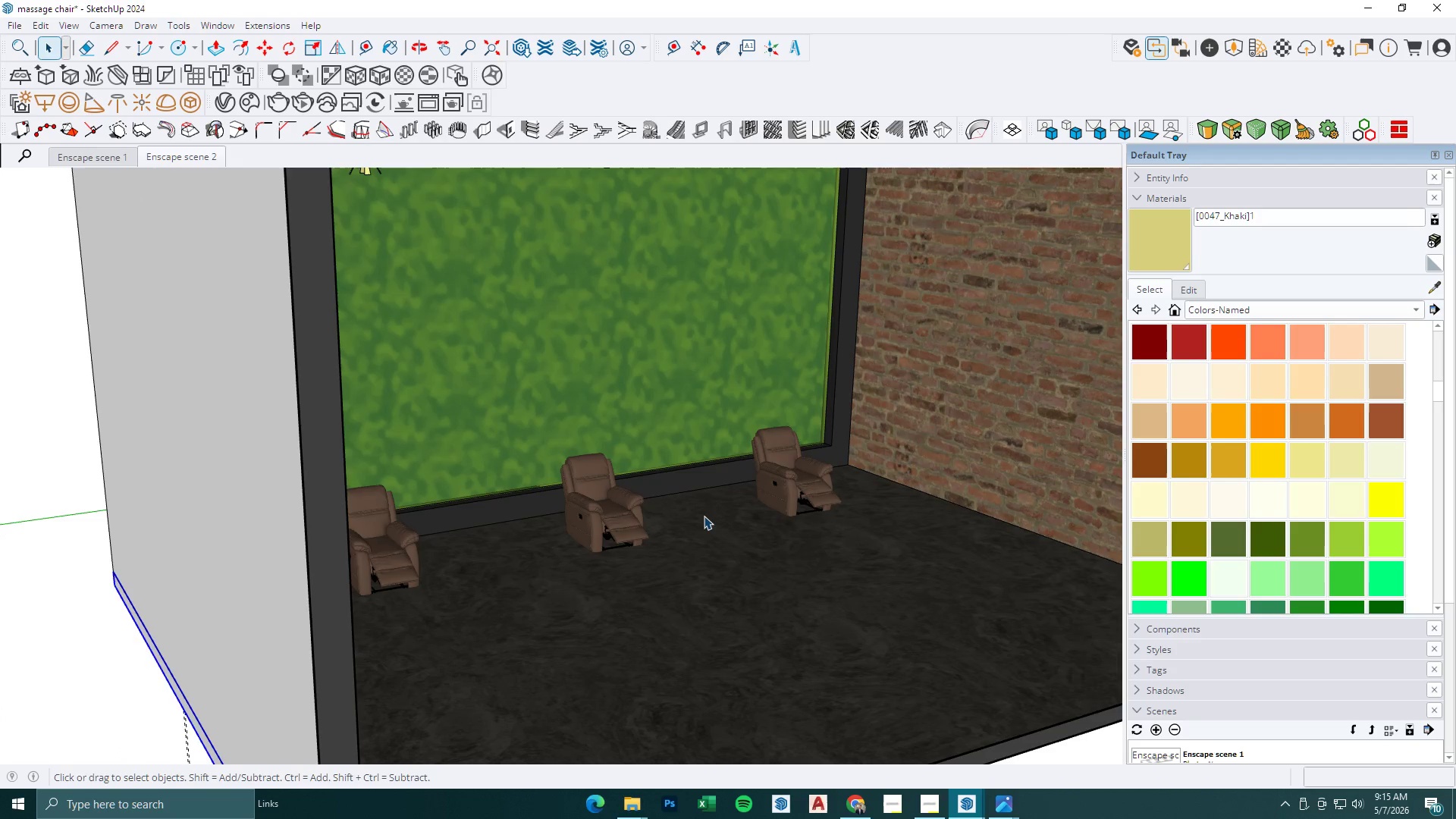 
scroll: coordinate [726, 541], scroll_direction: up, amount: 3.0
 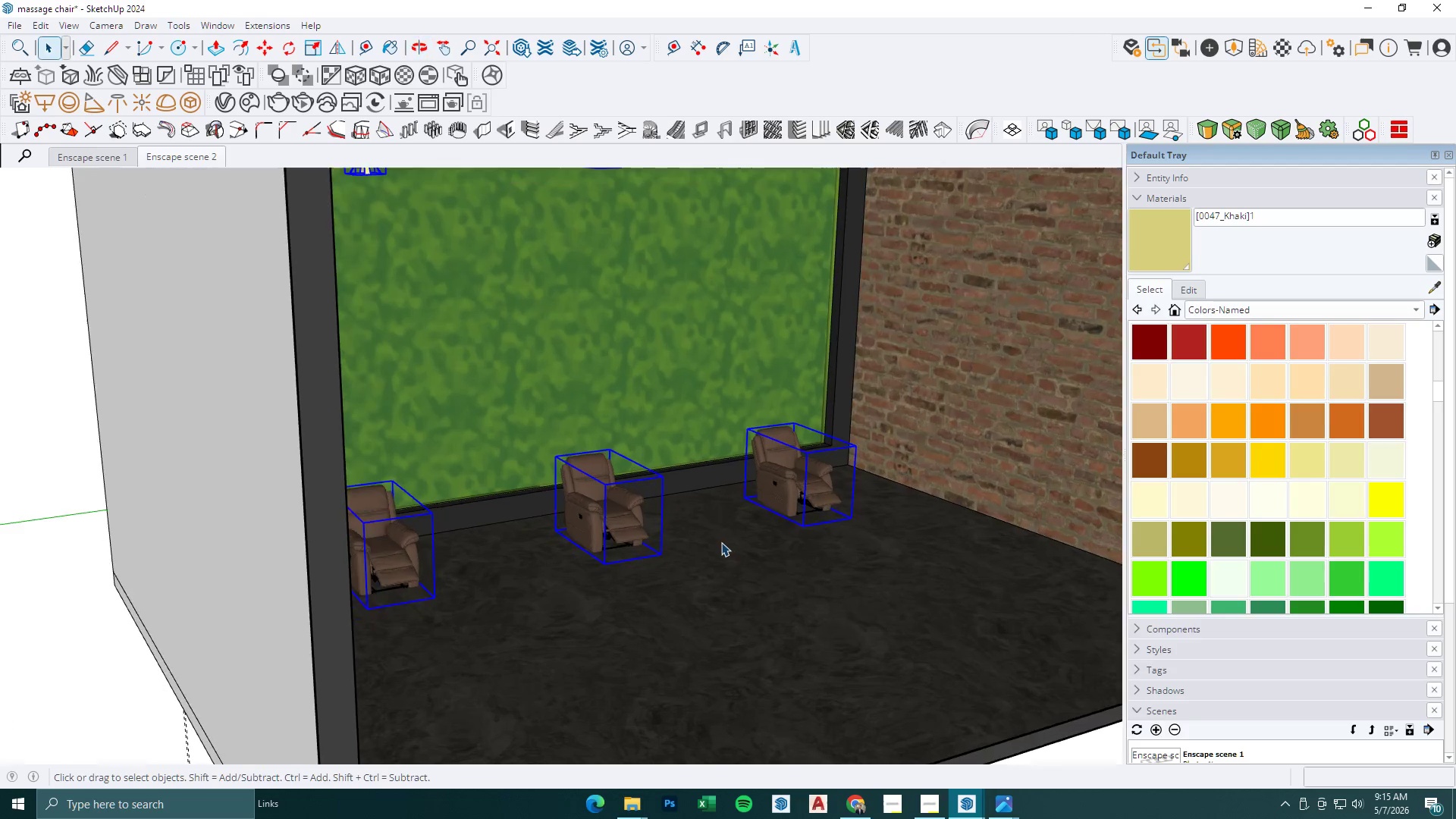 
scroll: coordinate [699, 512], scroll_direction: down, amount: 3.0
 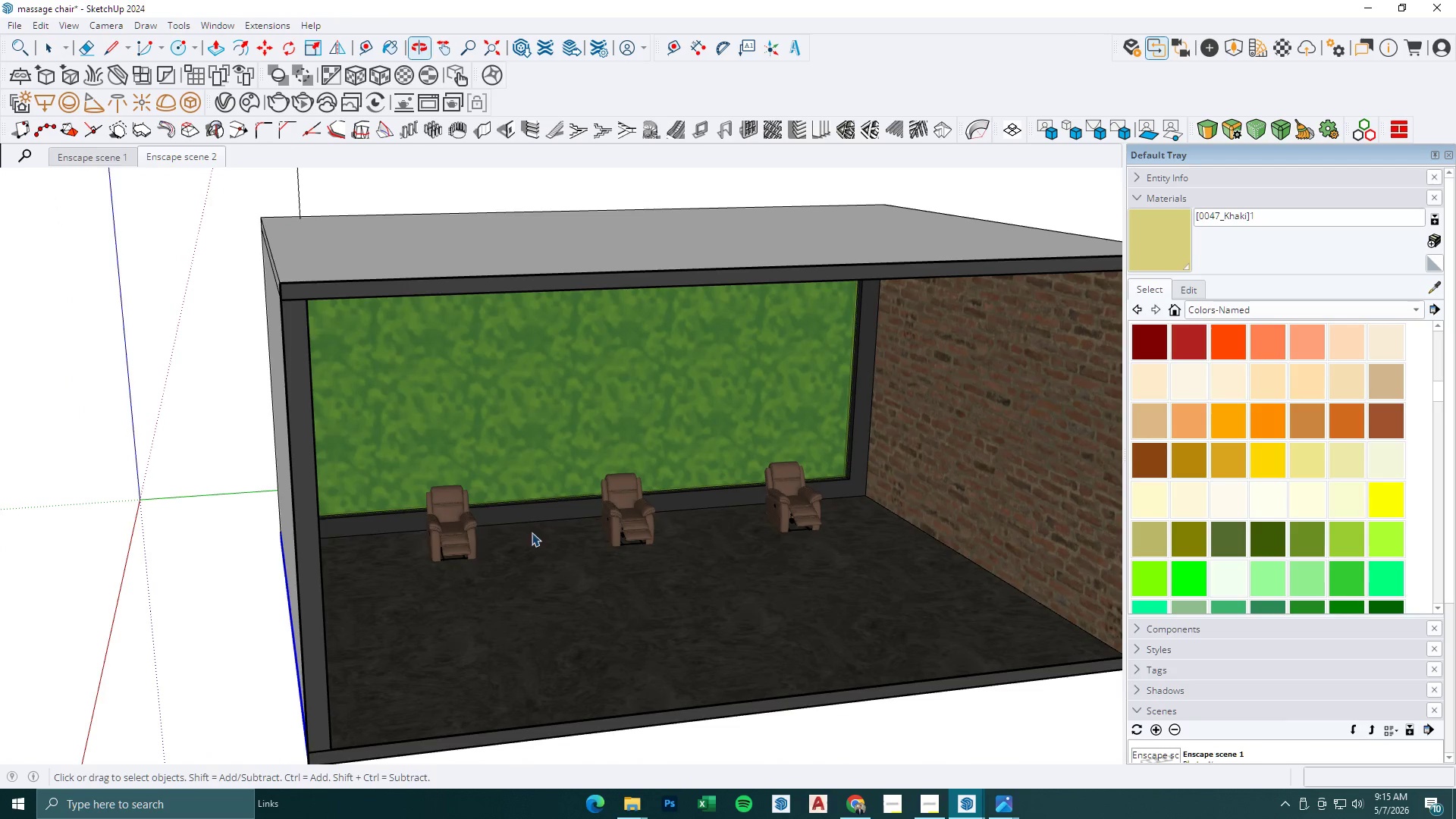 
hold_key(key=ControlLeft, duration=1.44)
left_click([465, 538])
 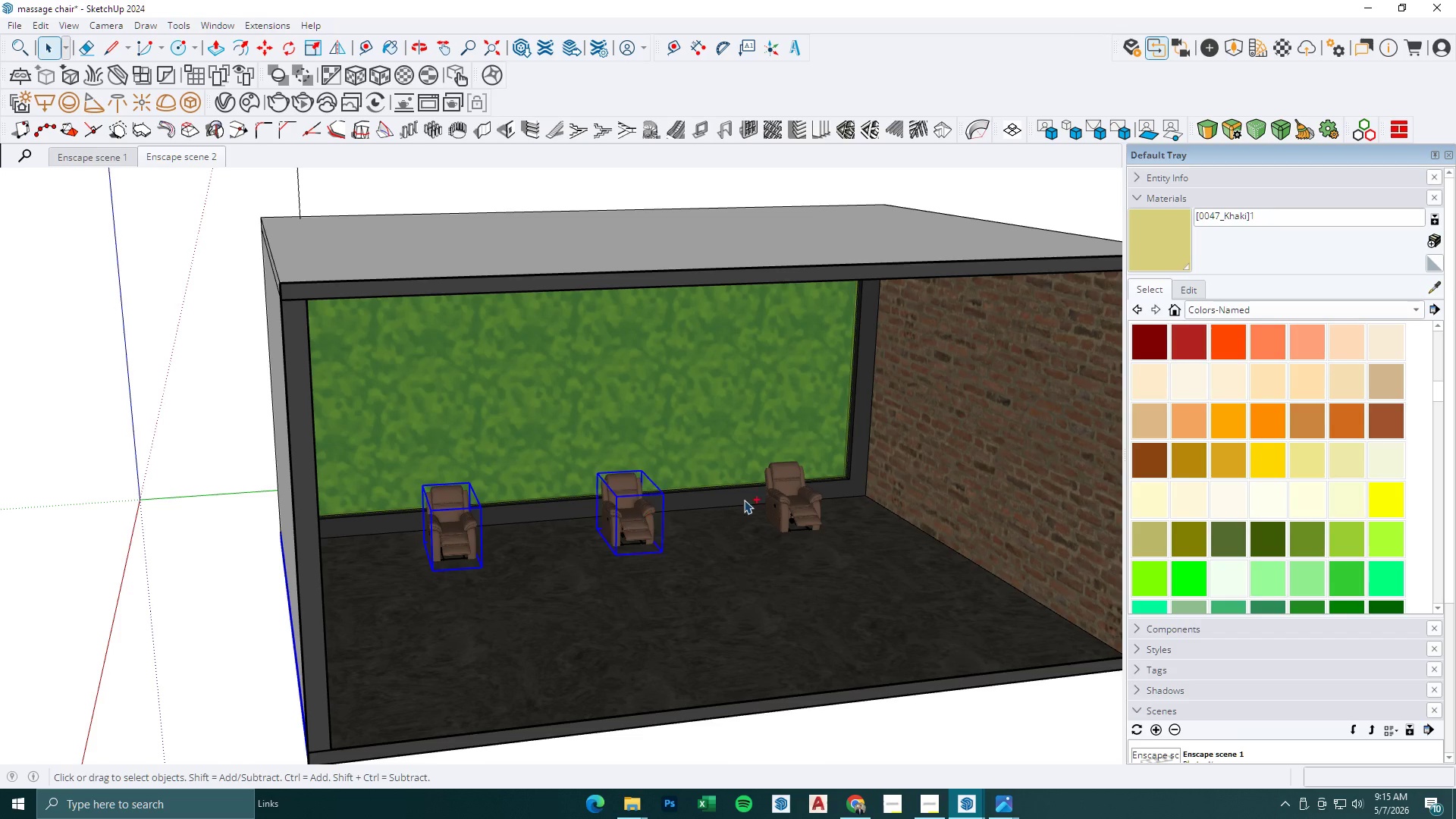 
left_click([790, 497])
 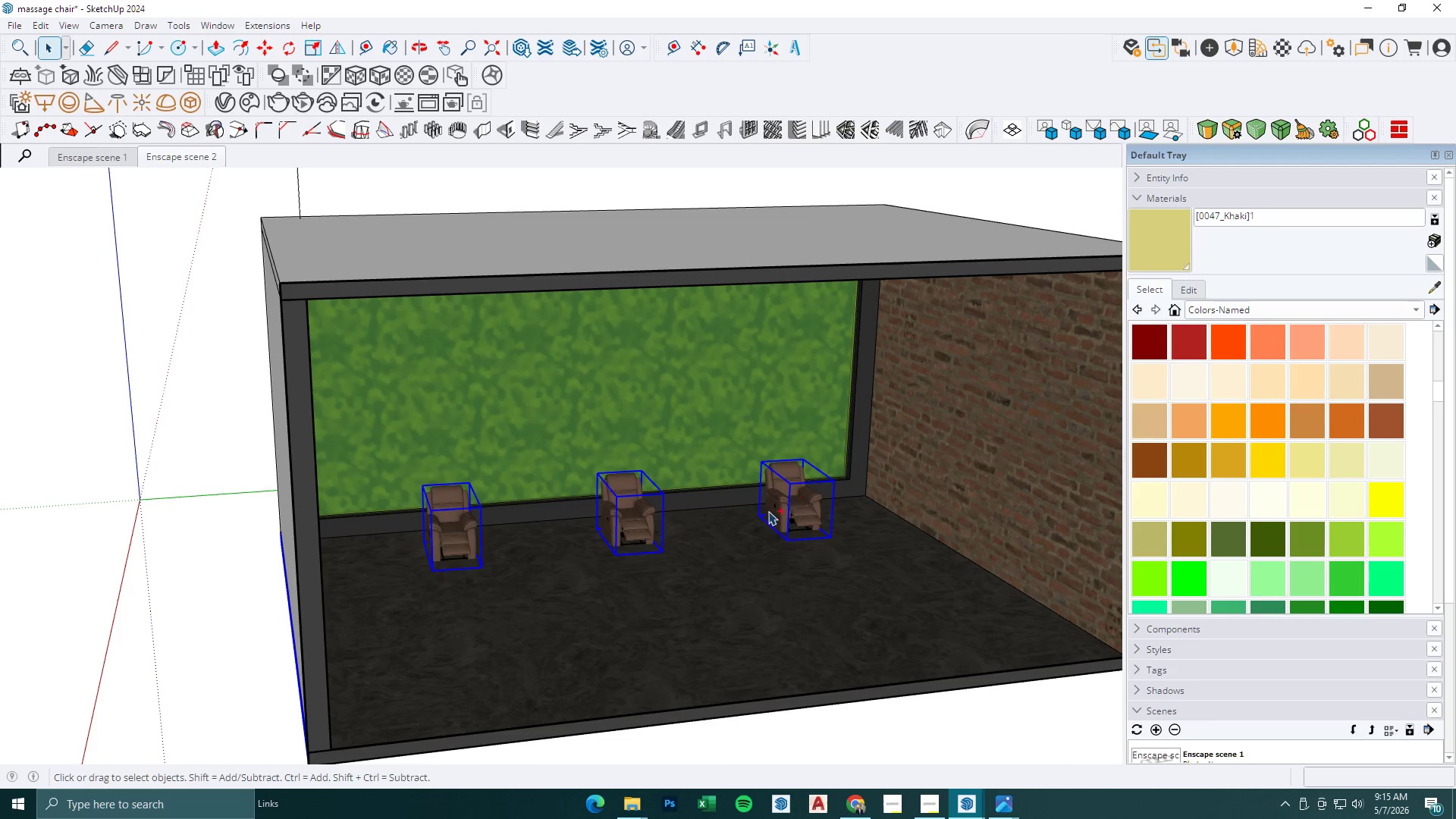 
scroll: coordinate [723, 538], scroll_direction: down, amount: 2.0
 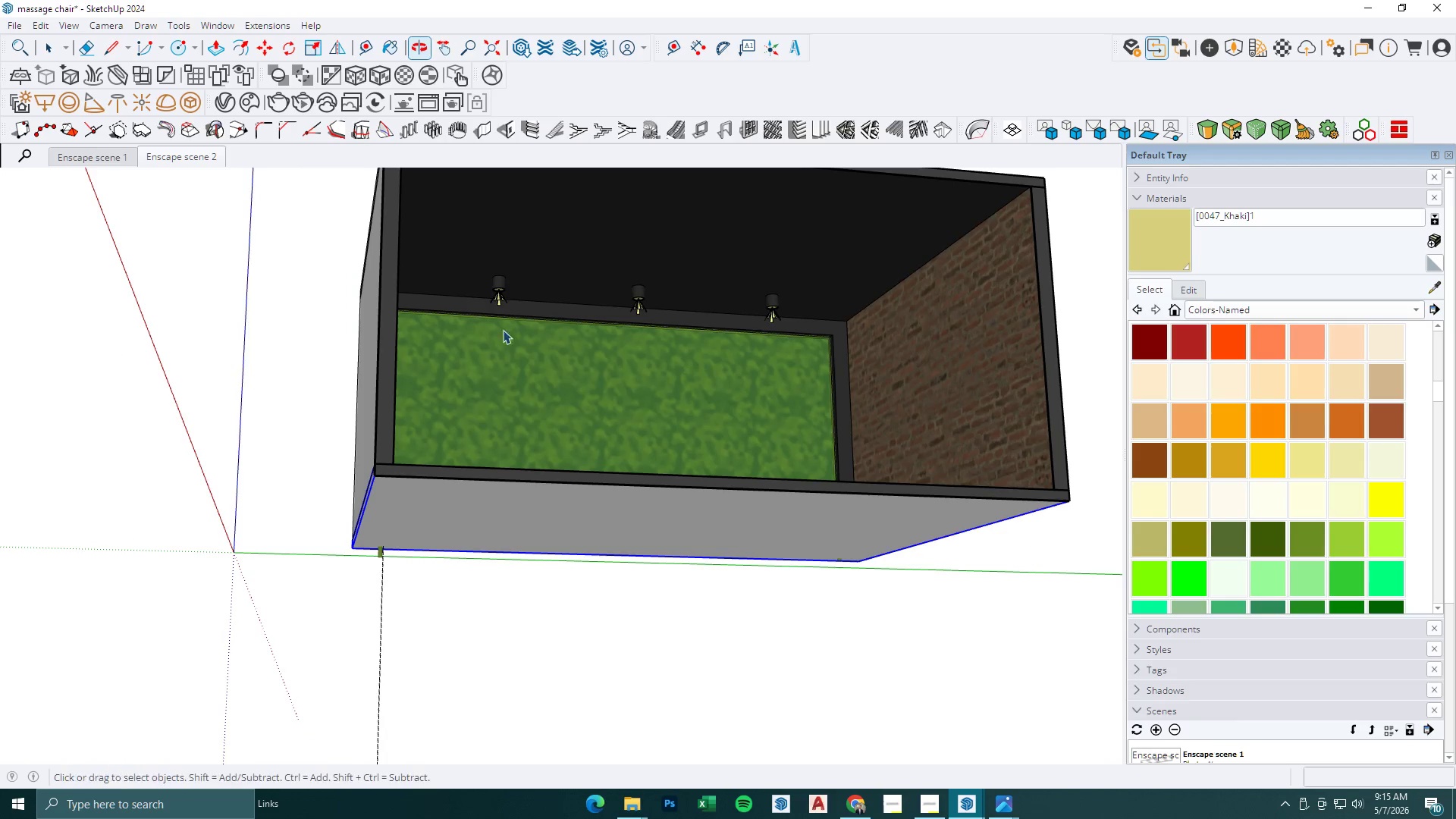 
hold_key(key=ControlLeft, duration=1.5)
left_click([497, 287])
 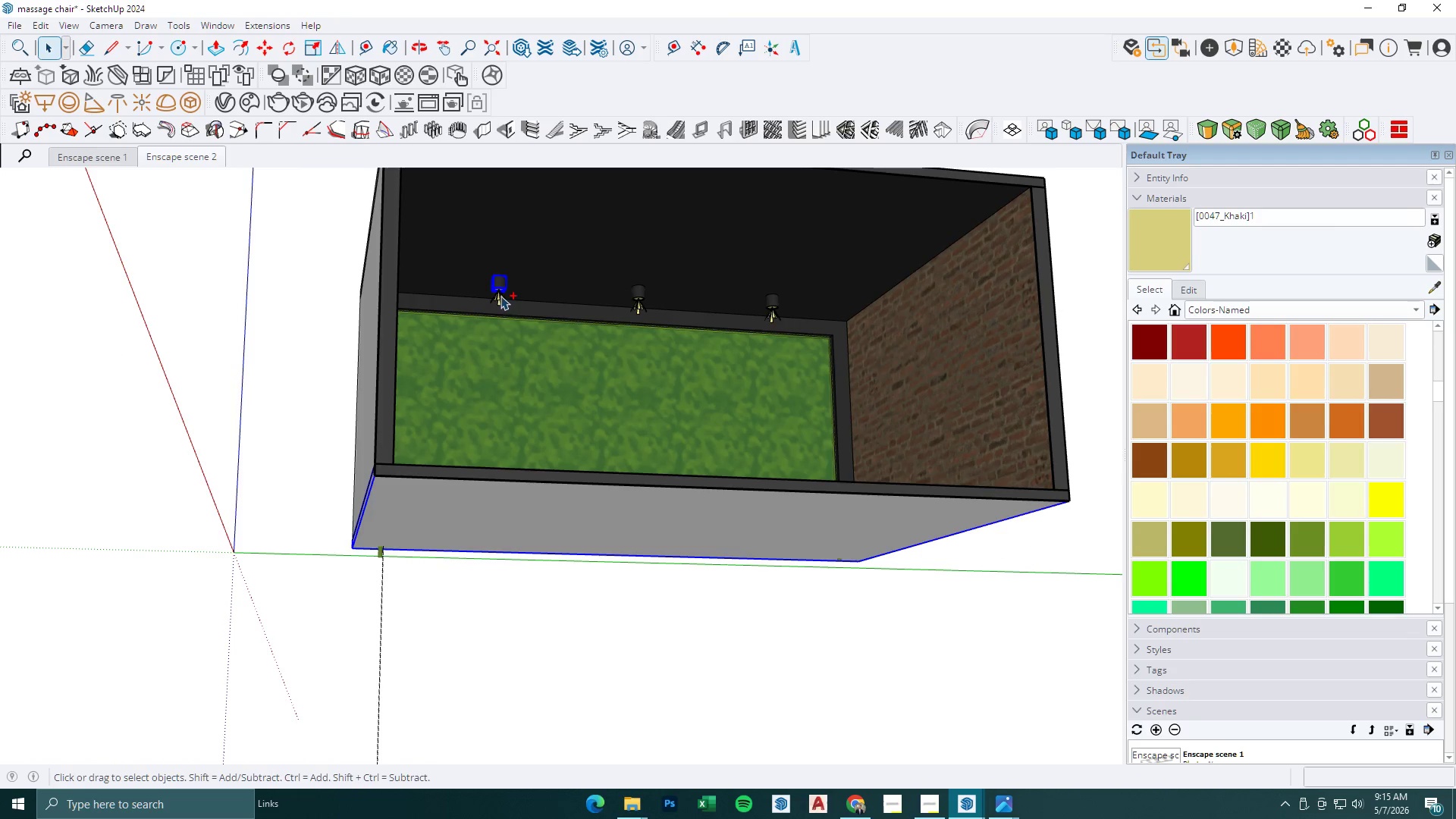 
hold_key(key=ControlLeft, duration=1.53)
left_click([640, 293])
 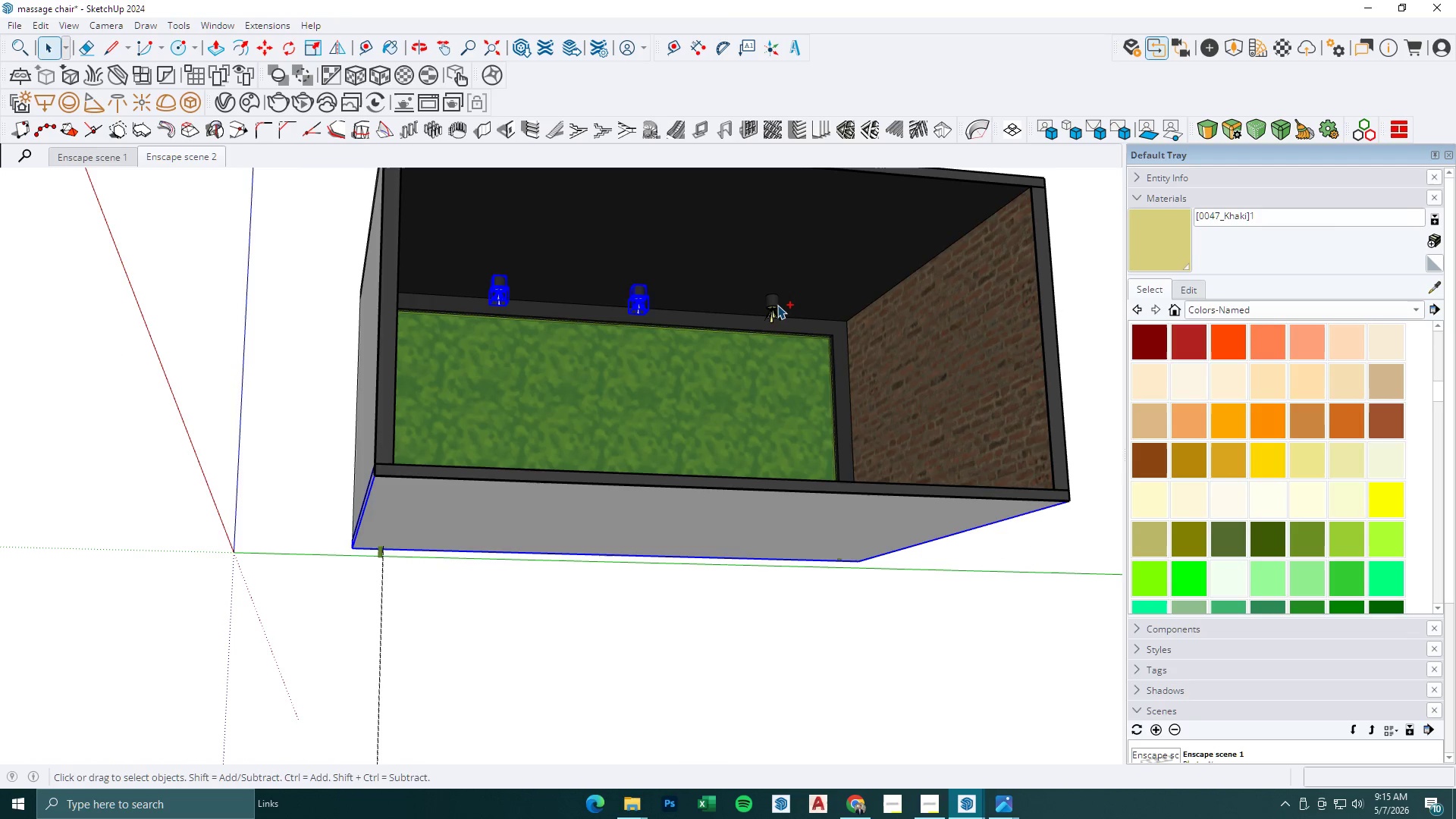 
left_click([777, 302])
 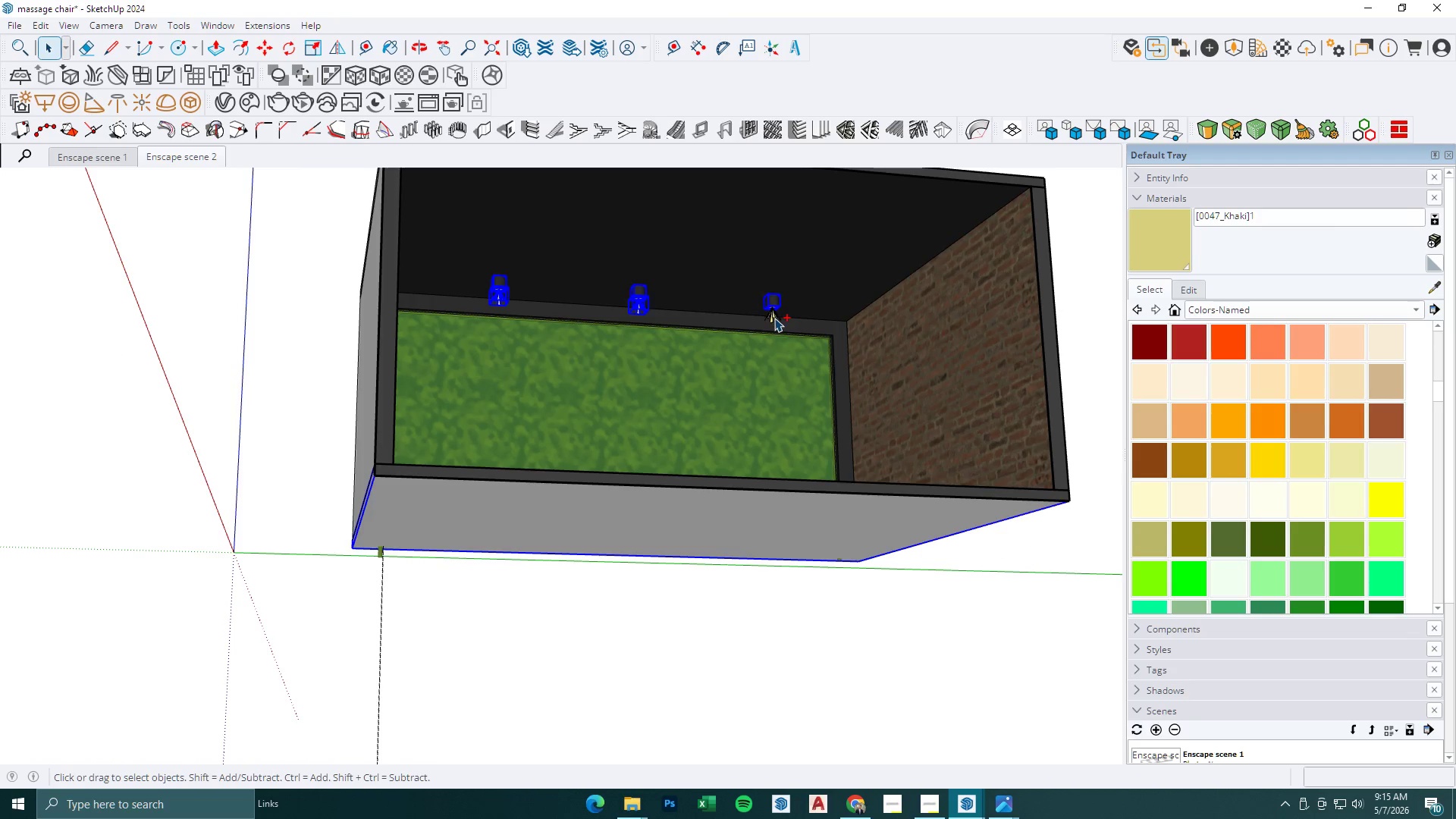 
key(Control+ControlLeft)
 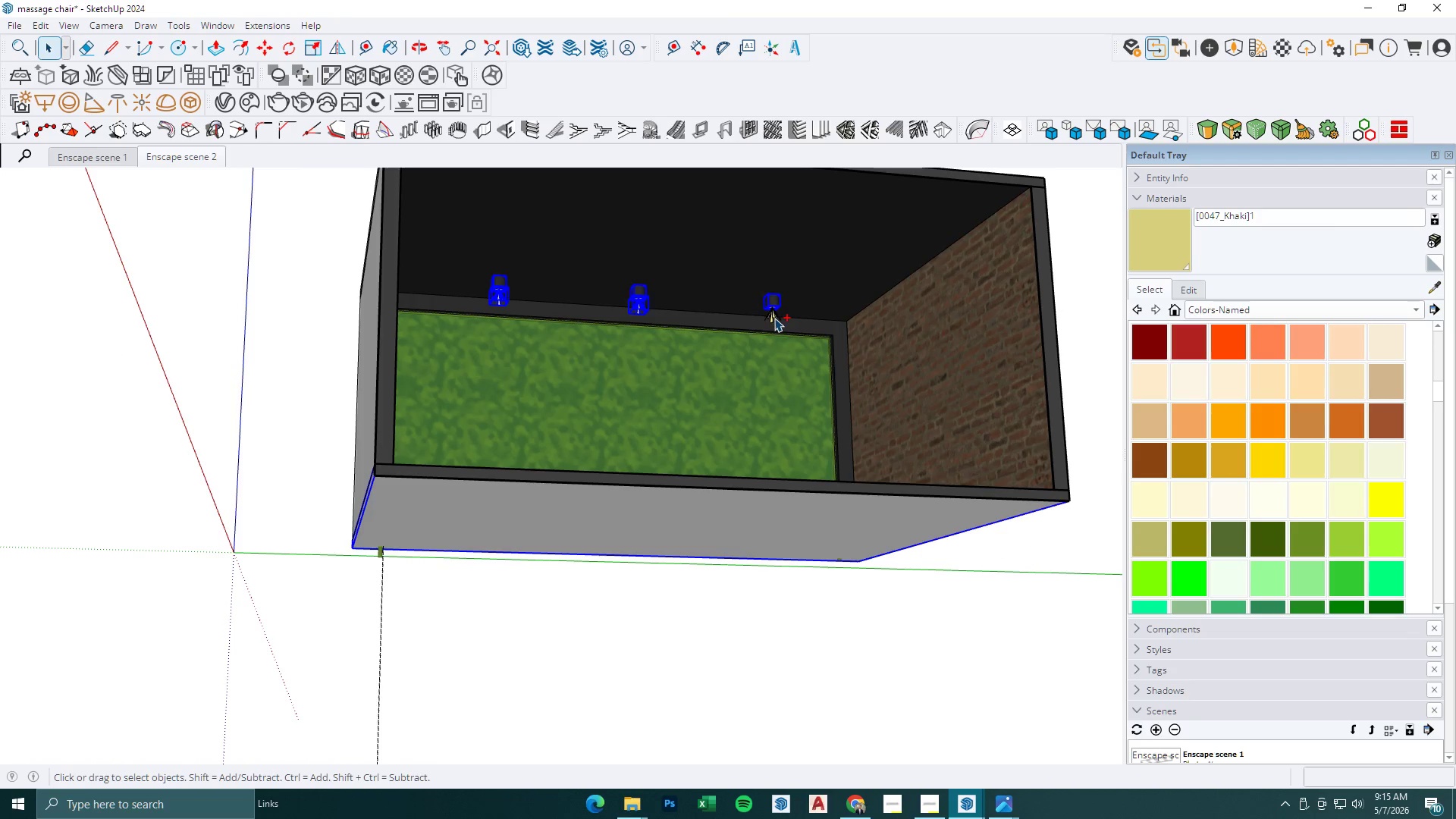 
key(Control+ControlLeft)
 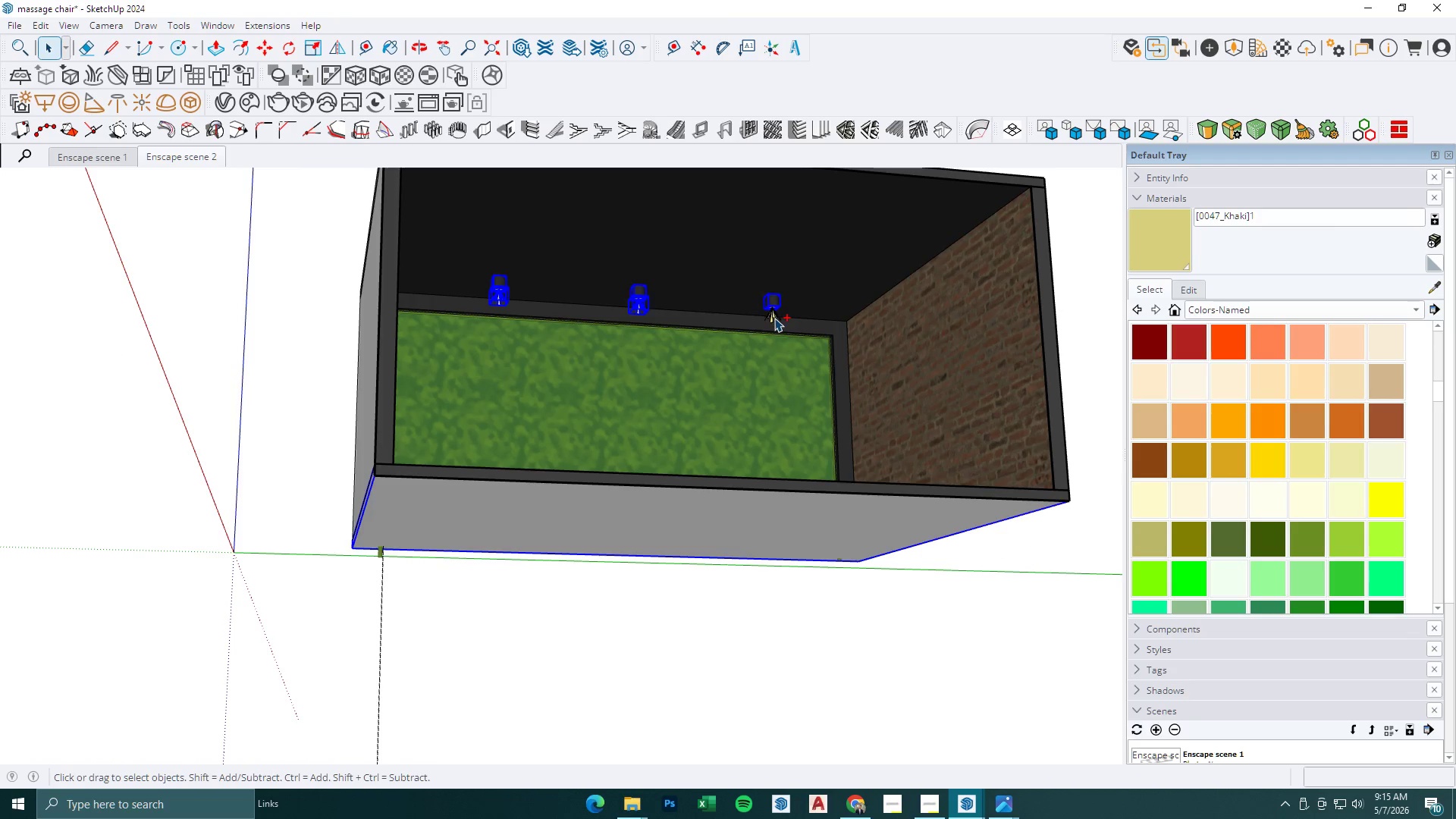 
double_click([774, 318])
 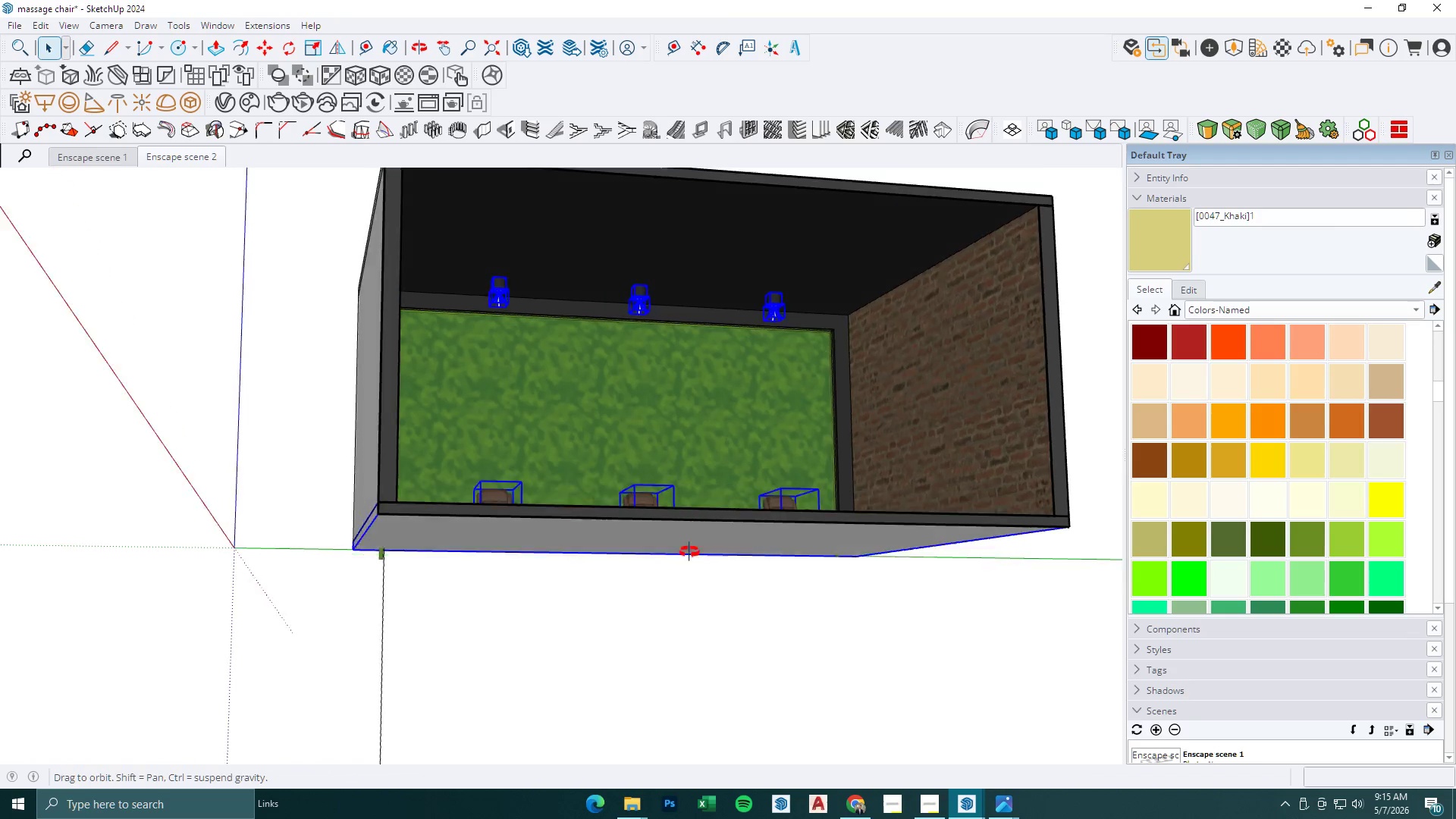 
key(Control+ControlLeft)
 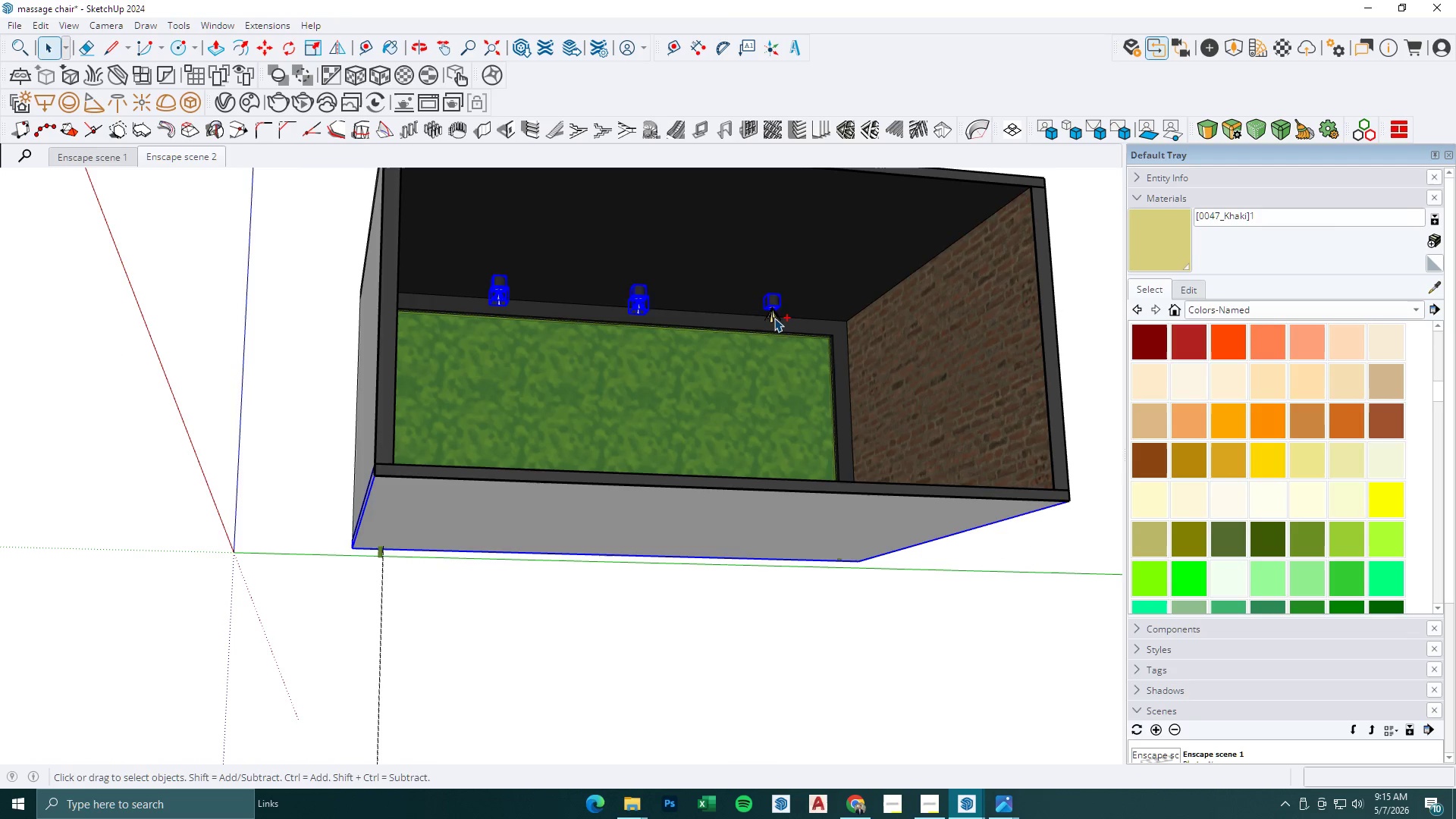 
key(Control+ControlLeft)
 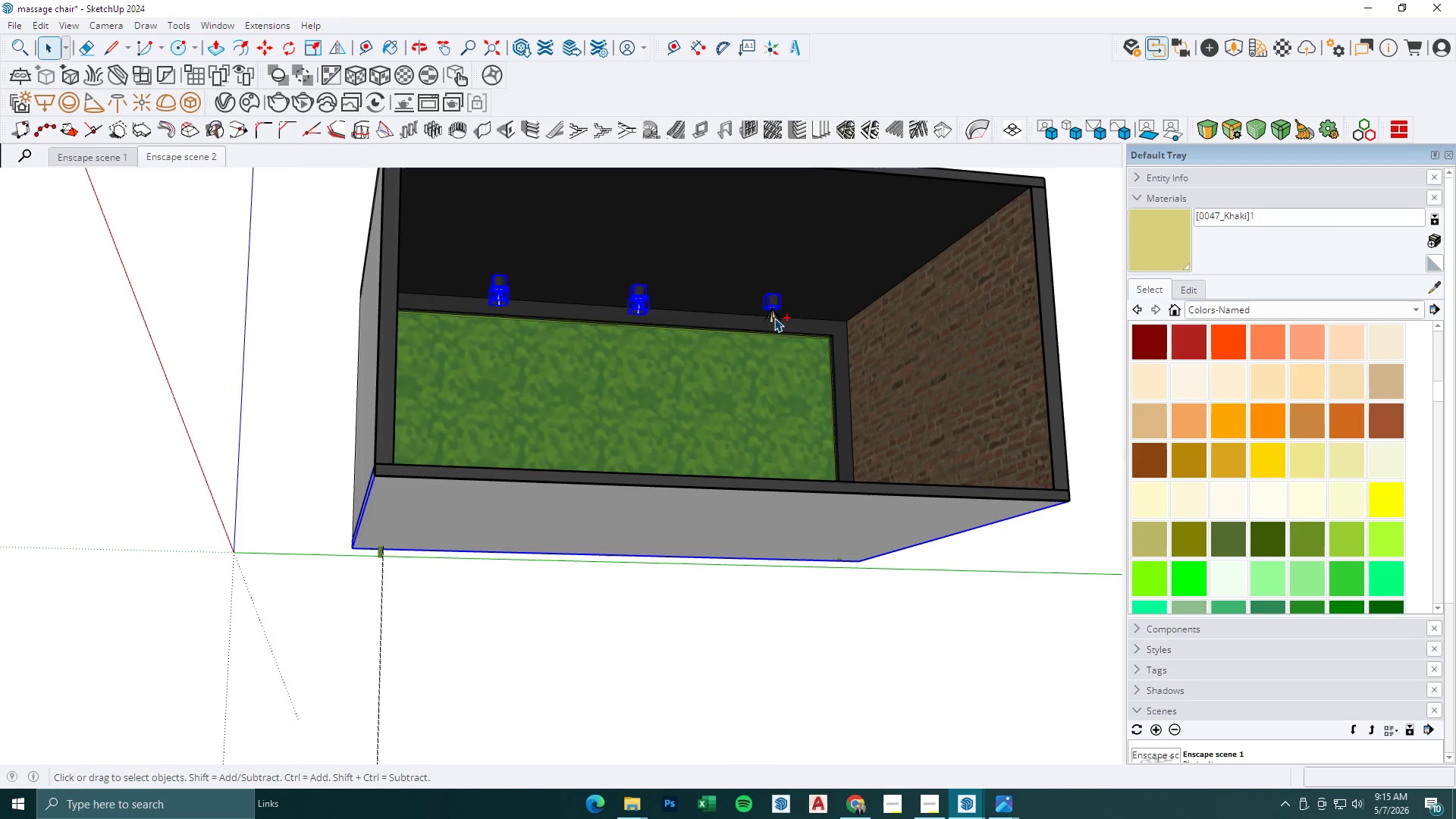 
key(Control+ControlLeft)
 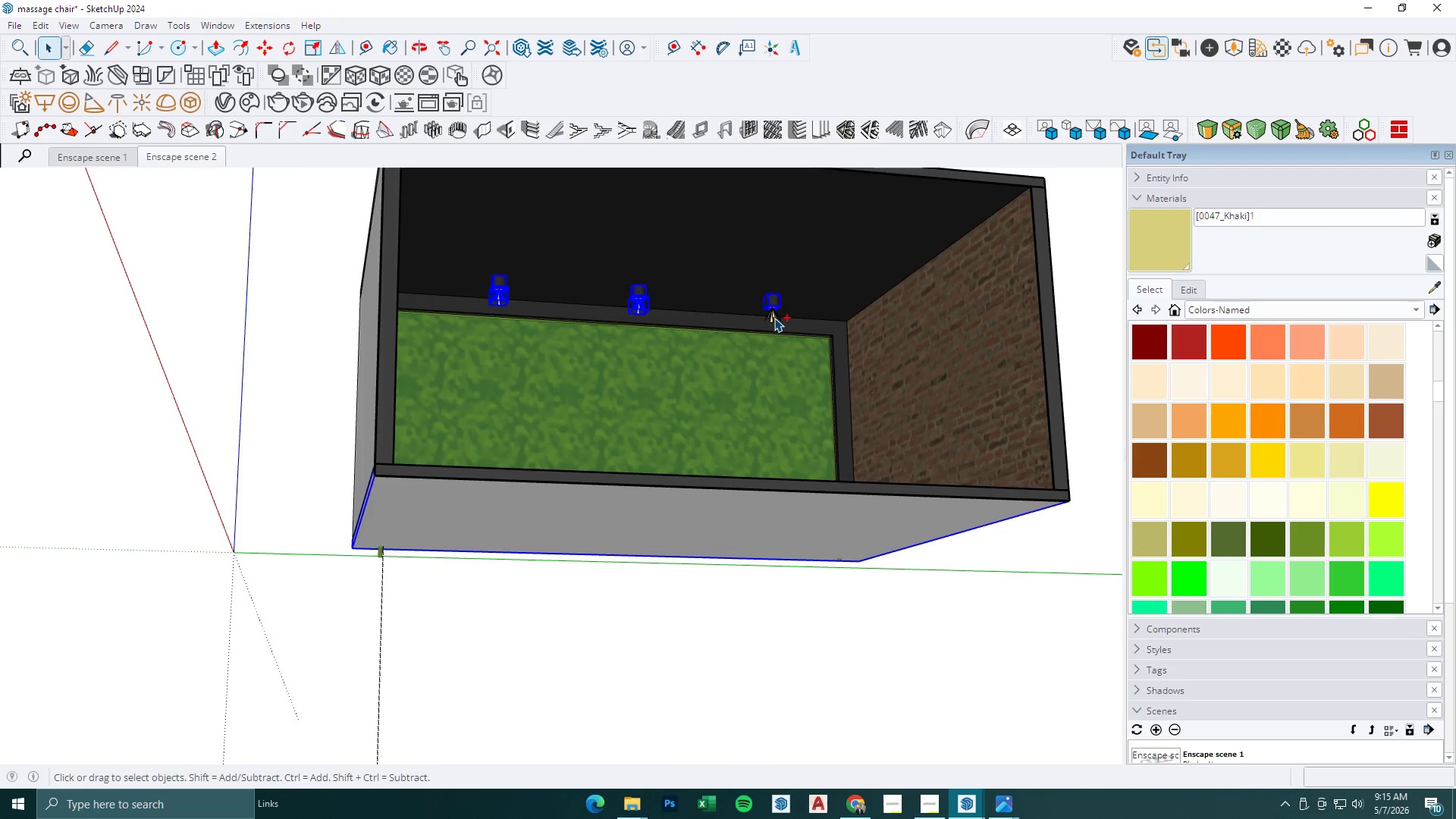 
key(Control+ControlLeft)
 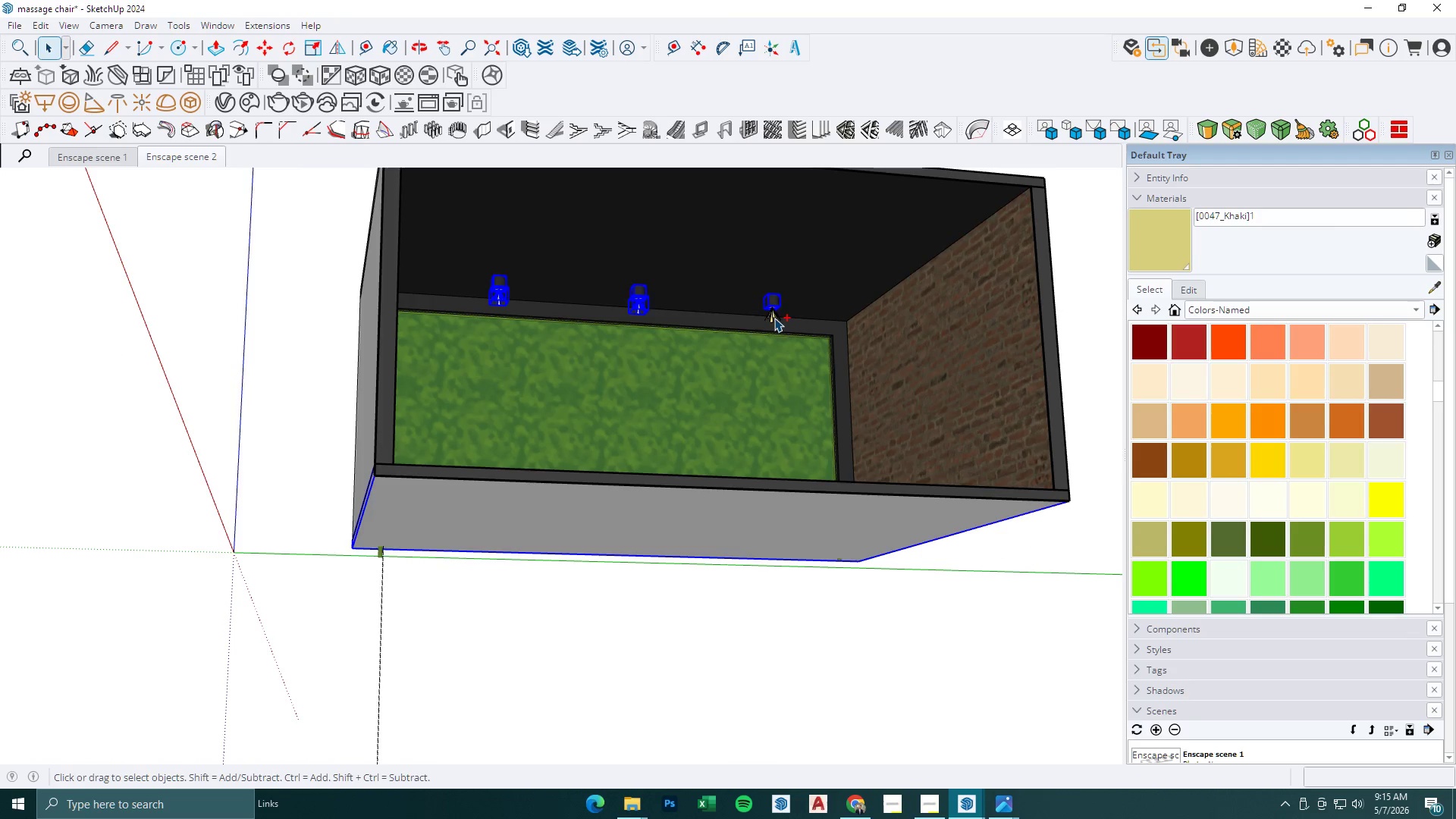 
key(Control+ControlLeft)
 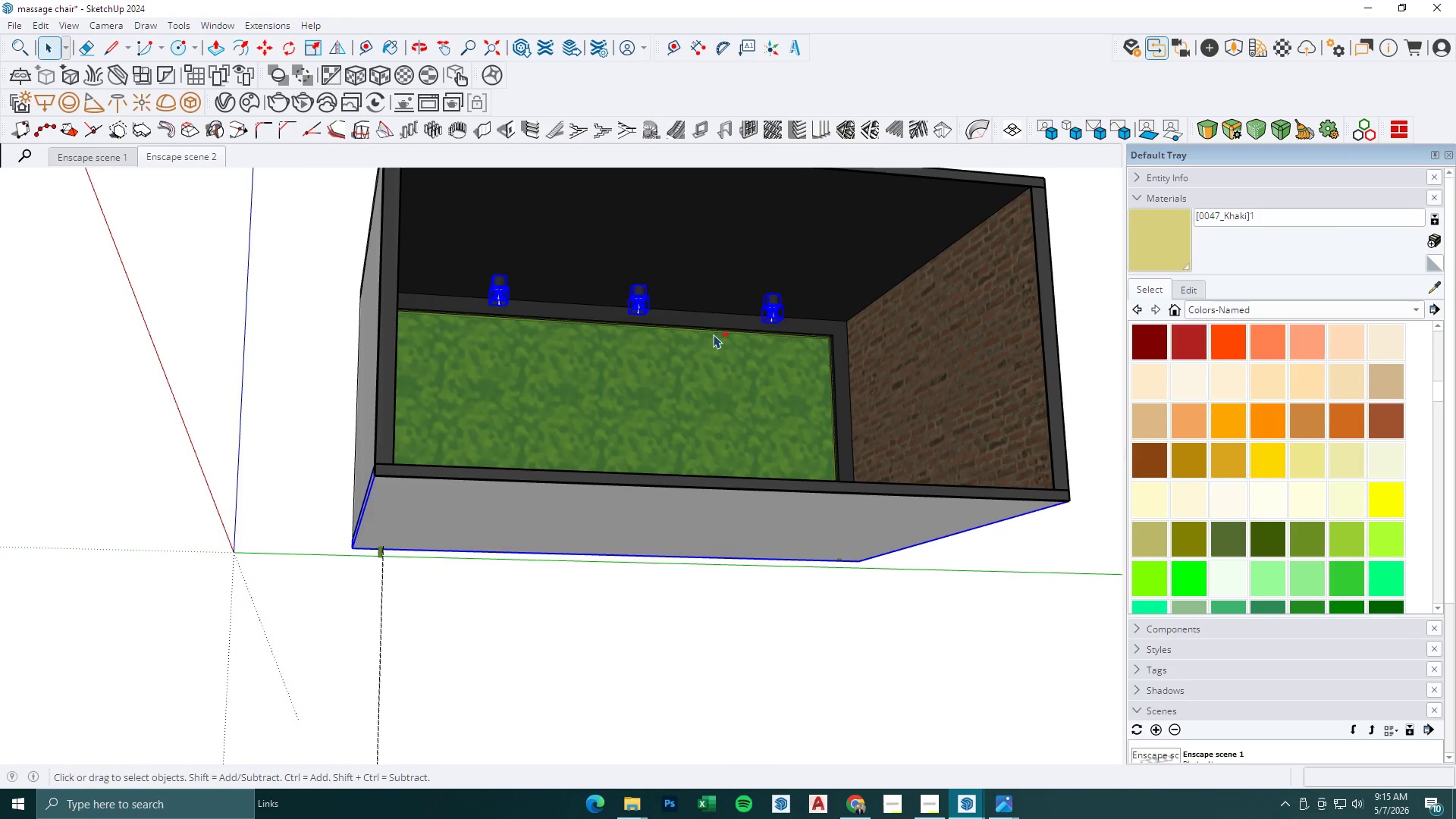 
key(Control+ControlLeft)
 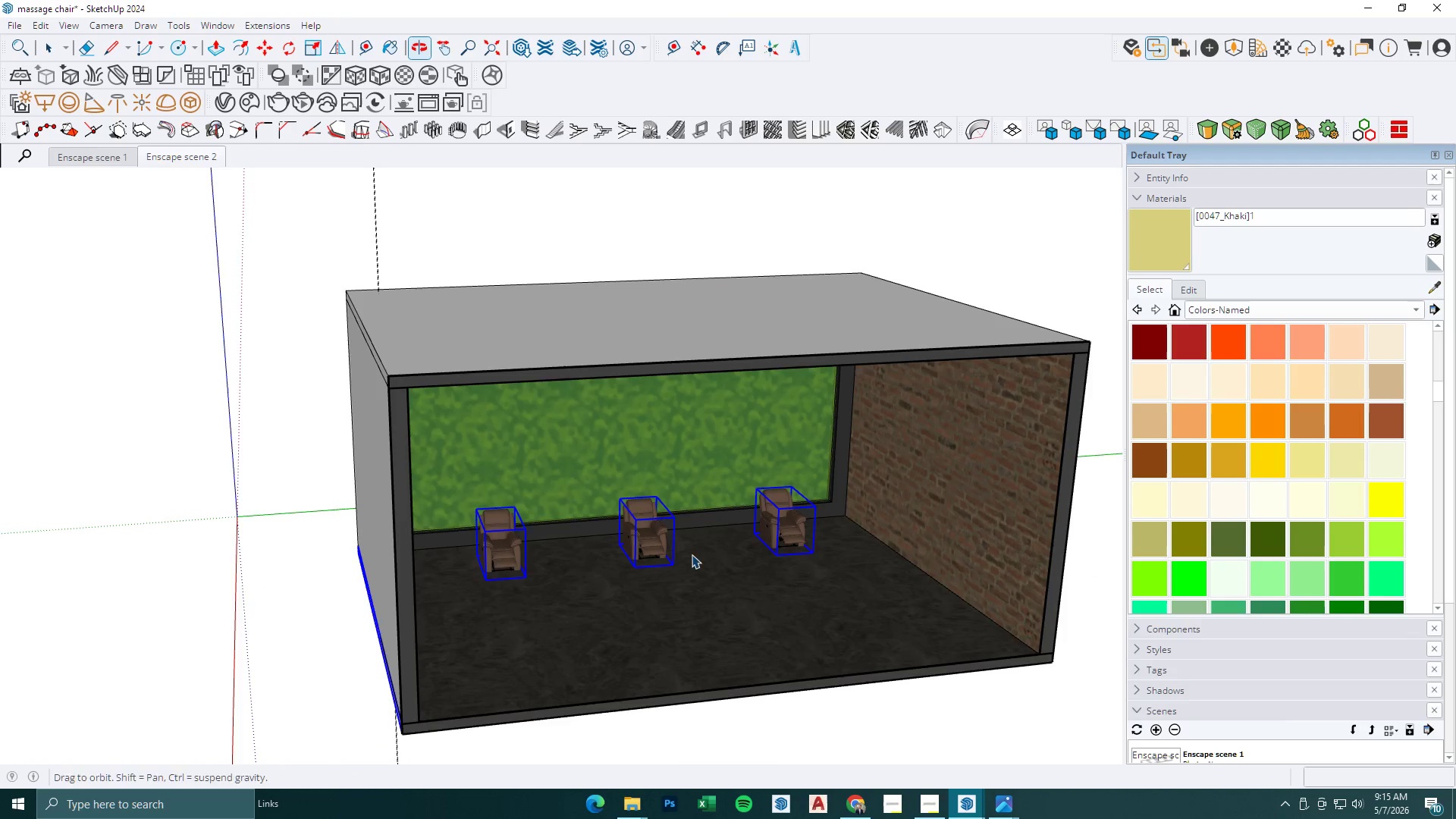 
key(Comma)
 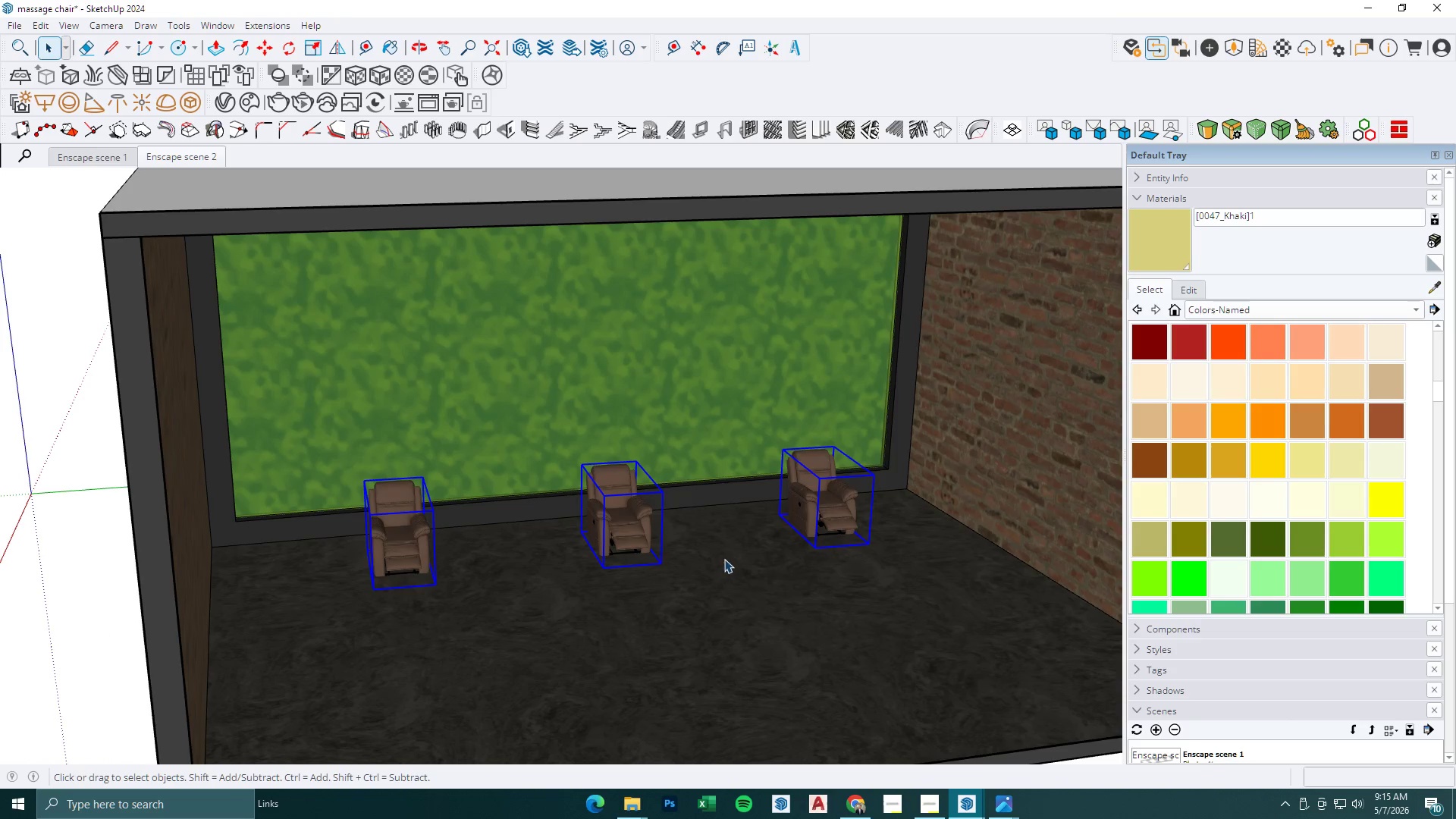 
left_click([724, 559])
 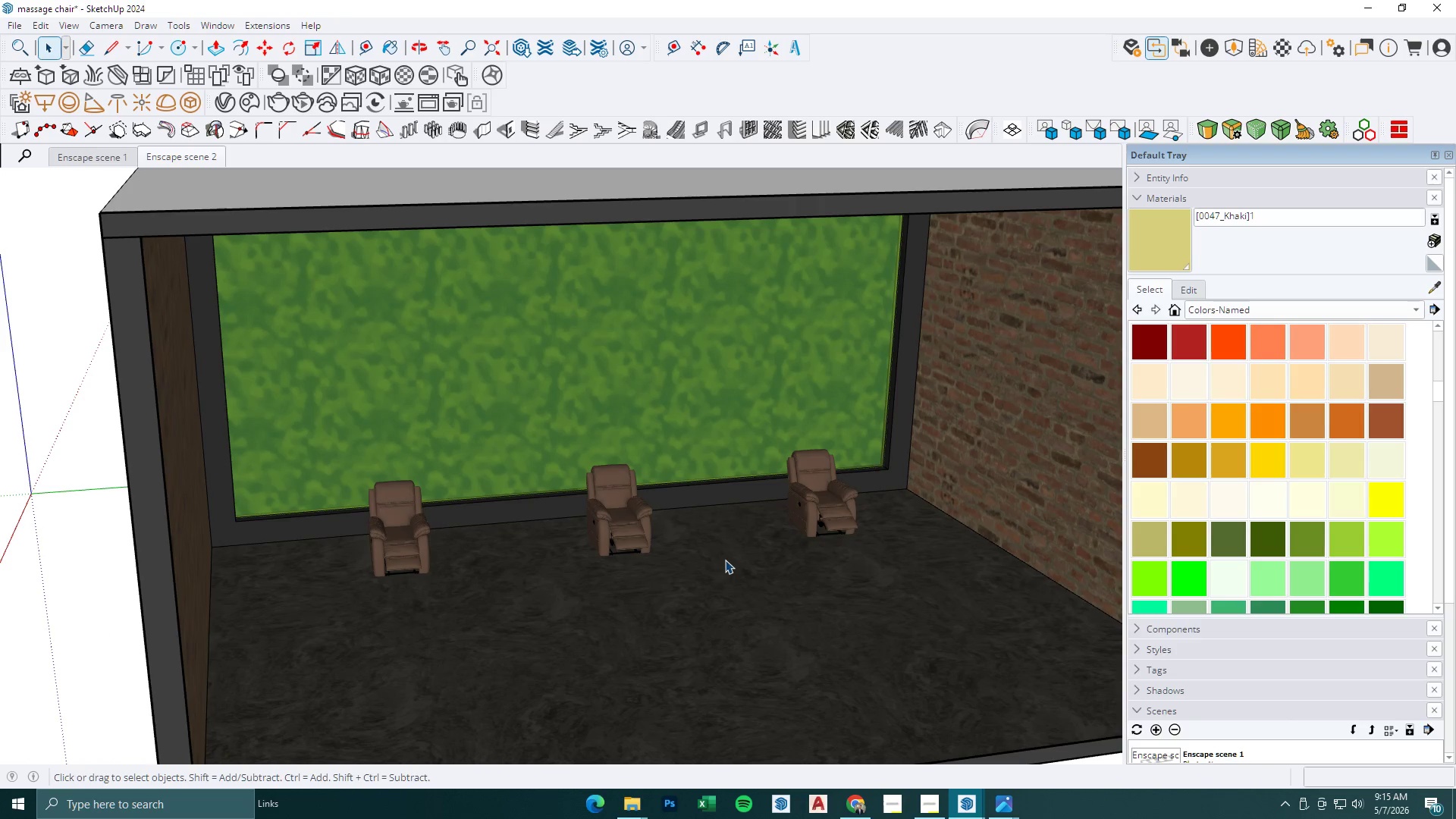 
scroll: coordinate [701, 570], scroll_direction: up, amount: 4.0
 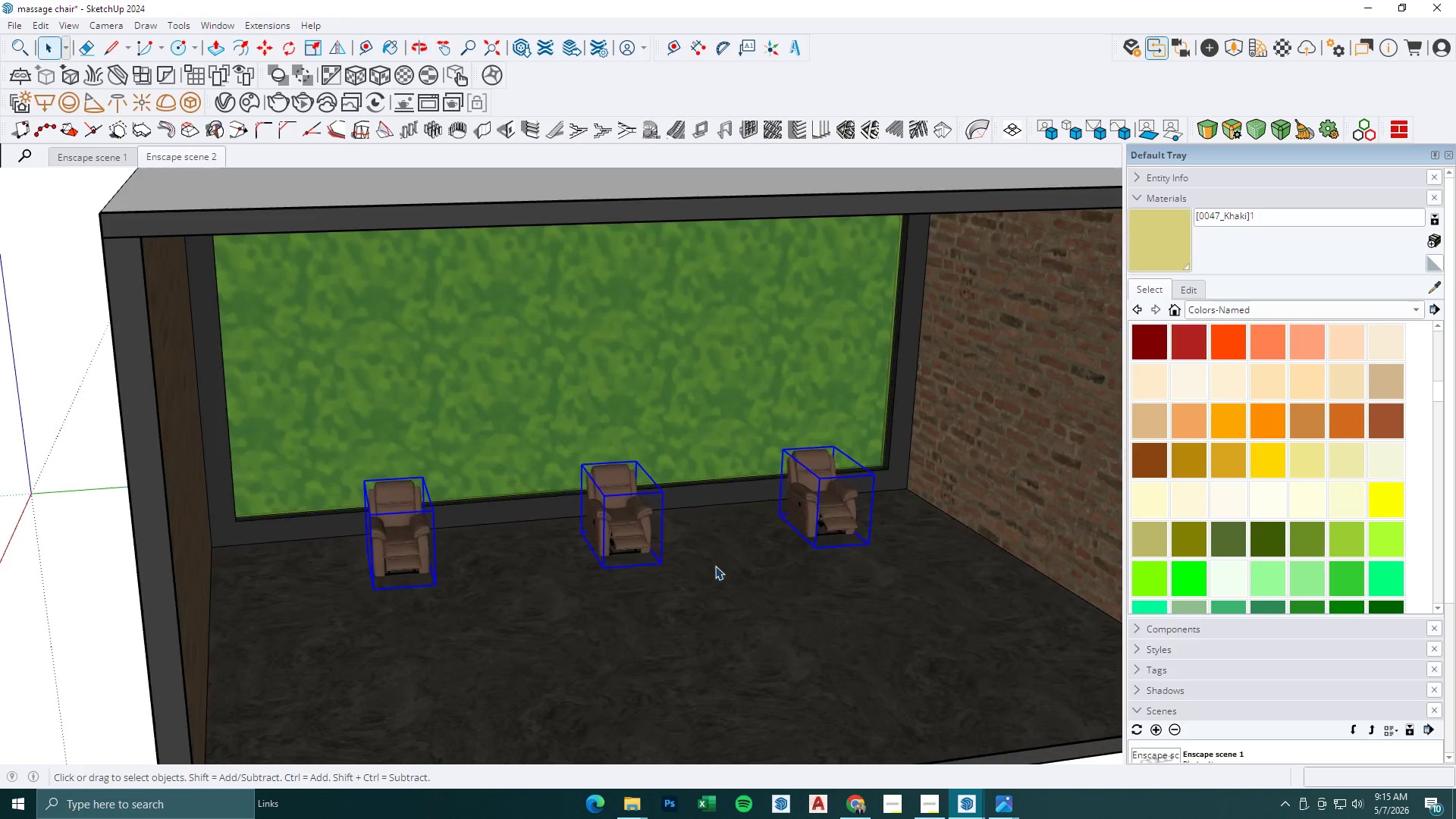 
scroll: coordinate [719, 555], scroll_direction: down, amount: 3.0
 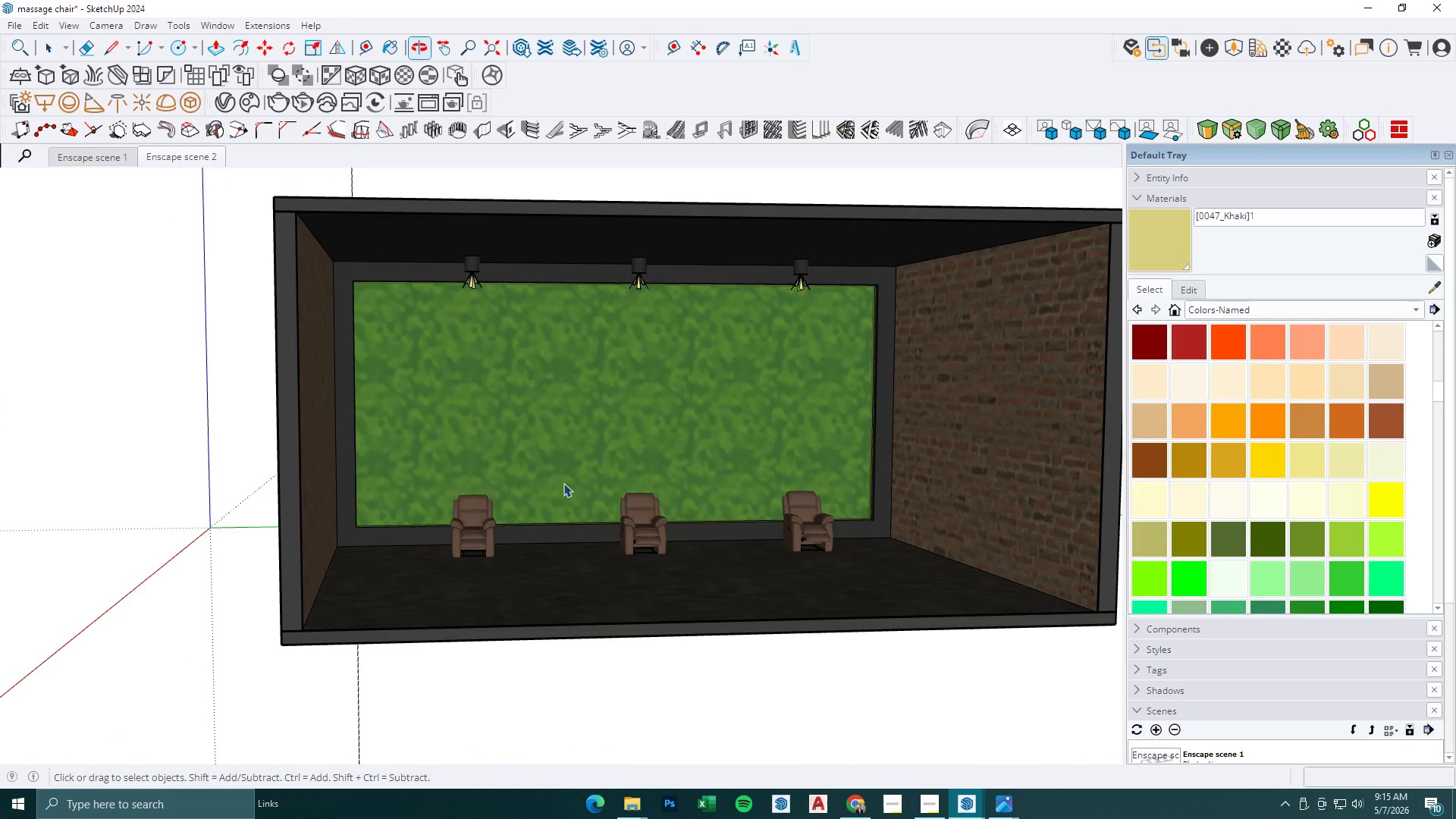 
left_click([485, 521])
 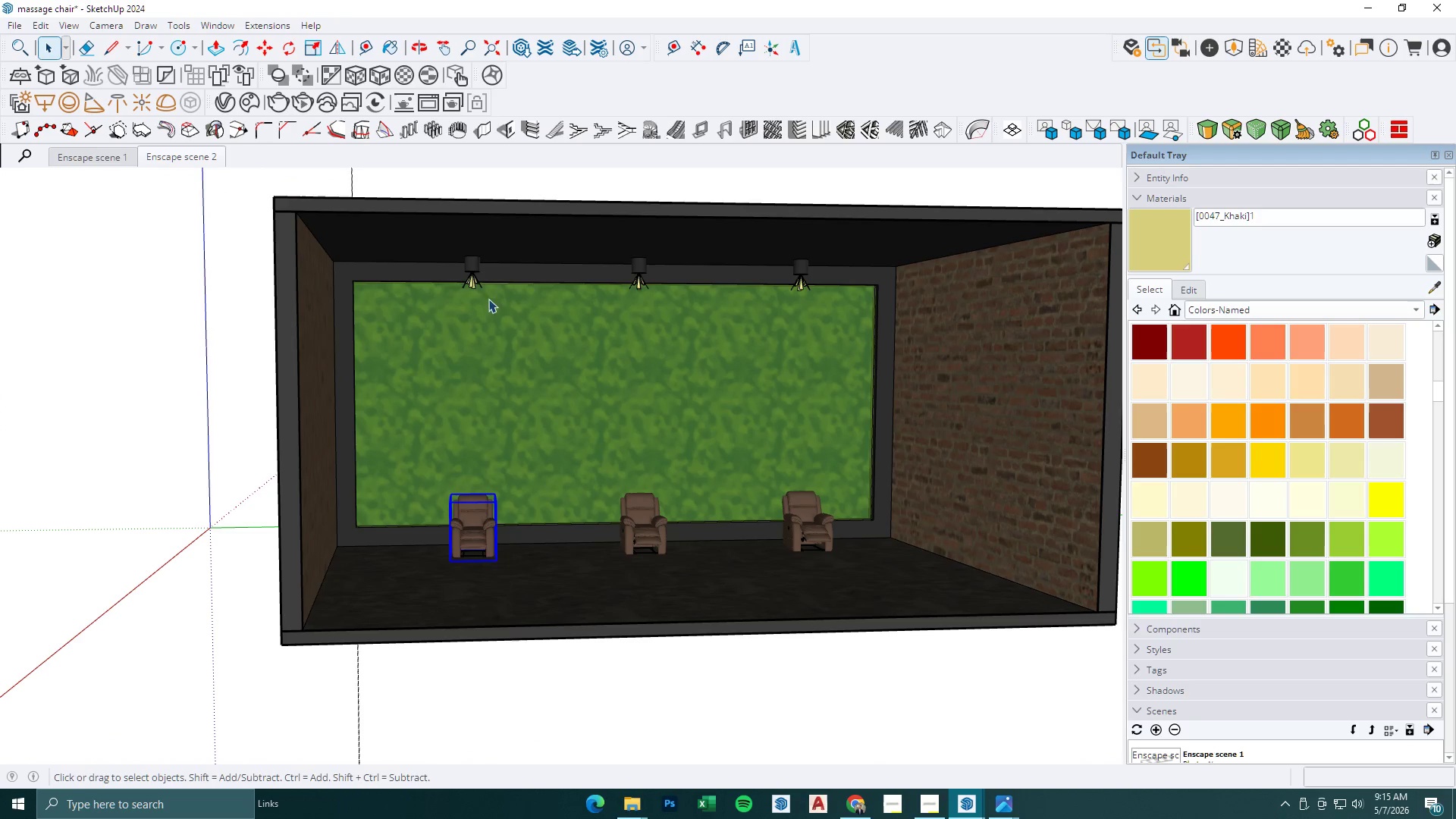 
hold_key(key=ControlLeft, duration=1.53)
double_click([475, 276])
 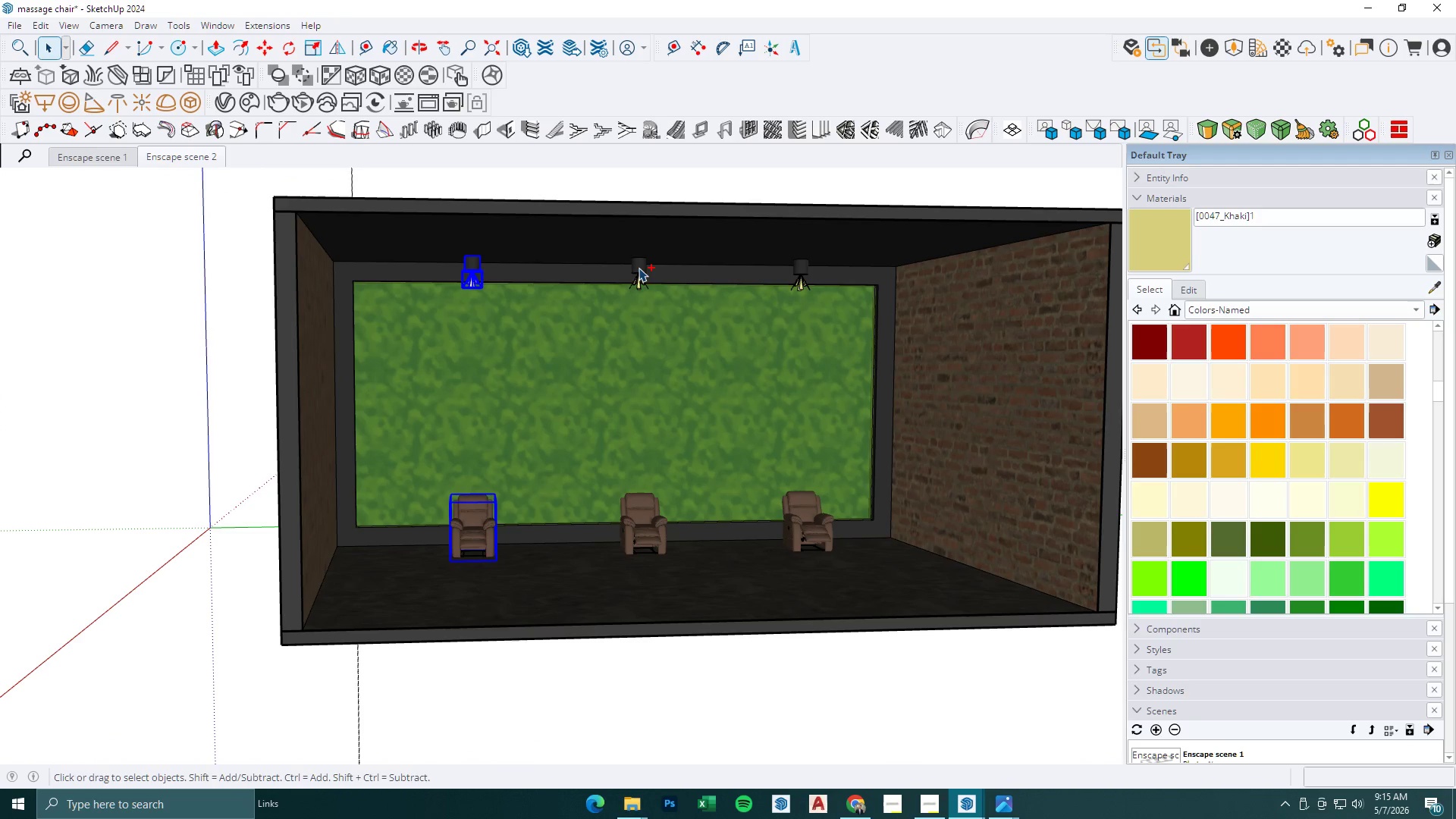 
double_click([639, 289])
 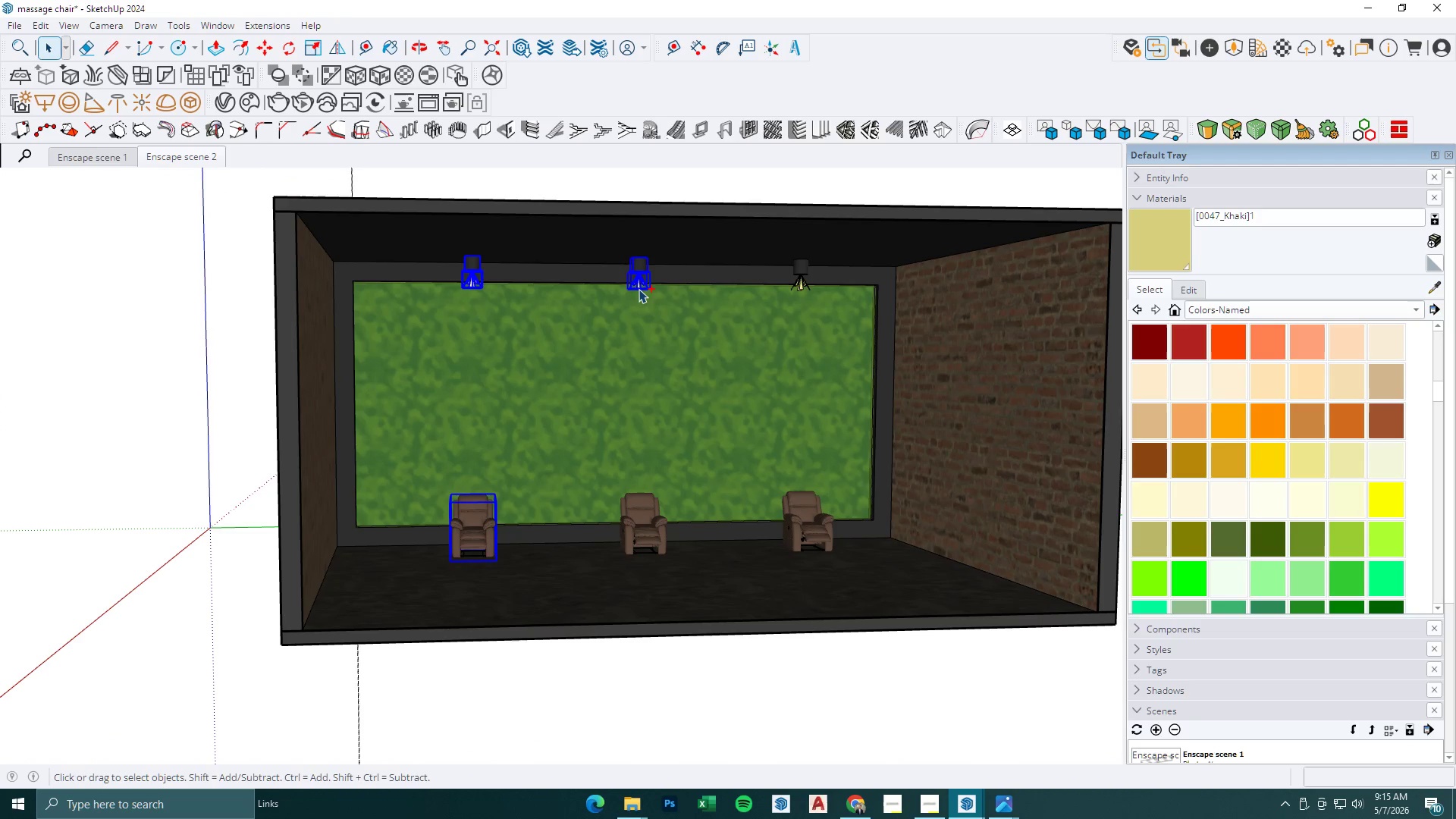 
hold_key(key=ControlLeft, duration=1.52)
left_click([659, 538])
 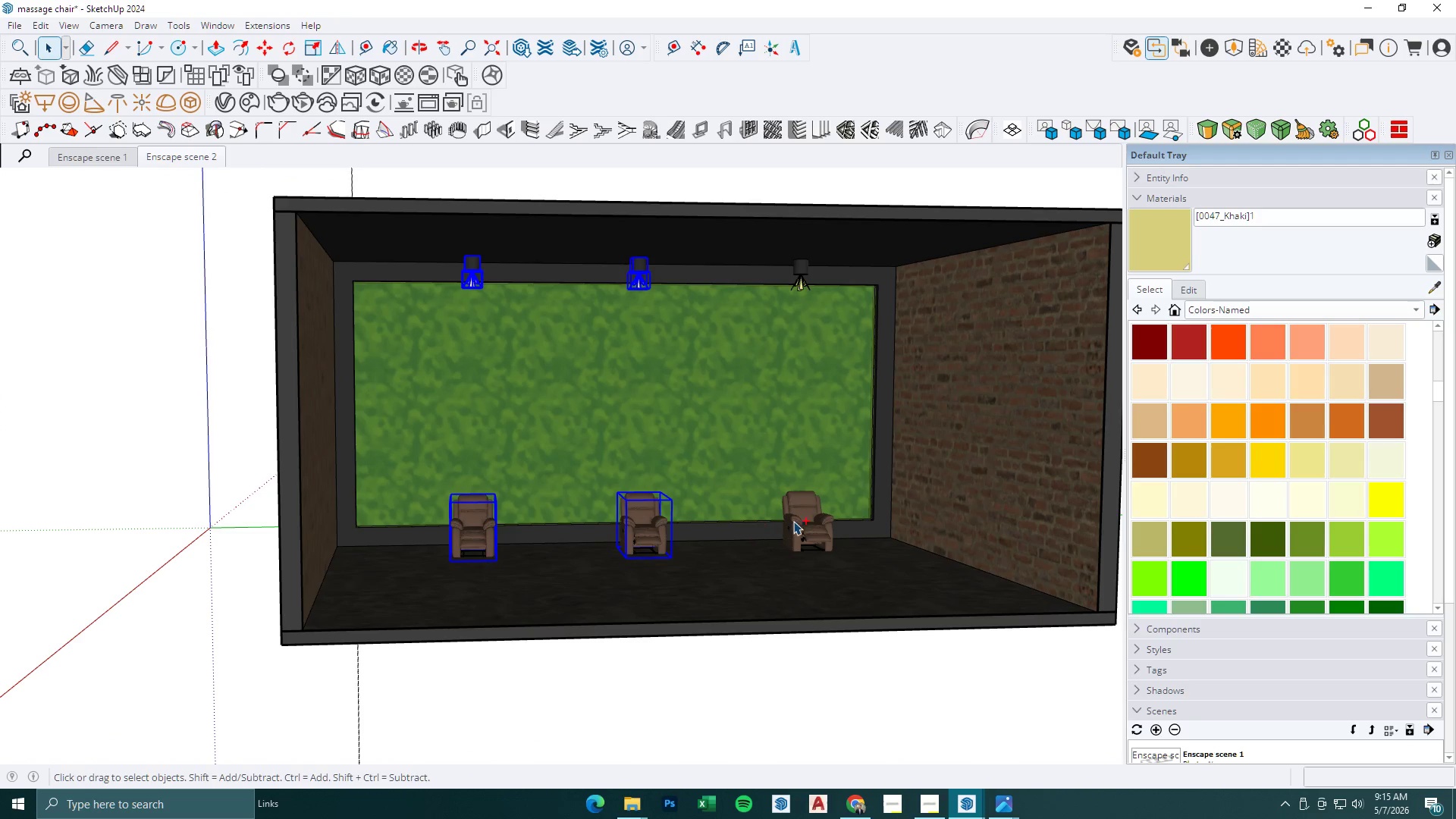 
double_click([800, 521])
 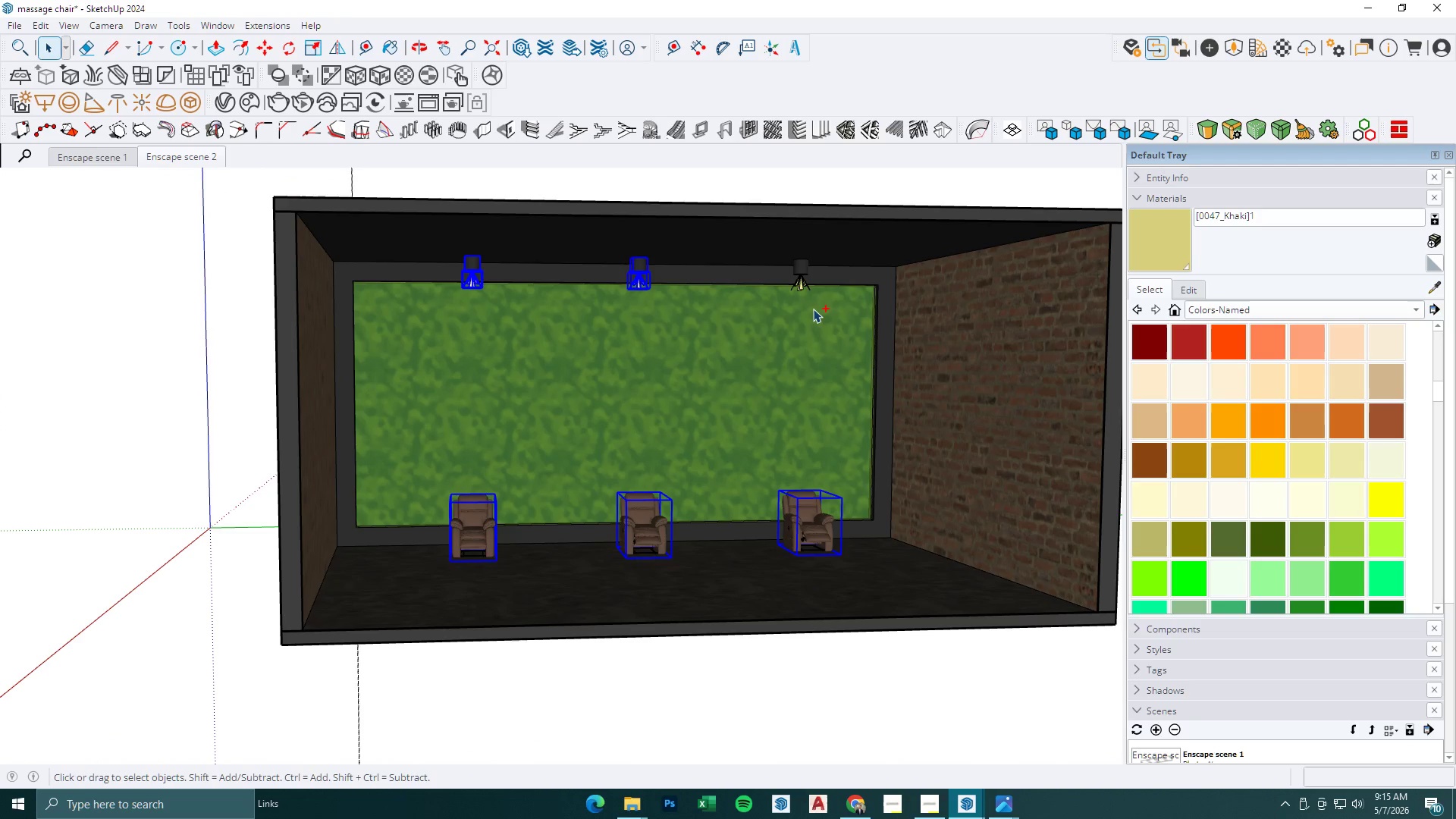 
hold_key(key=ControlLeft, duration=1.05)
double_click([800, 286])
 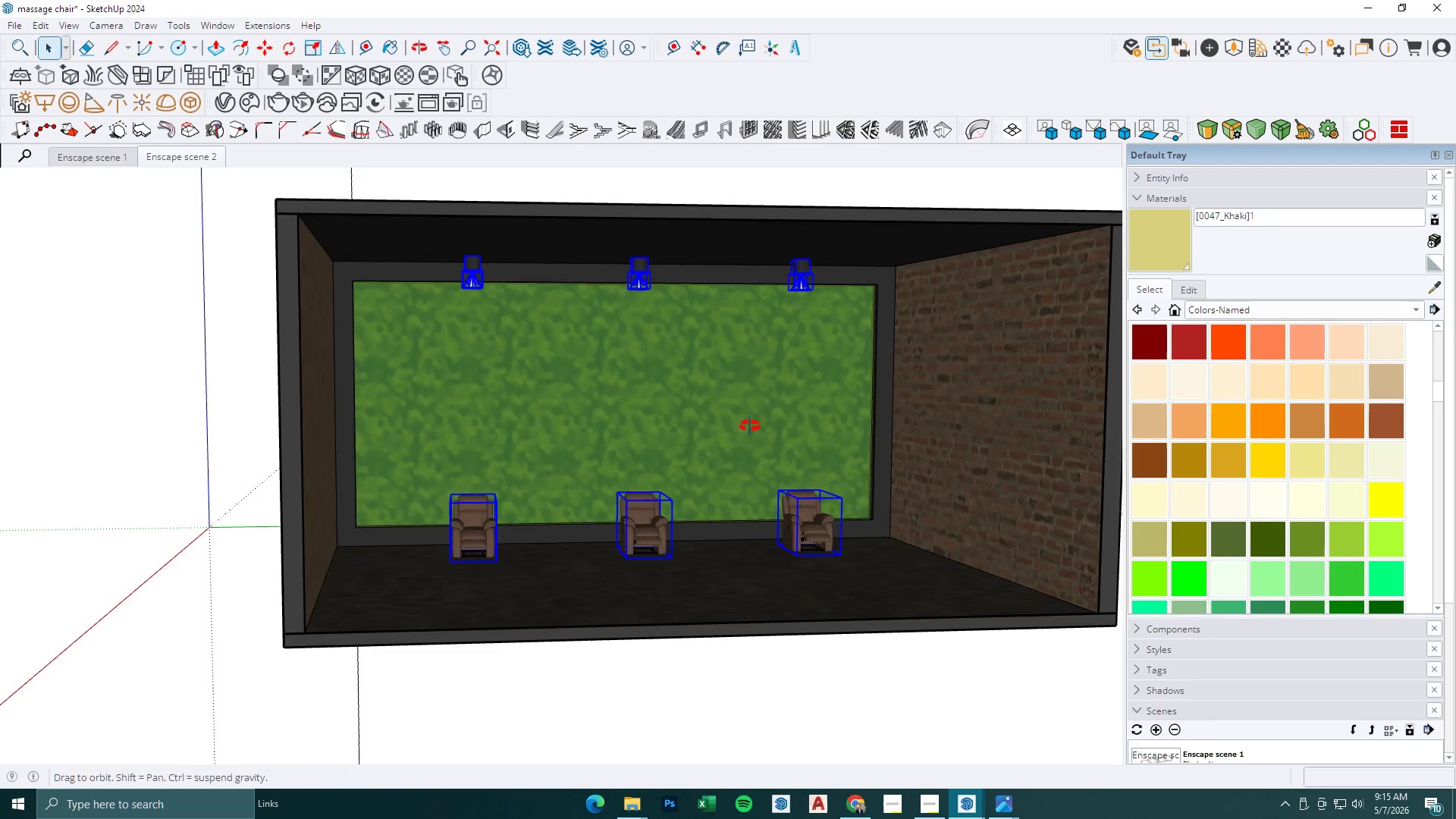 
key(M)
 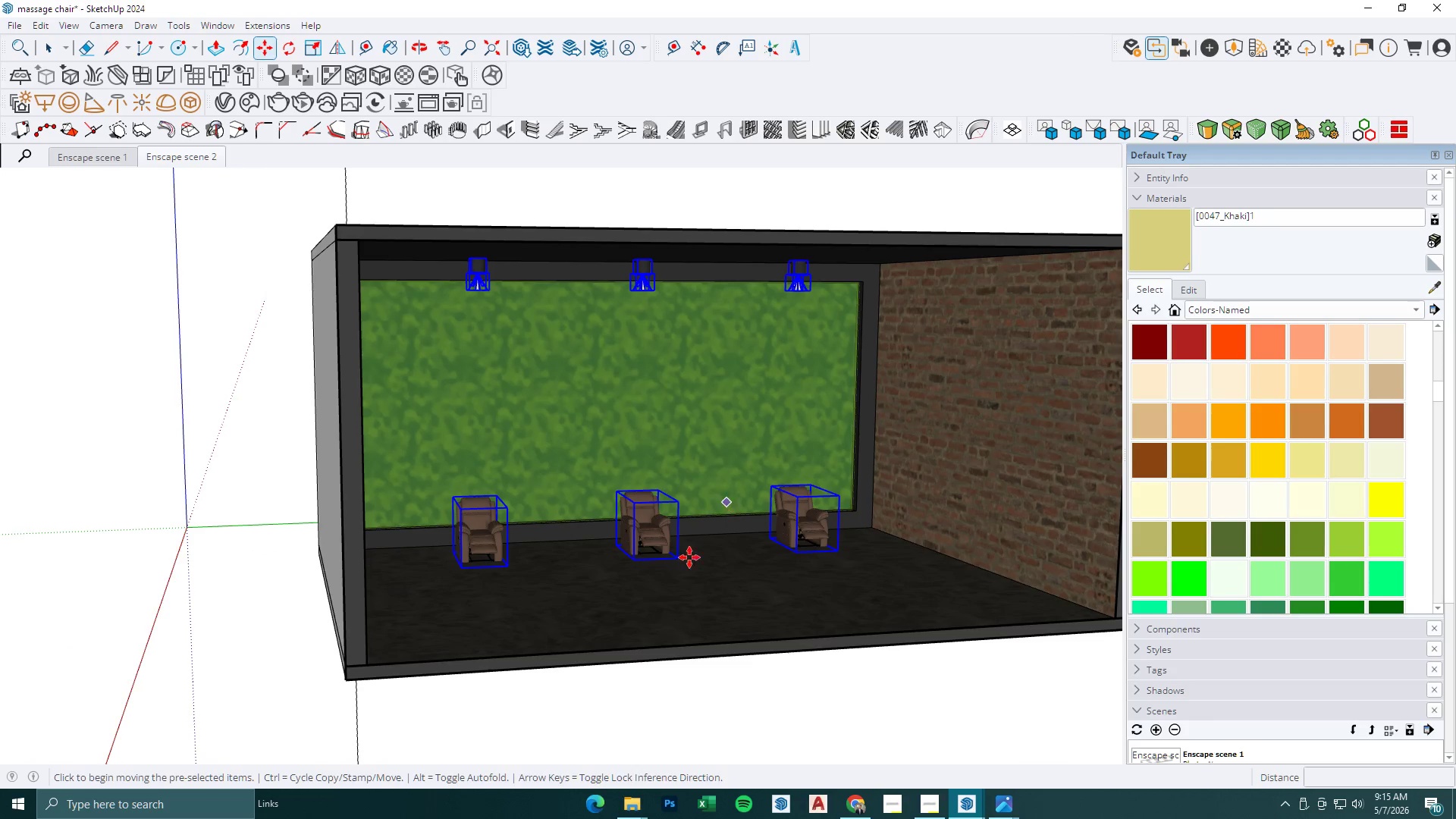 
left_click([730, 565])
 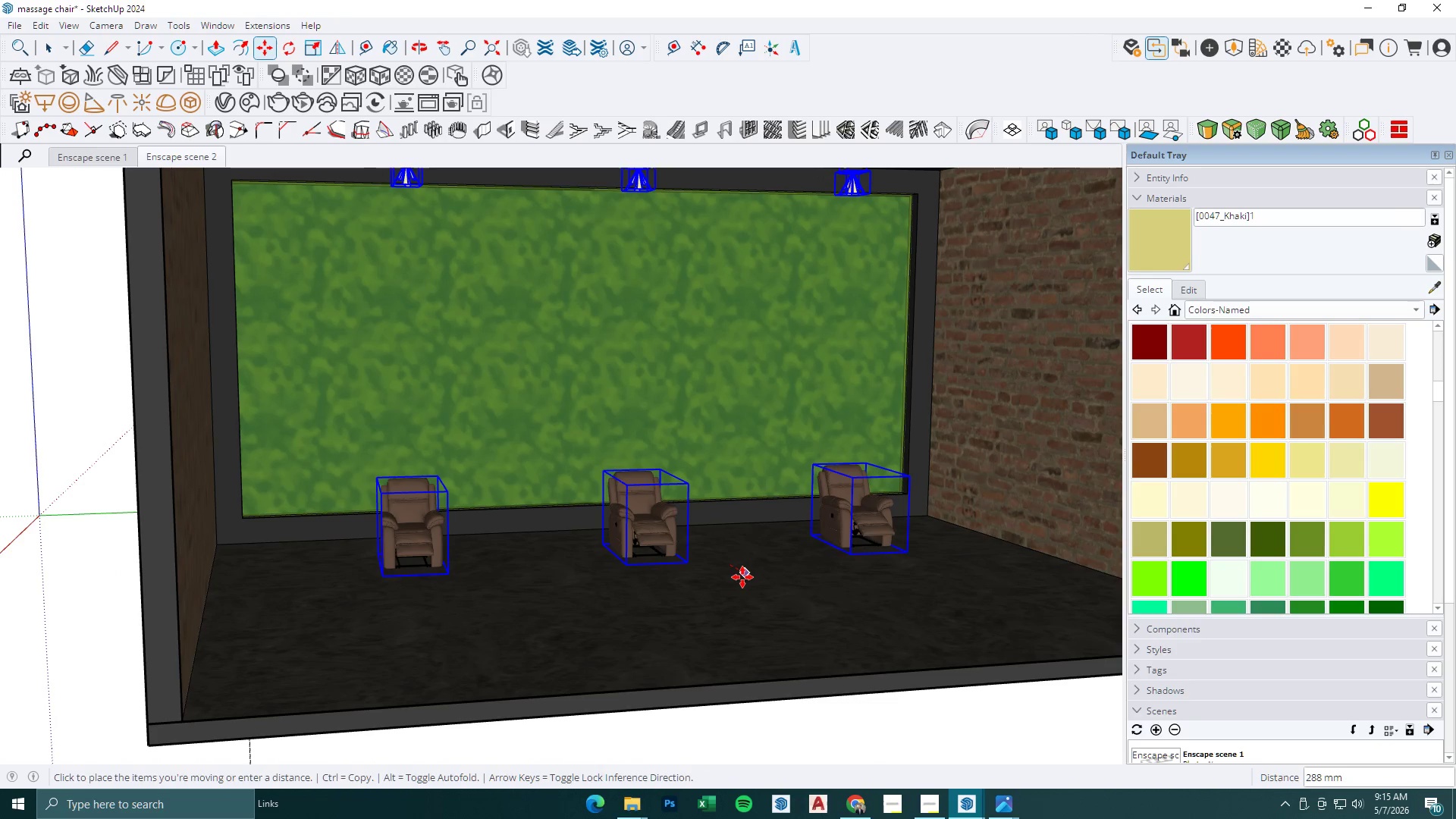 
scroll: coordinate [685, 567], scroll_direction: up, amount: 3.0
 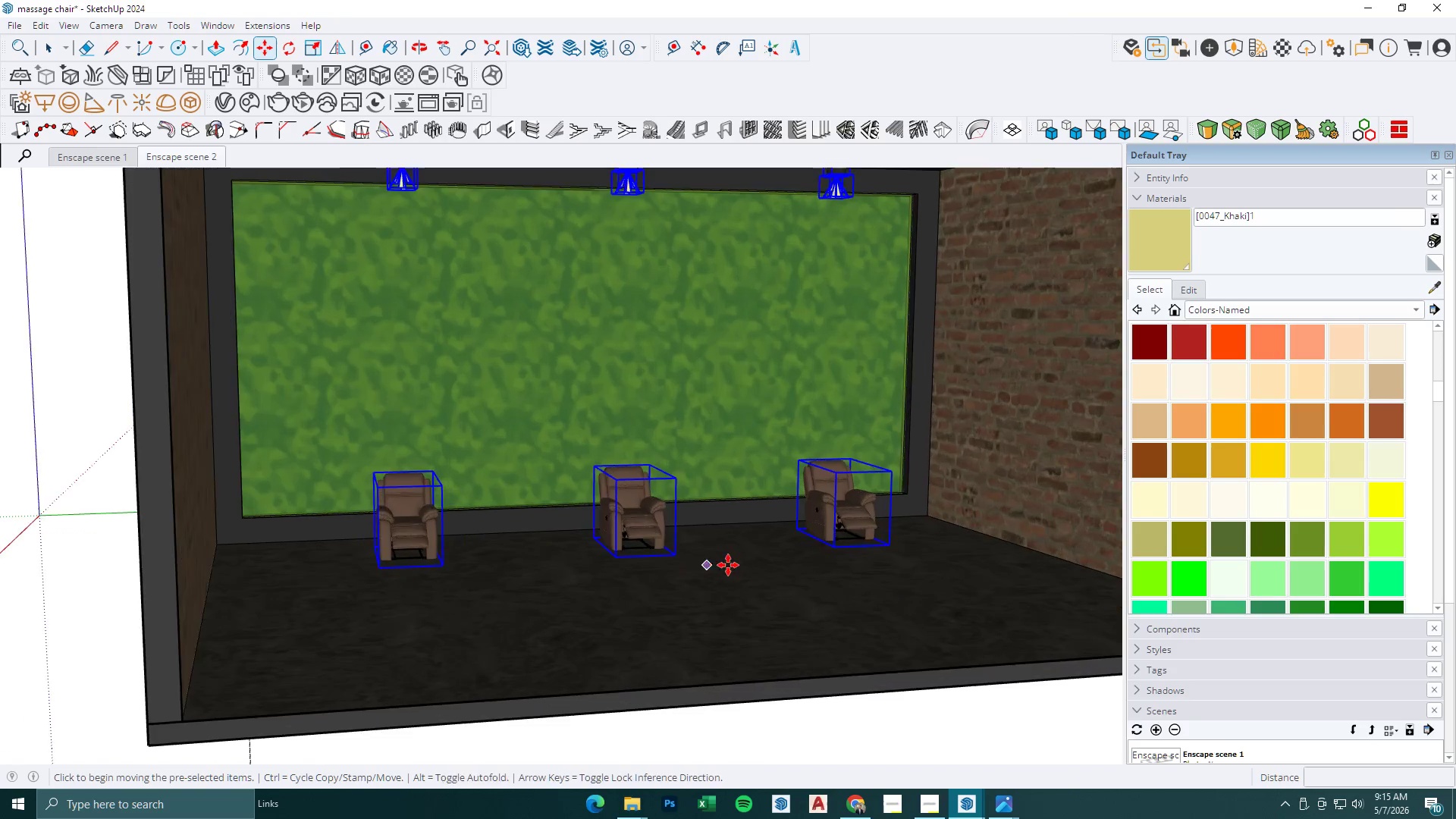 
left_click([742, 577])
 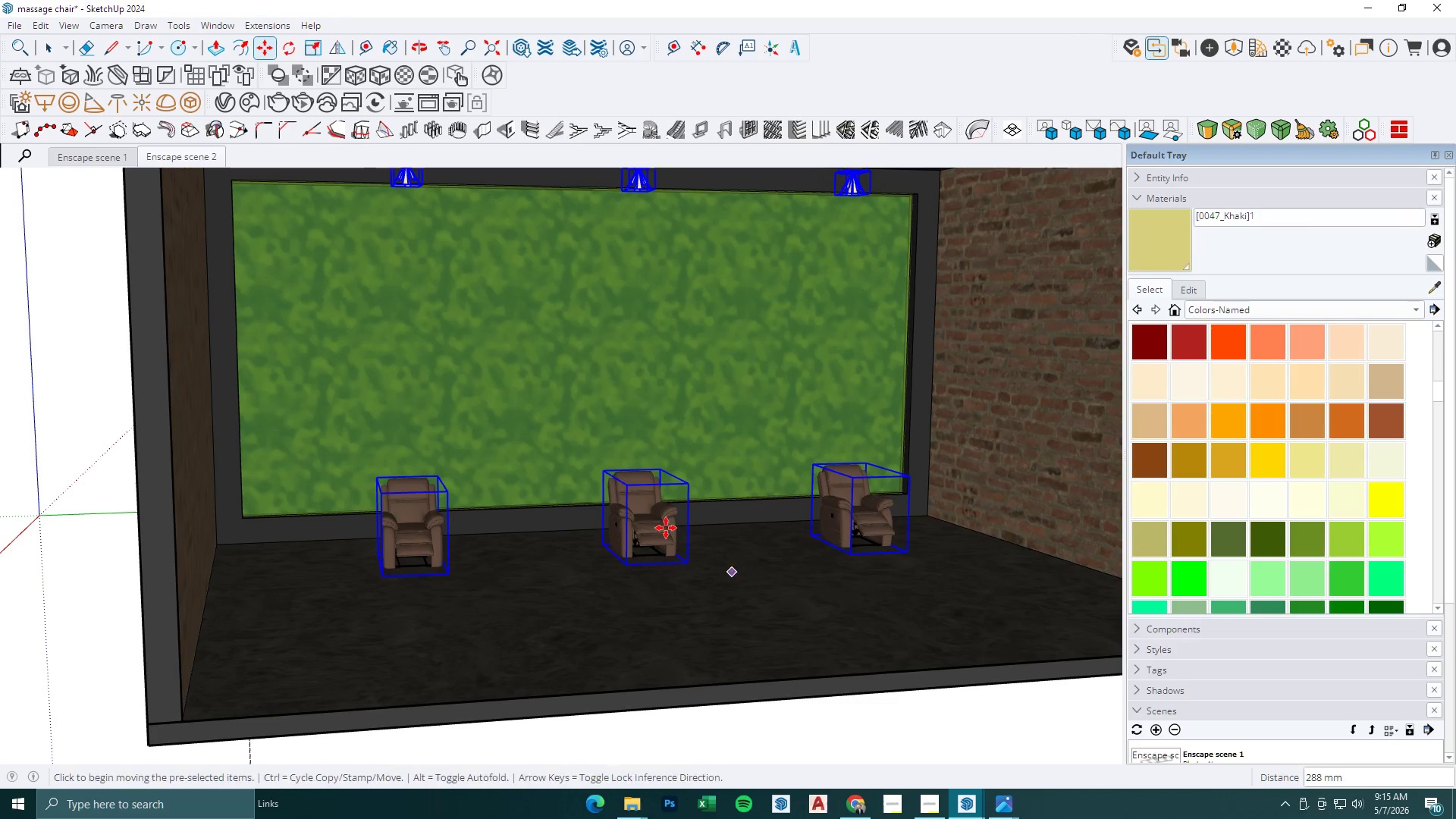 
scroll: coordinate [665, 528], scroll_direction: down, amount: 3.0
 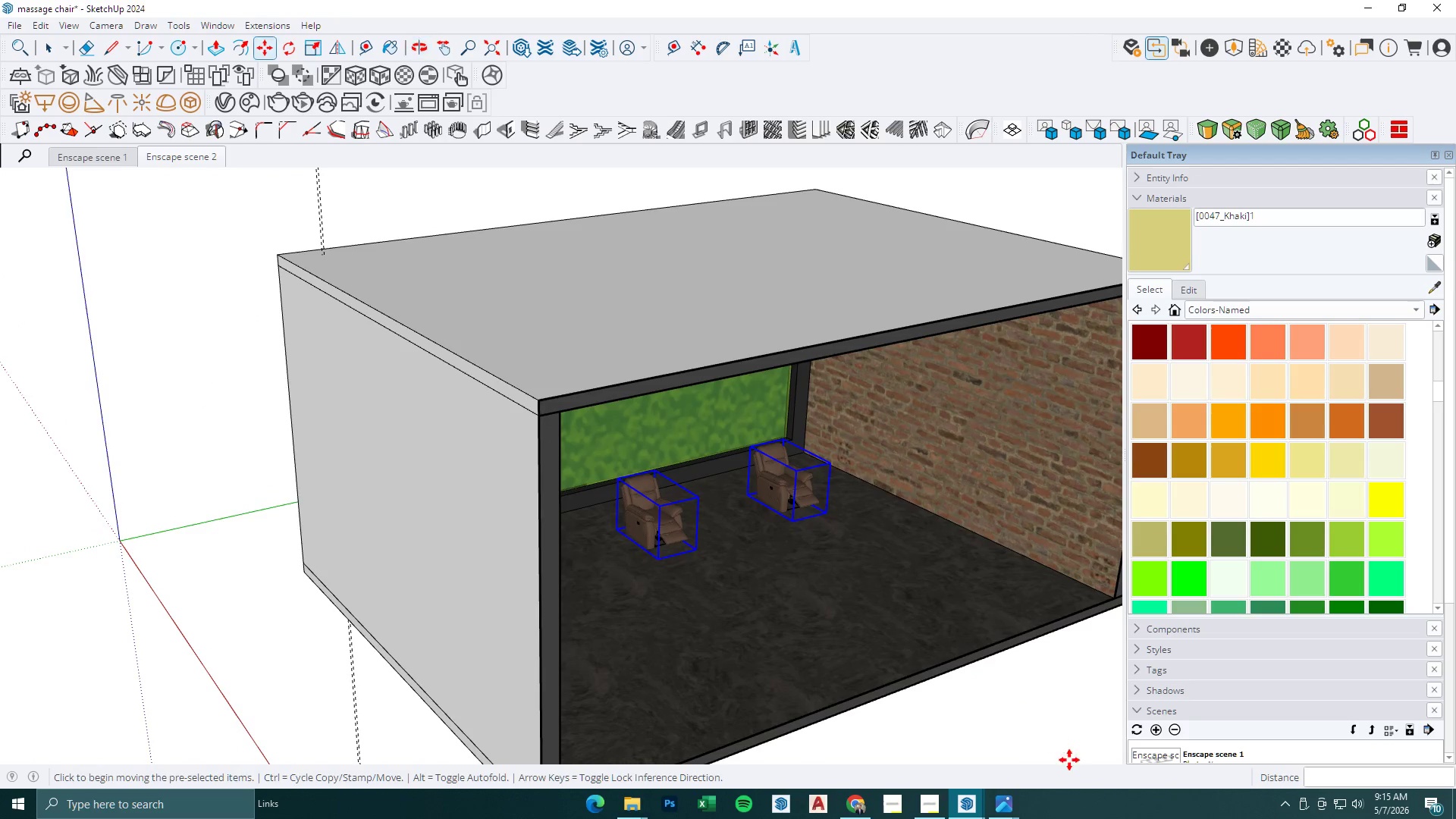 
left_click([966, 799])
 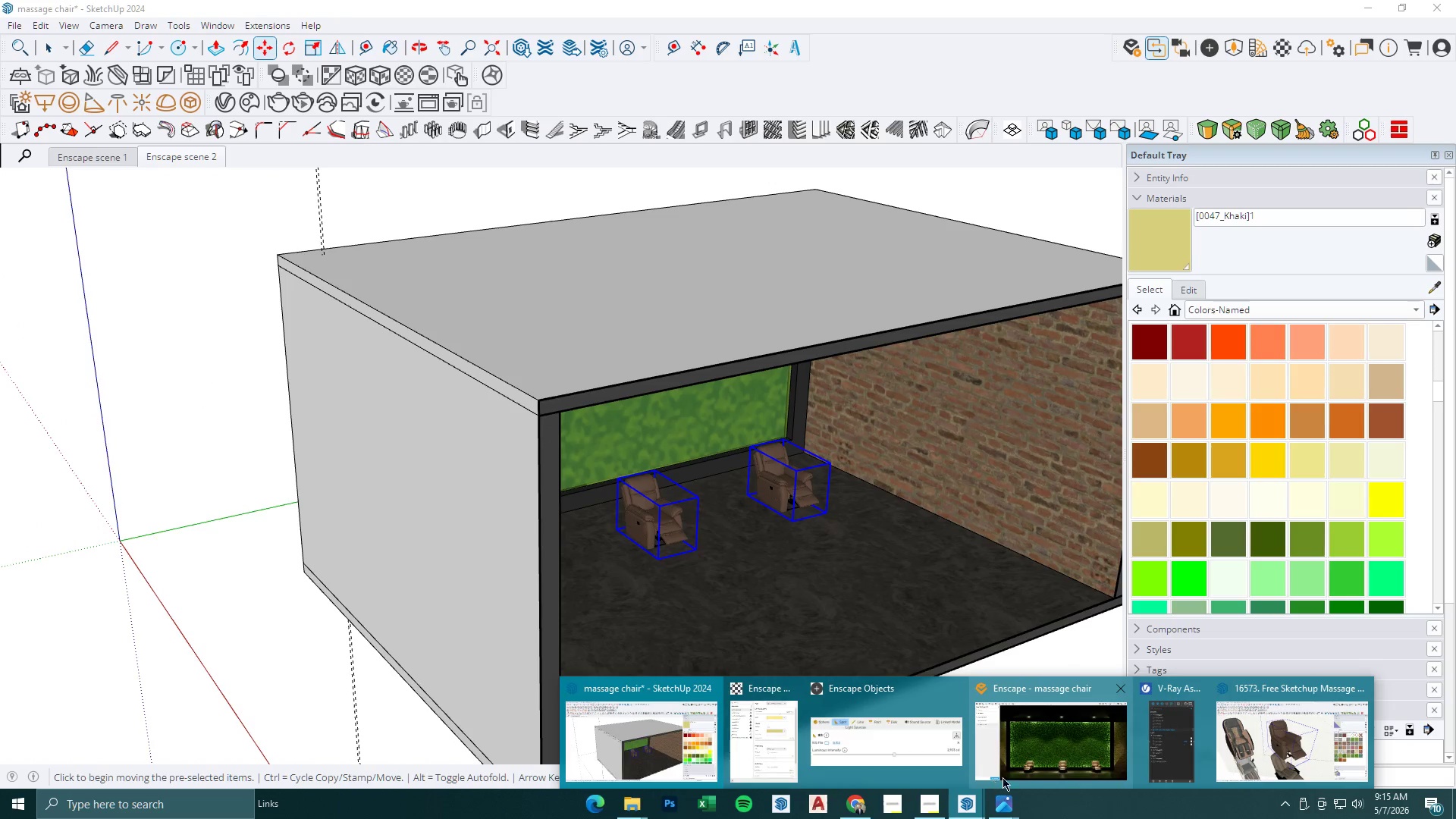 
left_click([1102, 751])
 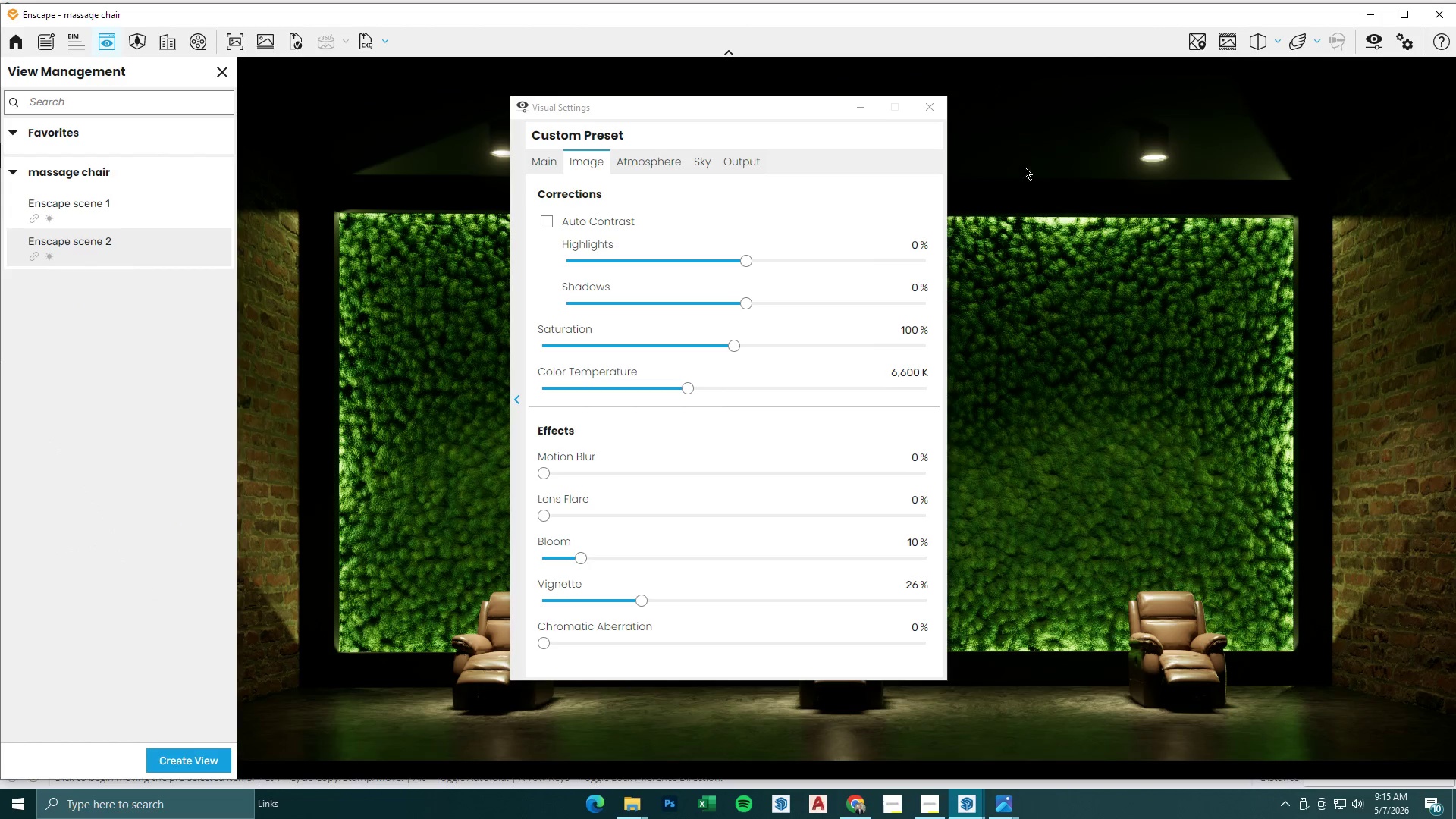 
left_click([851, 115])
 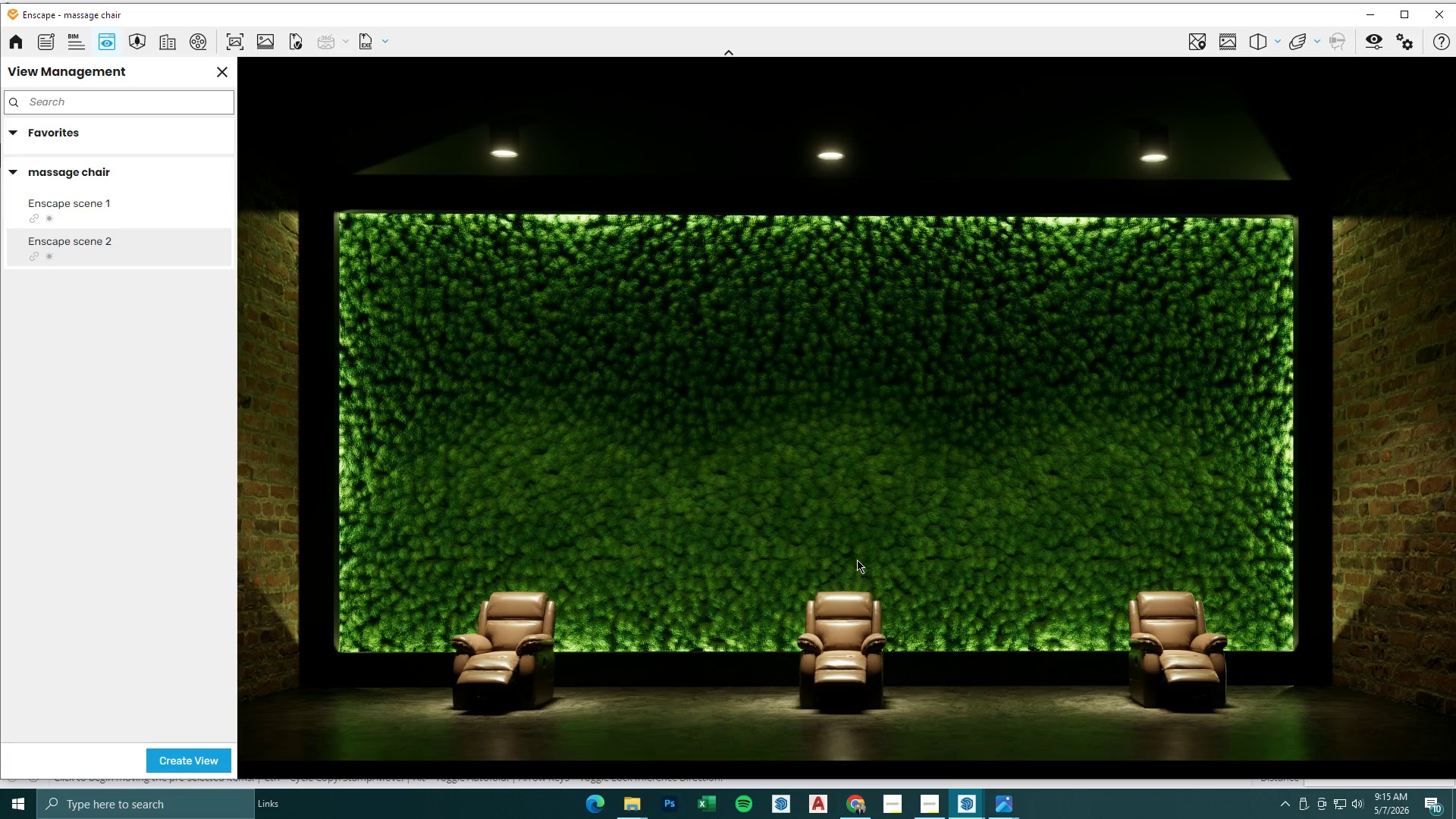 
wait(7.34)
 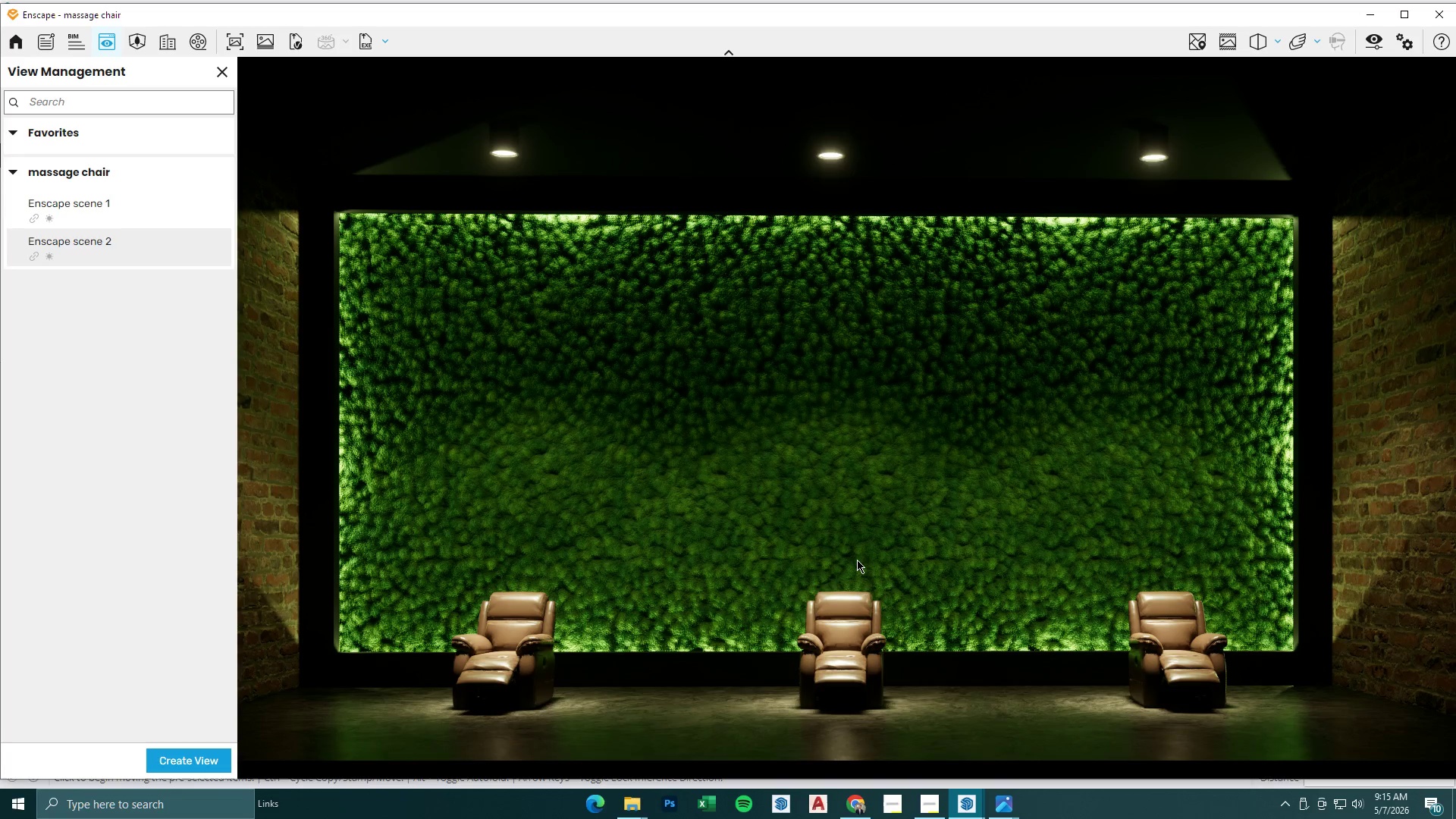 
hold_key(key=D, duration=0.62)
 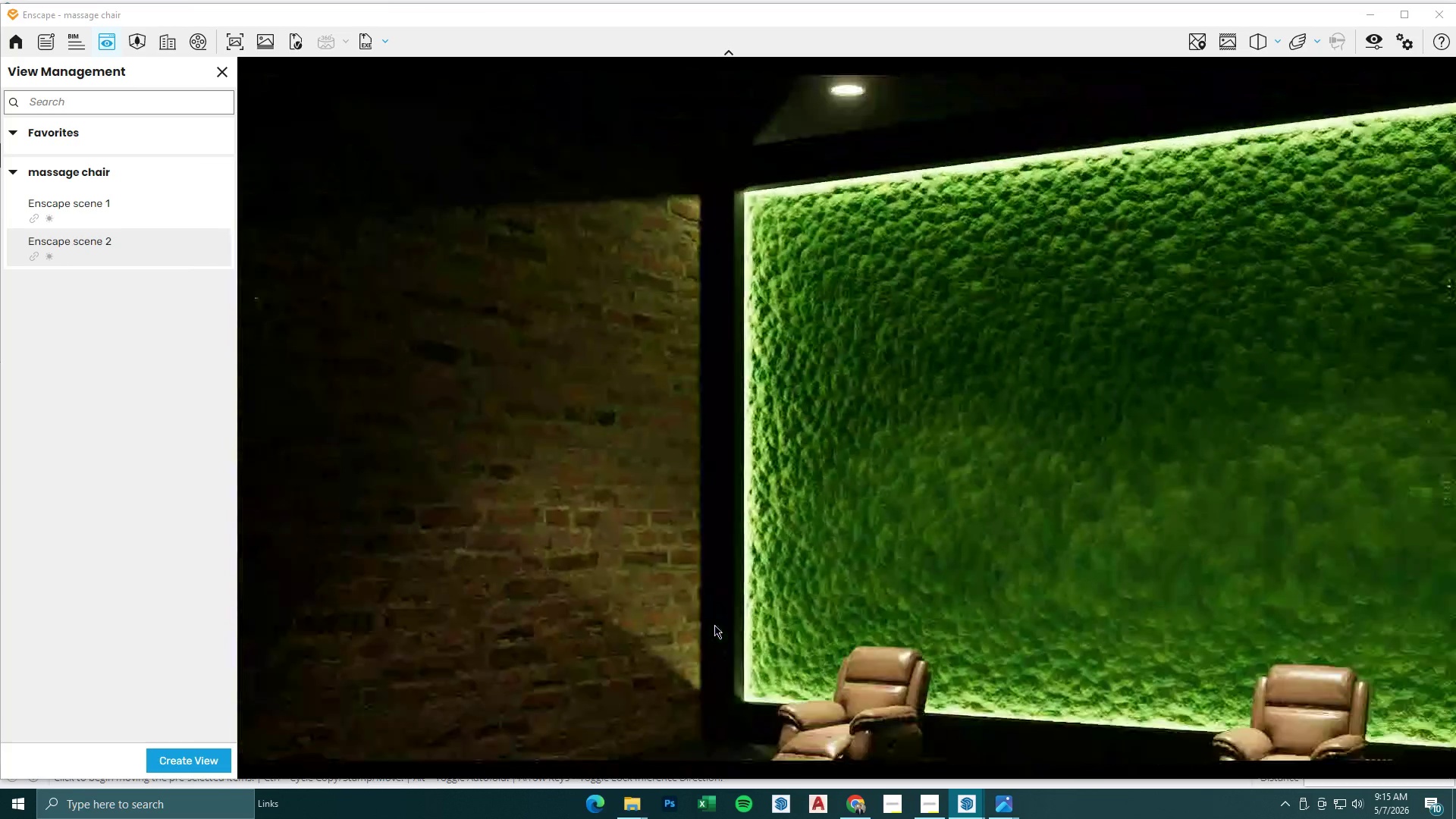 
hold_key(key=W, duration=0.39)
 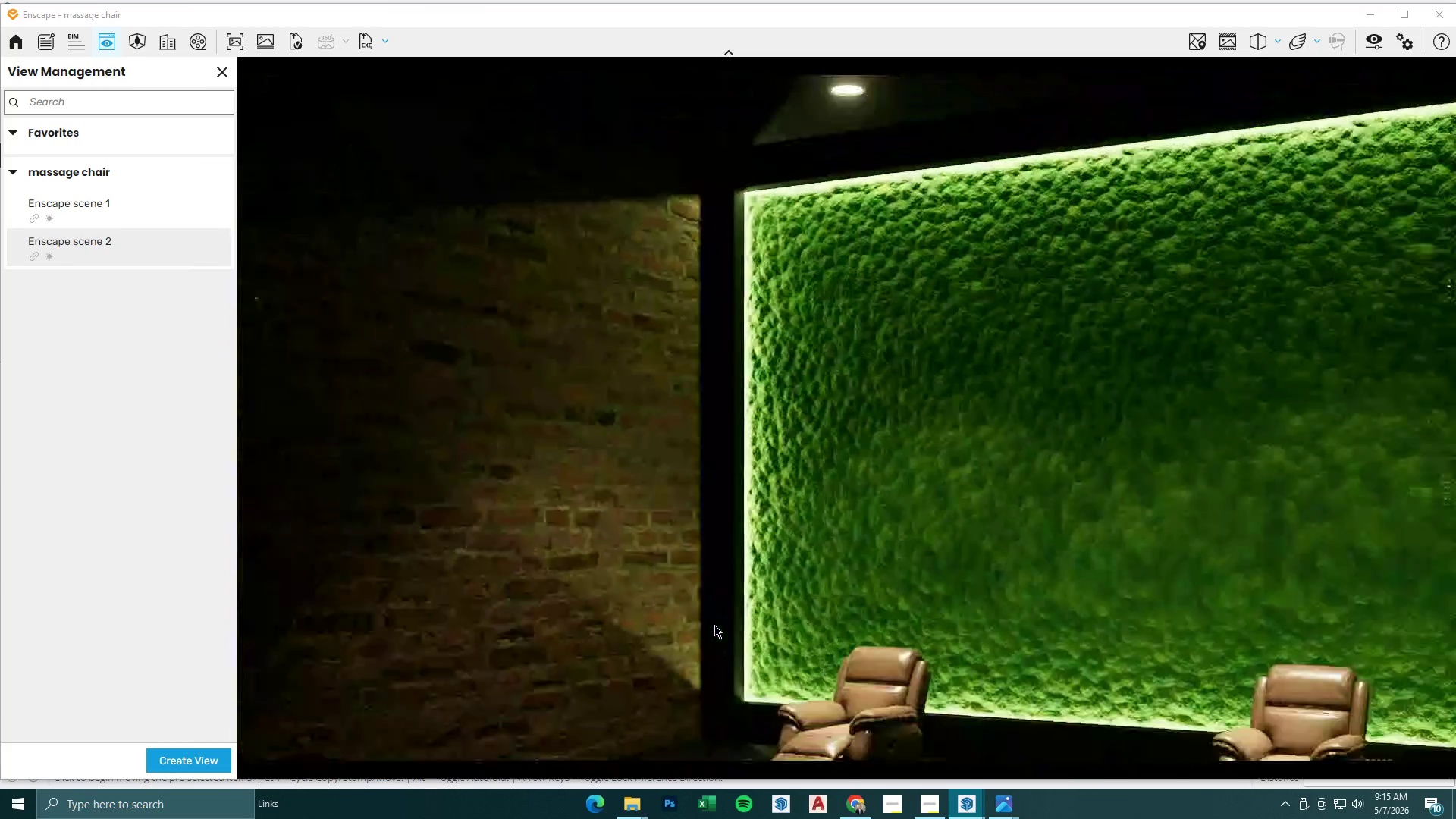 
type(ASQWDWA)
 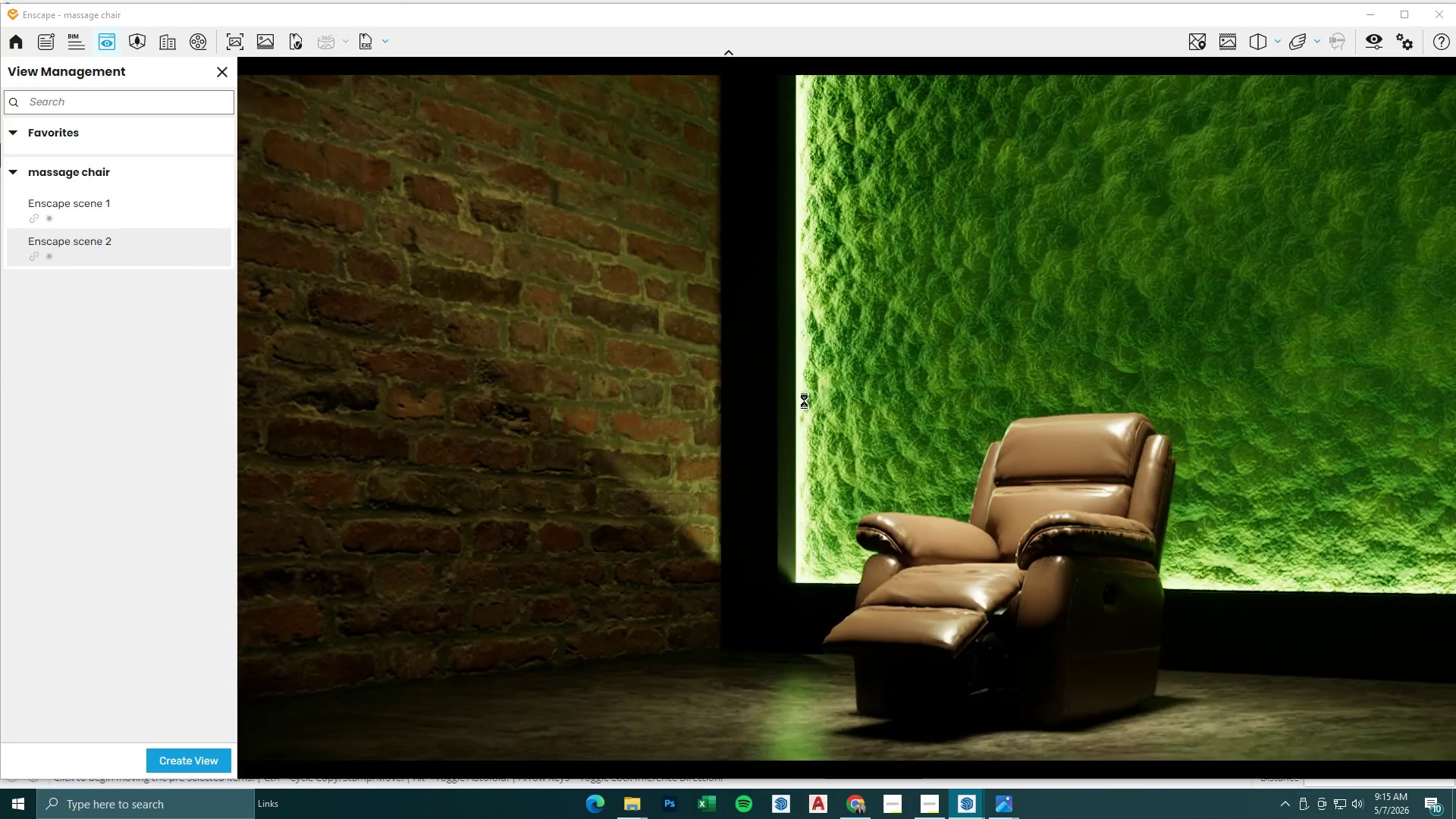 
type(ddasq)
 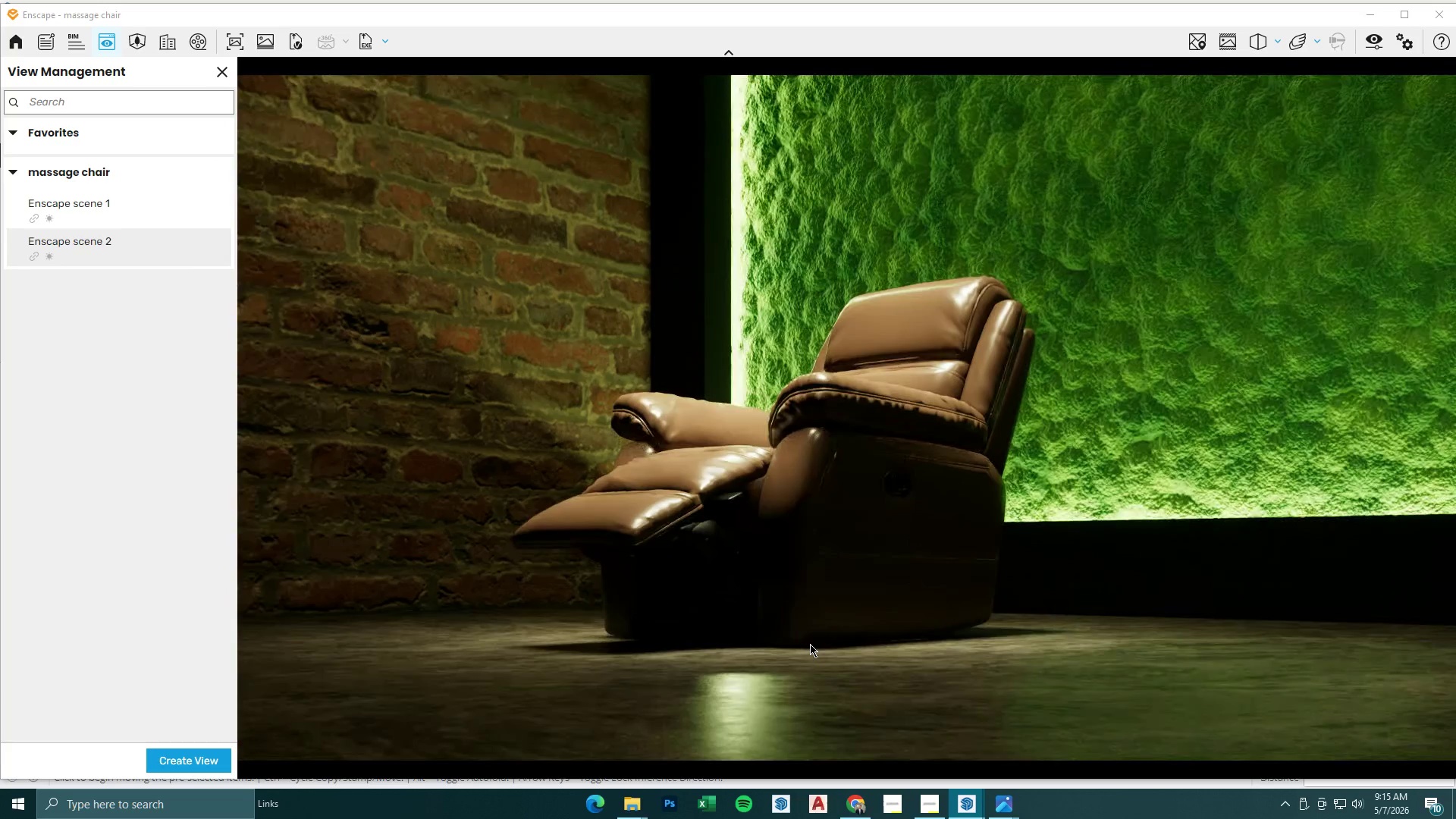 
hold_key(key=W, duration=0.34)
 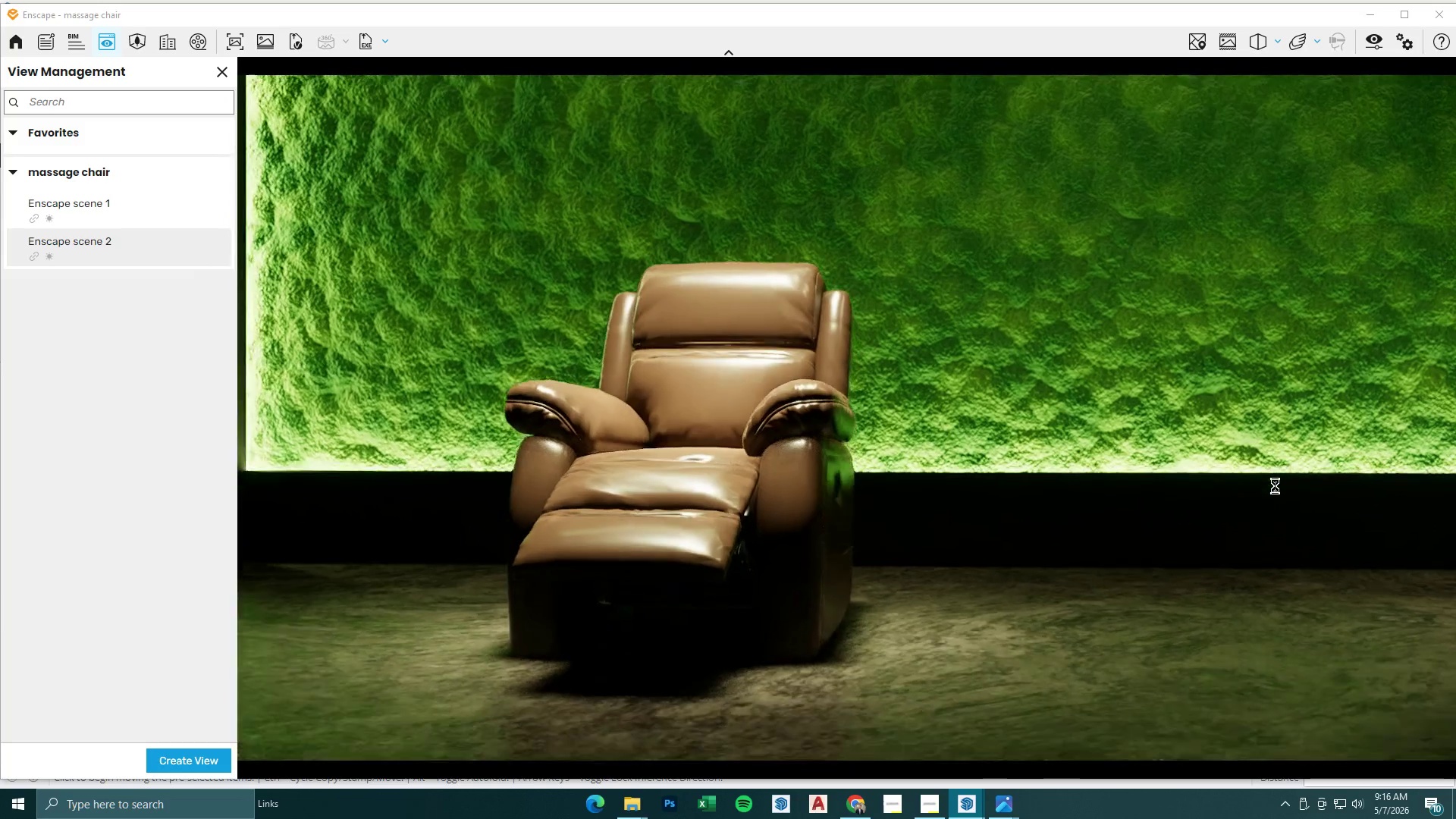 
type(wdaesdsadwqa)
 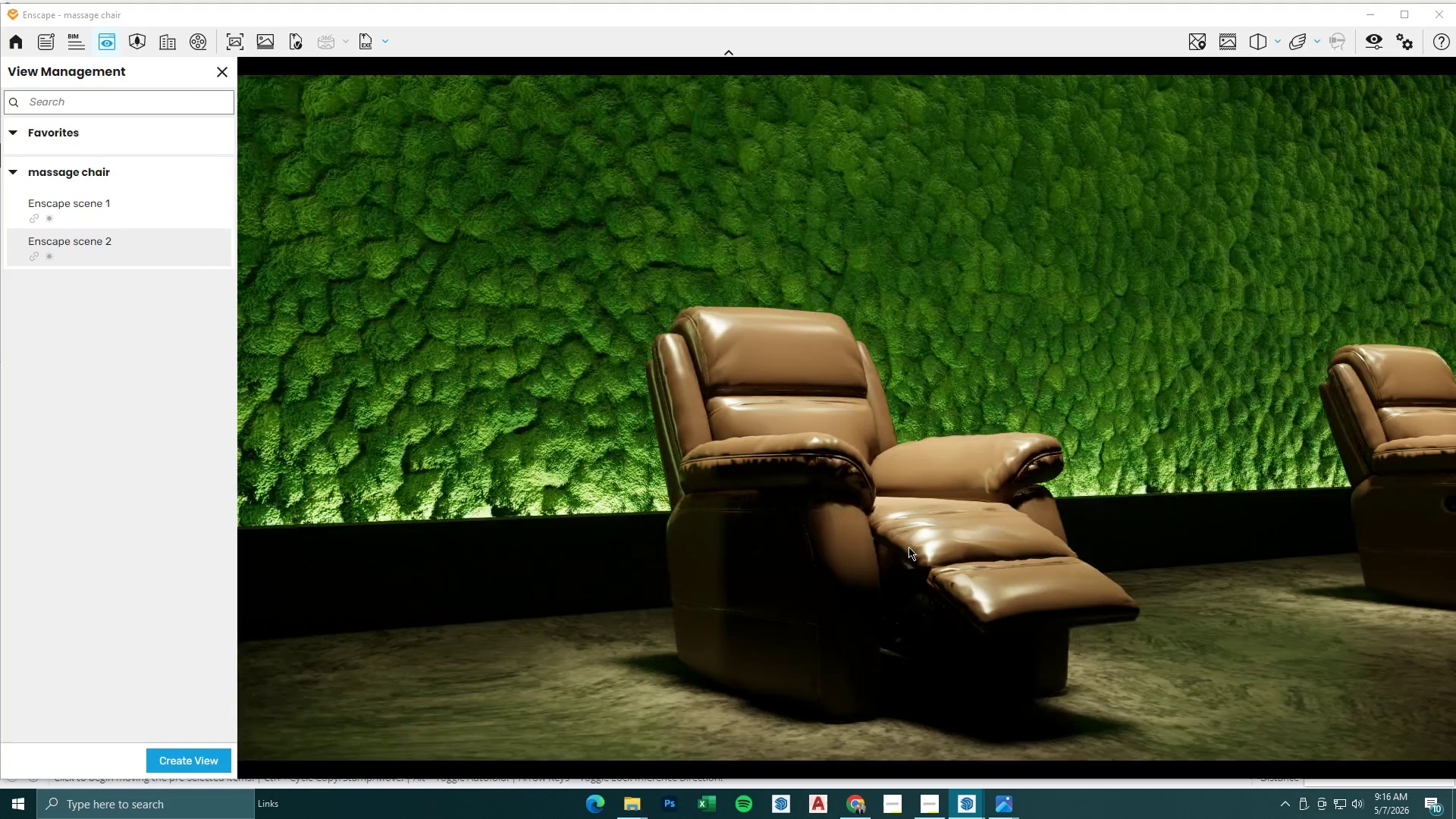 
type(wwsd)
 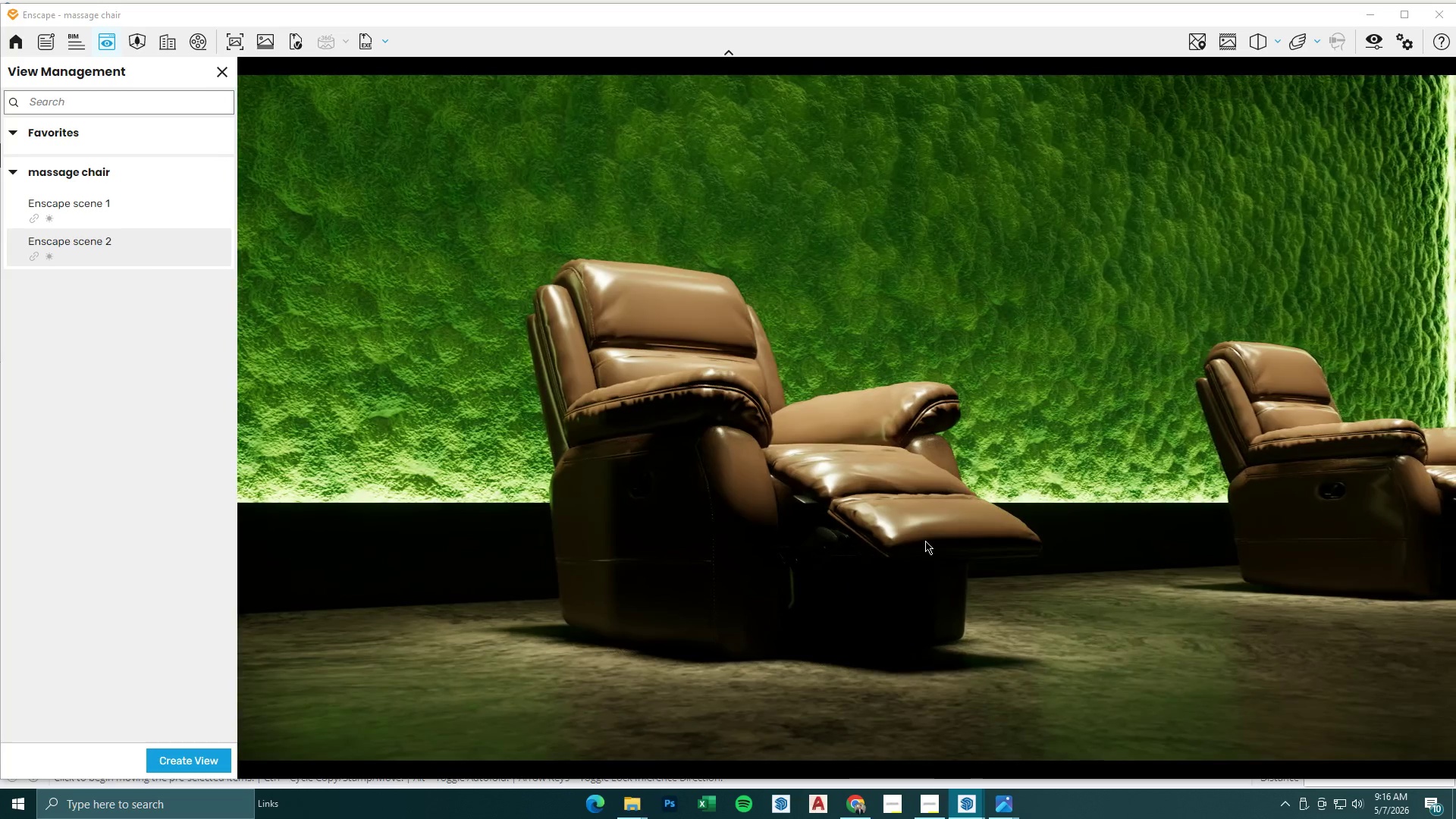 
key(E)
 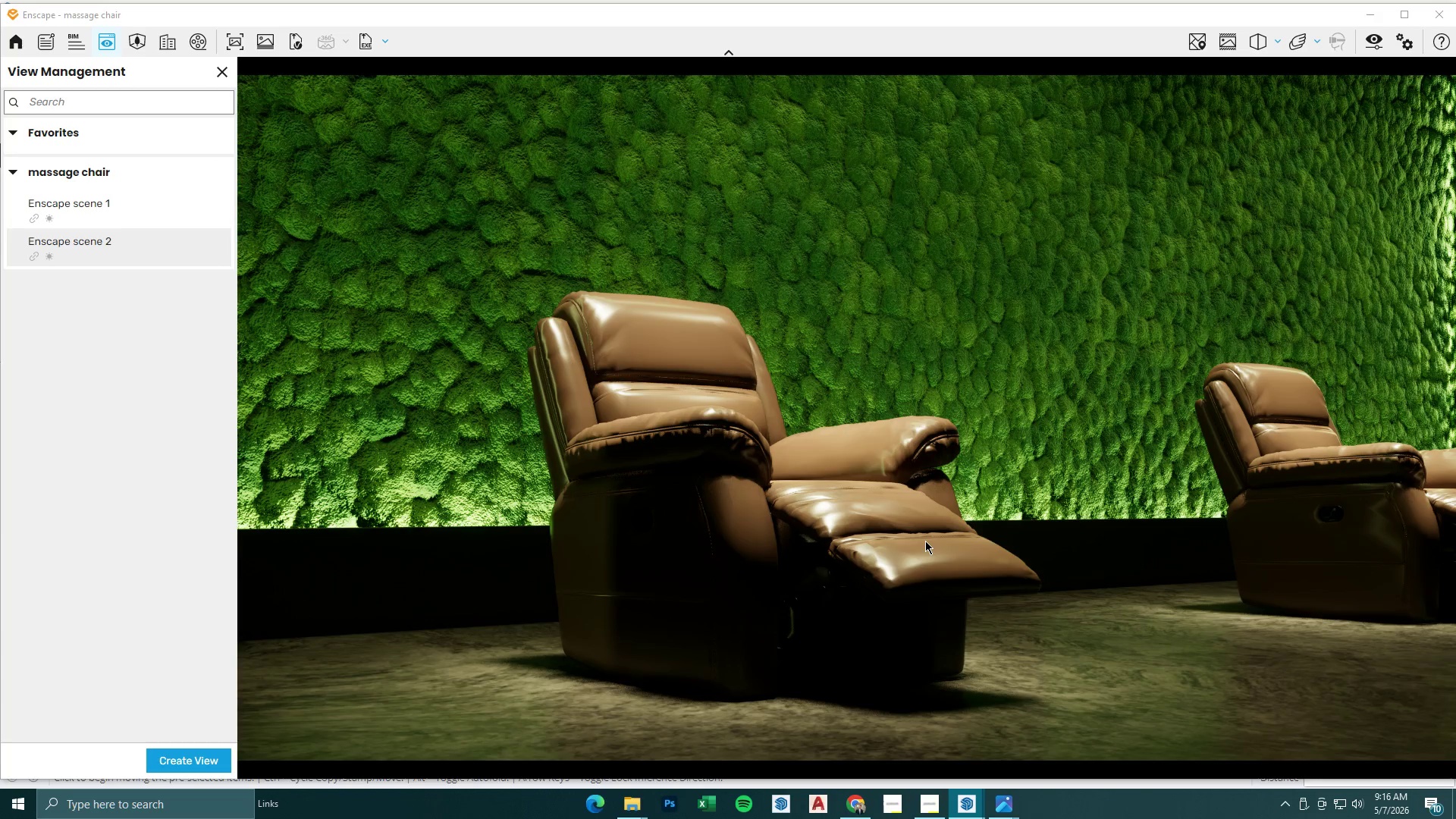 
type(swasd)
 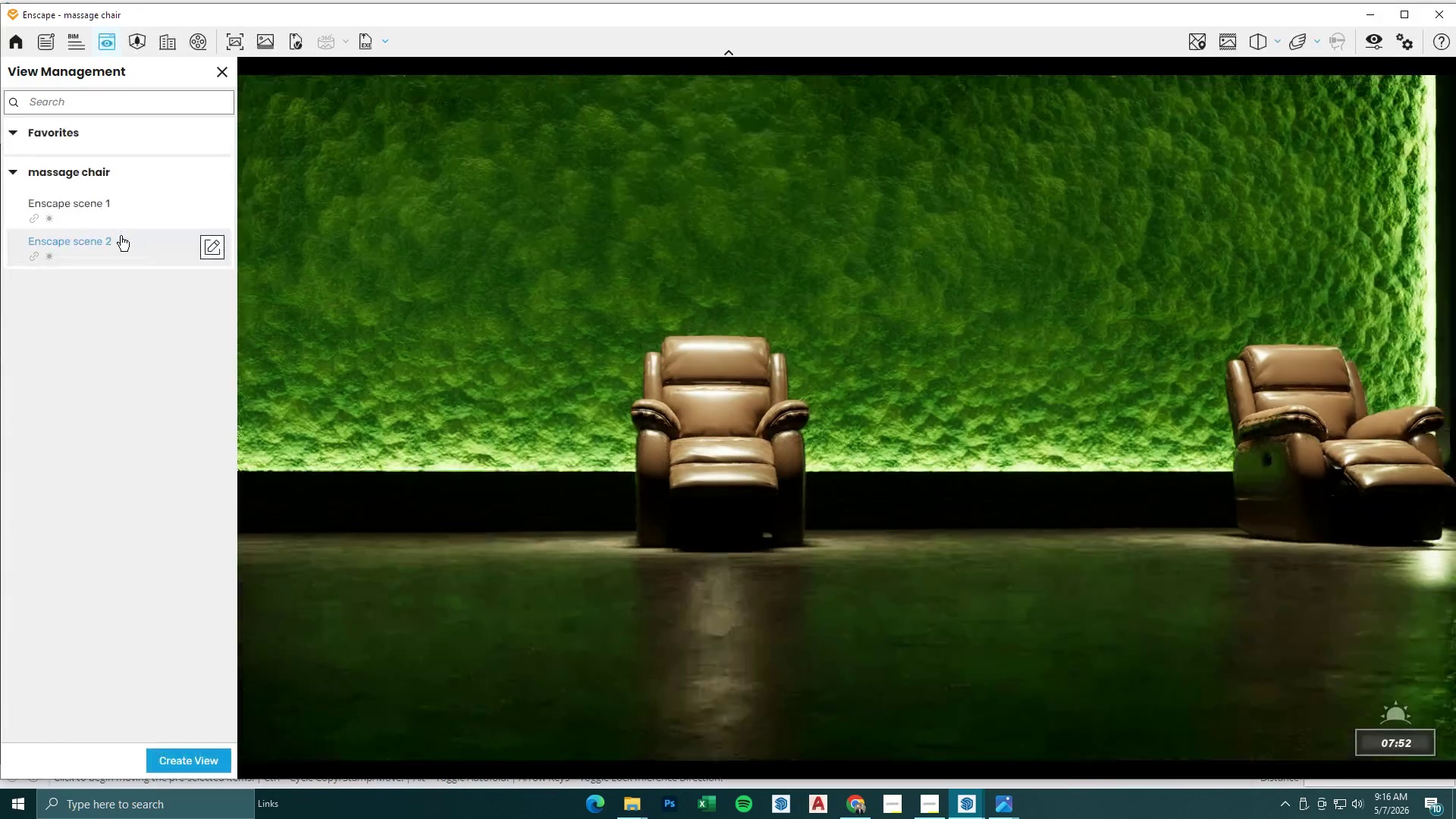 
left_click([121, 236])
 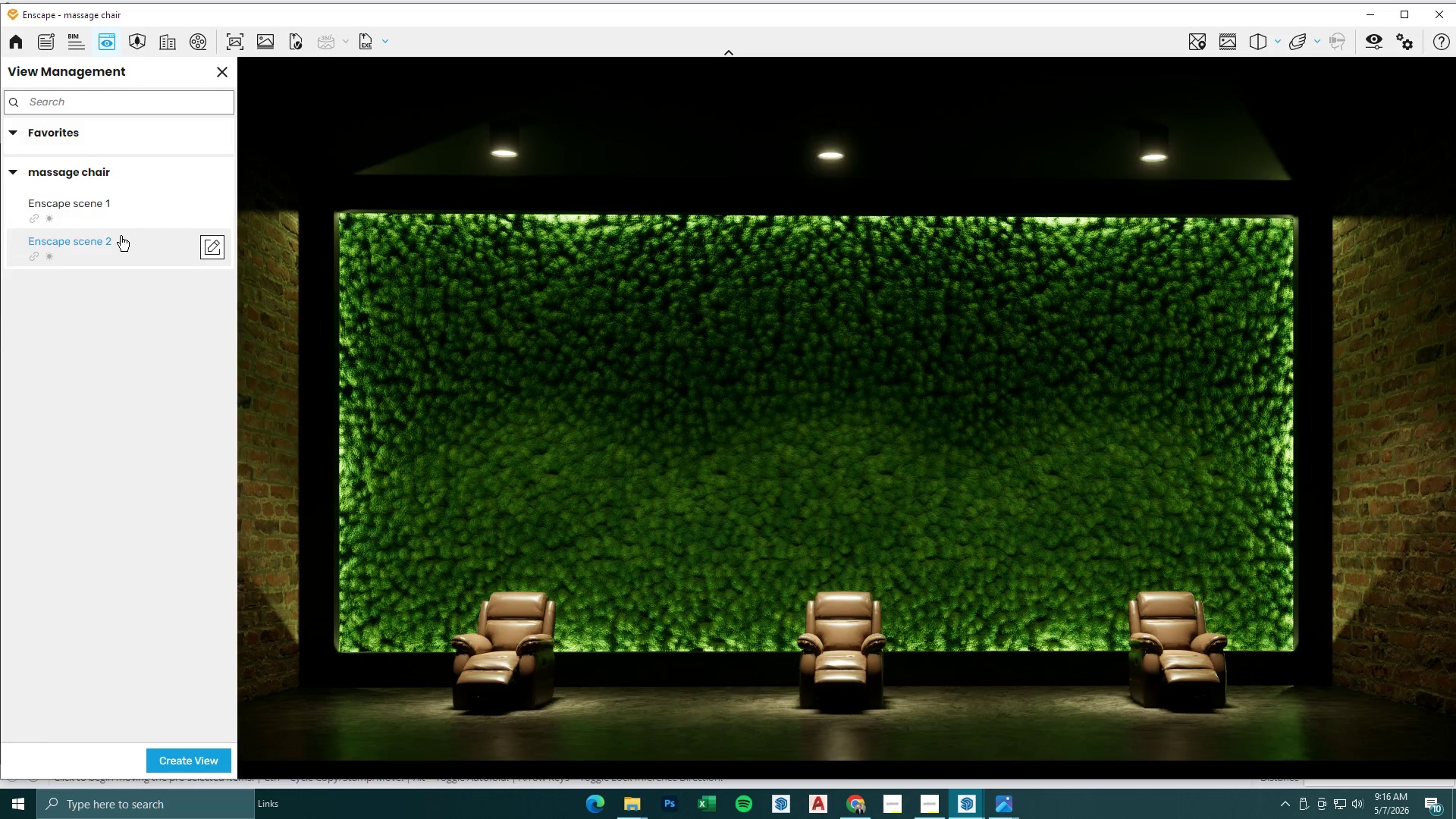 
wait(5.14)
 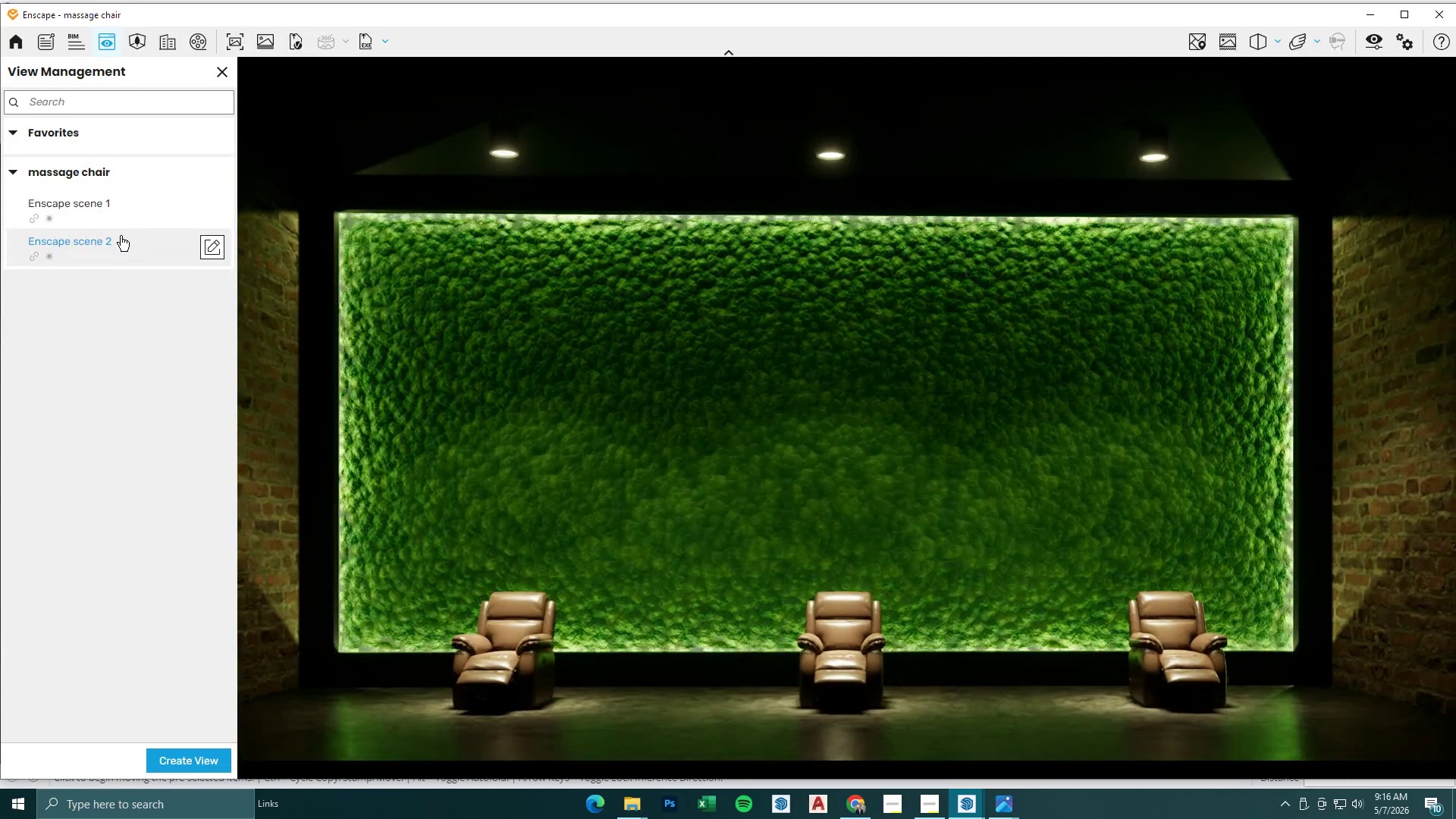 
scroll: coordinate [648, 358], scroll_direction: down, amount: 3.0
 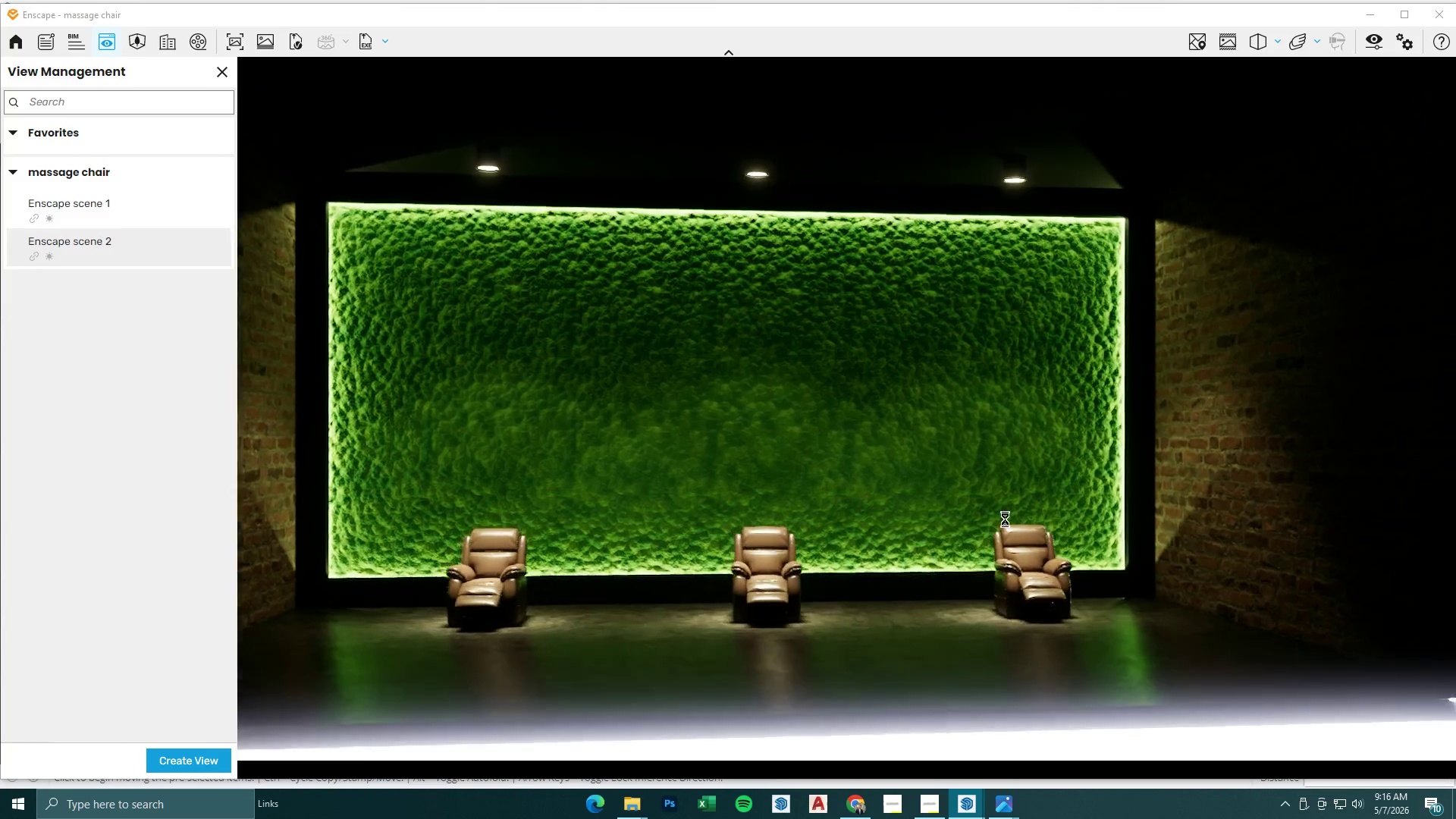 
type(aaqqdad)
 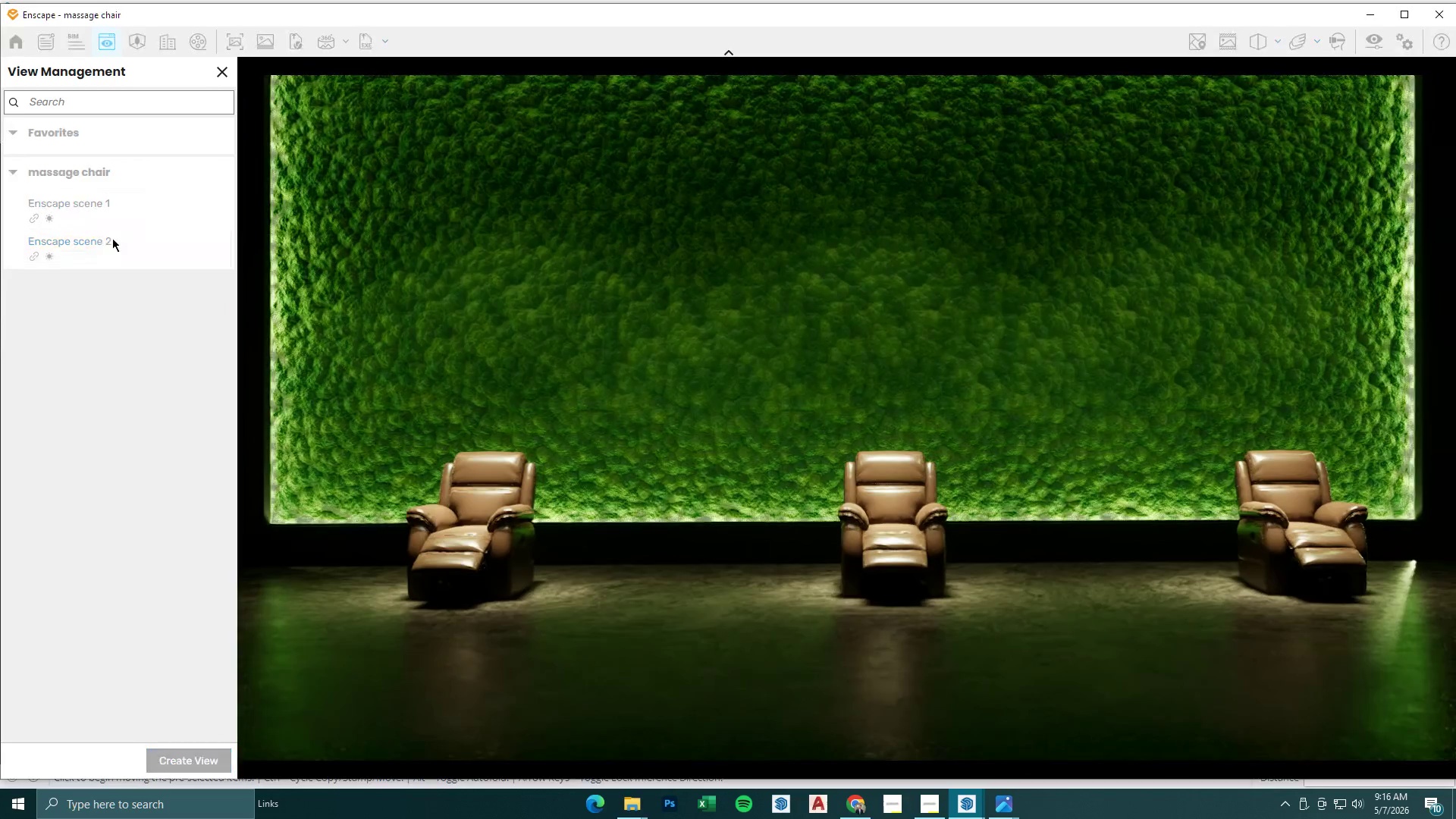 
hold_key(key=W, duration=0.8)
 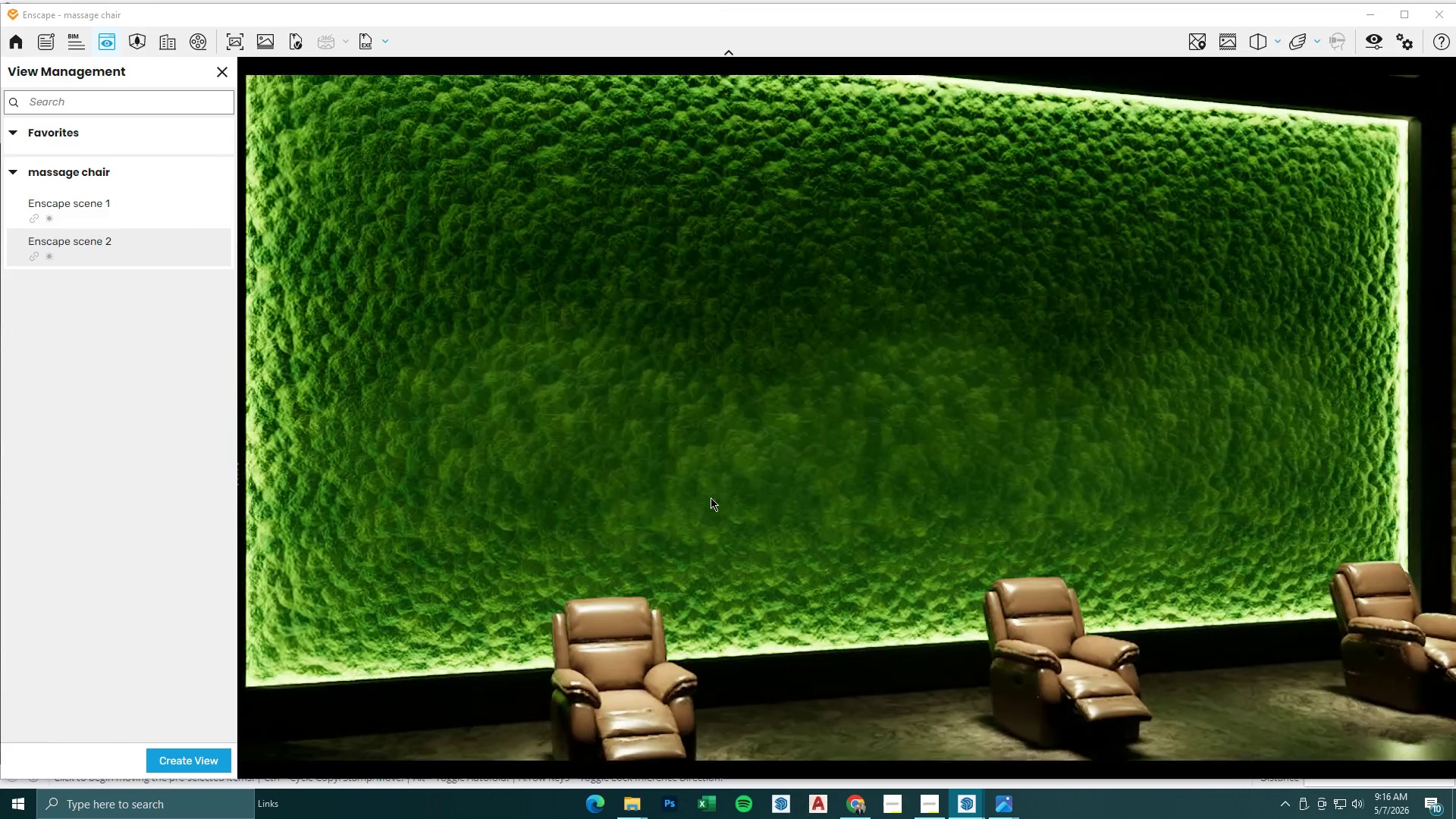 
hold_key(key=W, duration=1.25)
 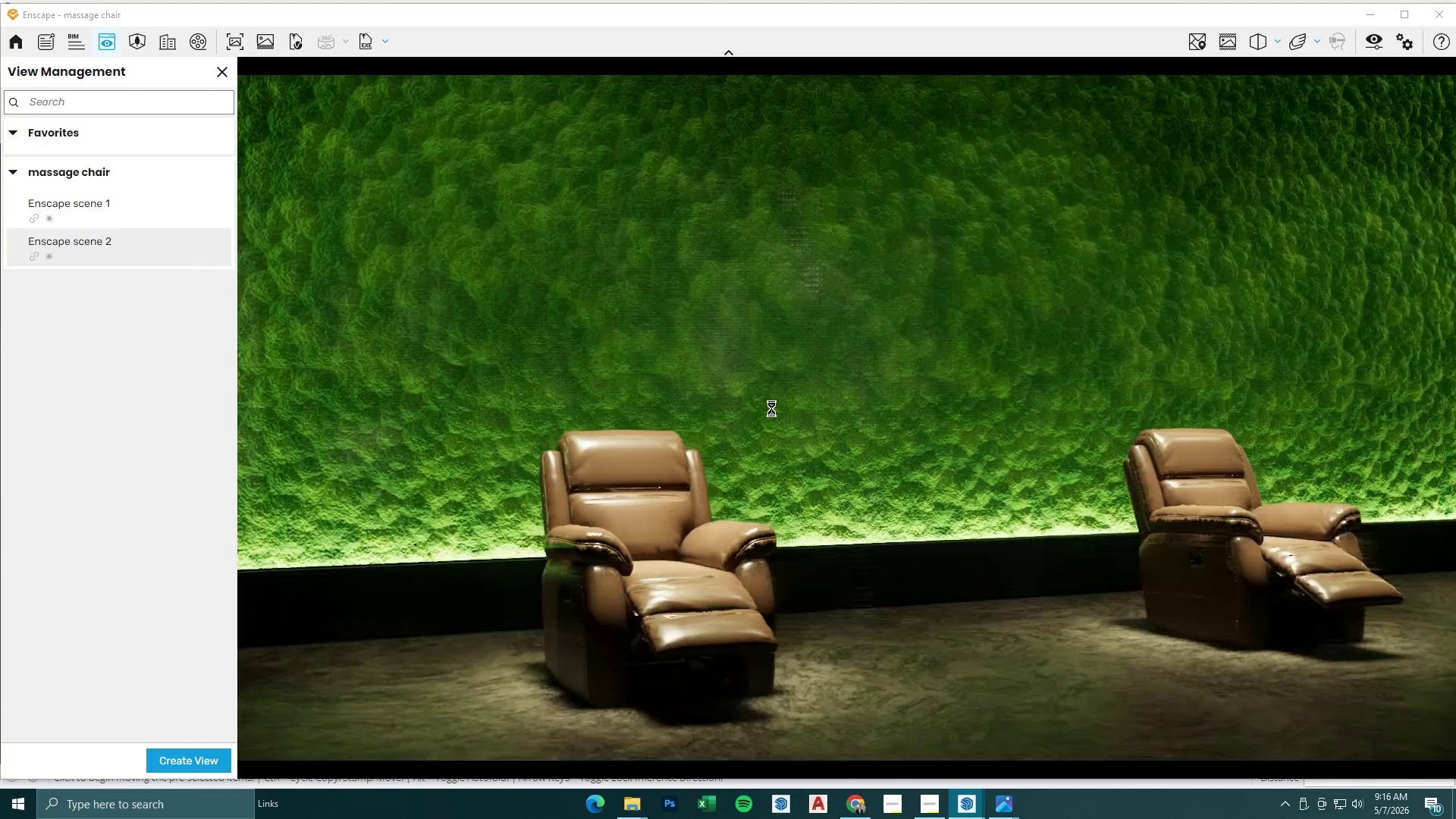 
hold_key(key=S, duration=1.25)
 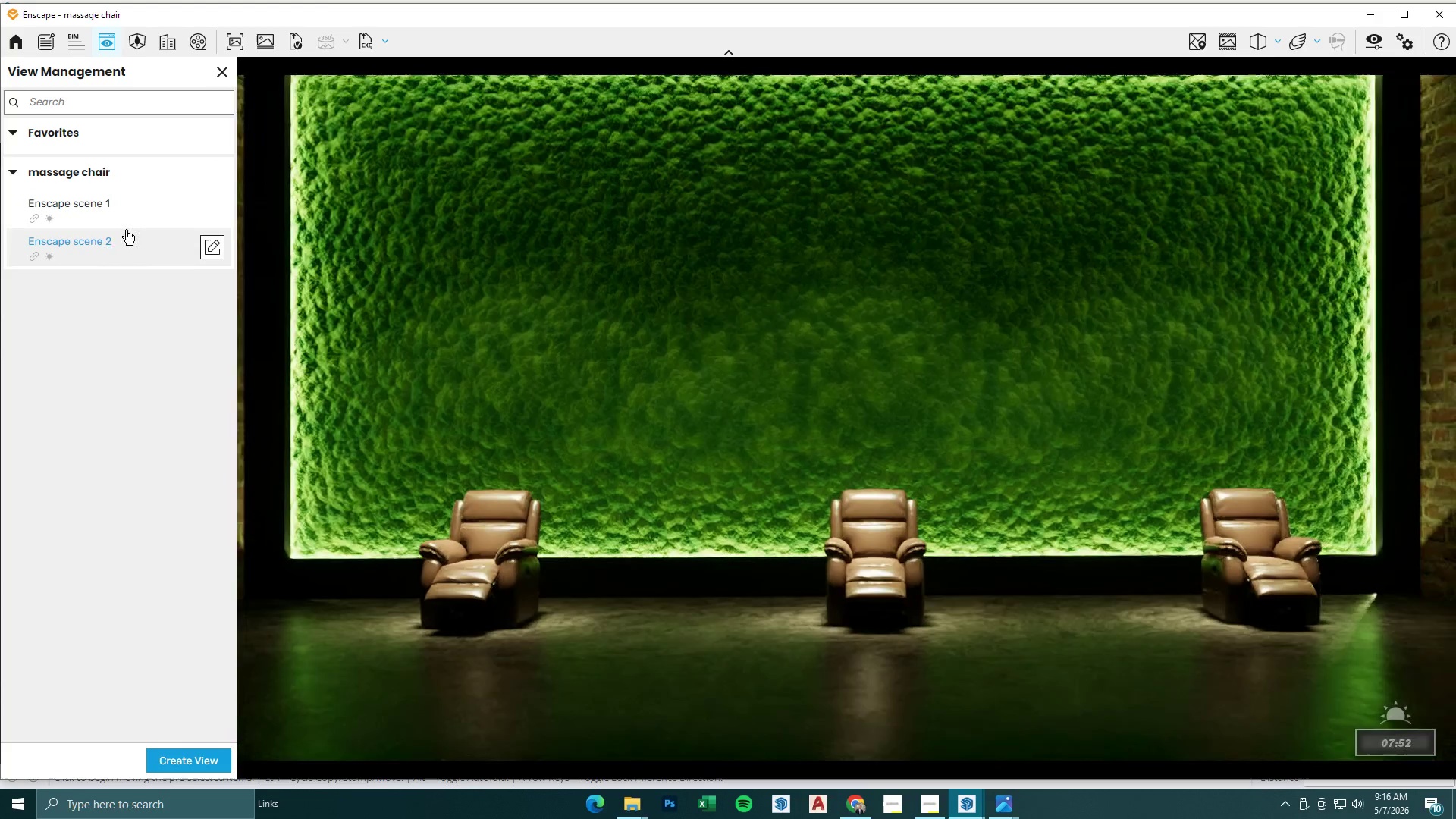 
left_click([112, 238])
 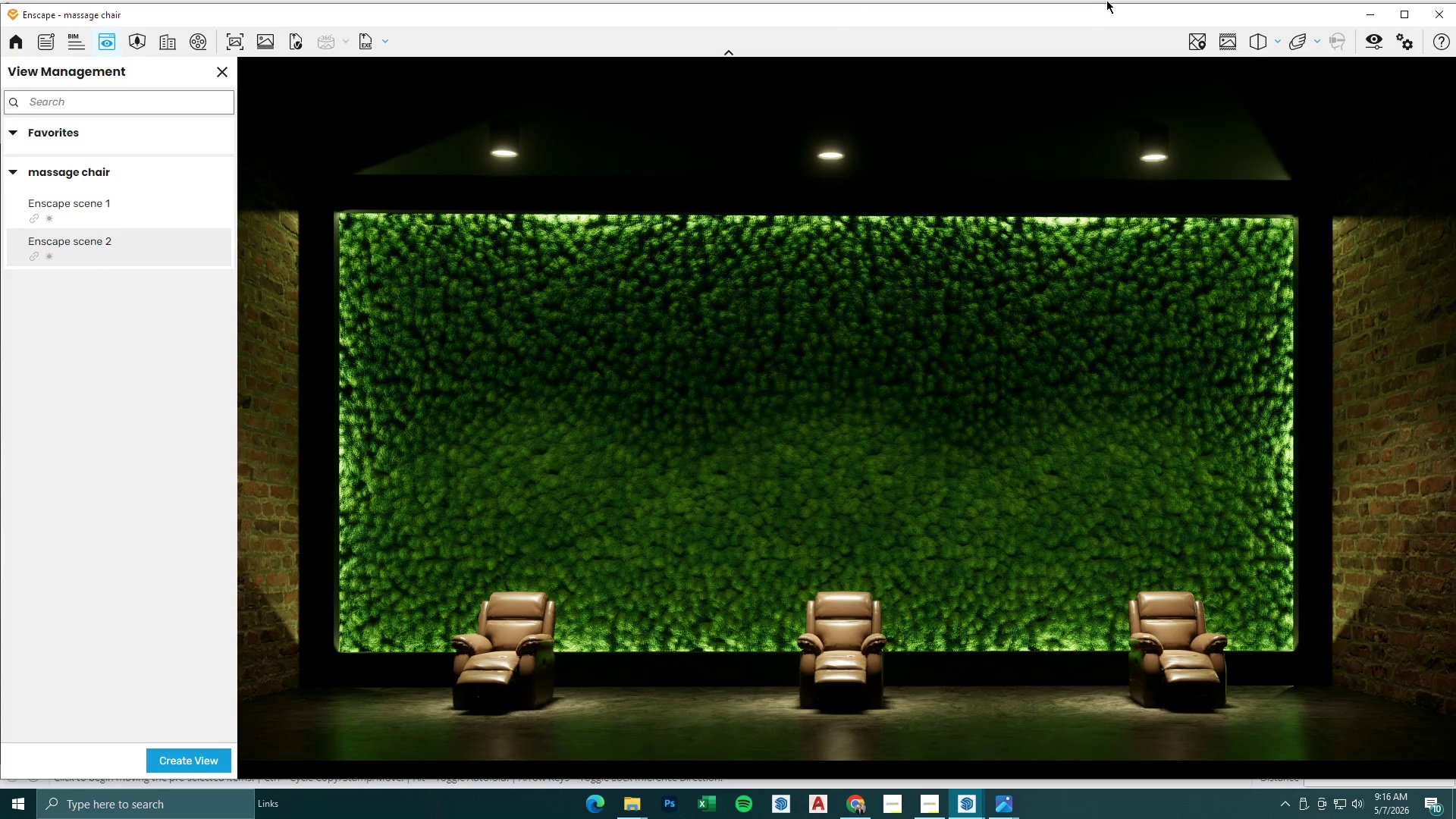 
wait(5.67)
 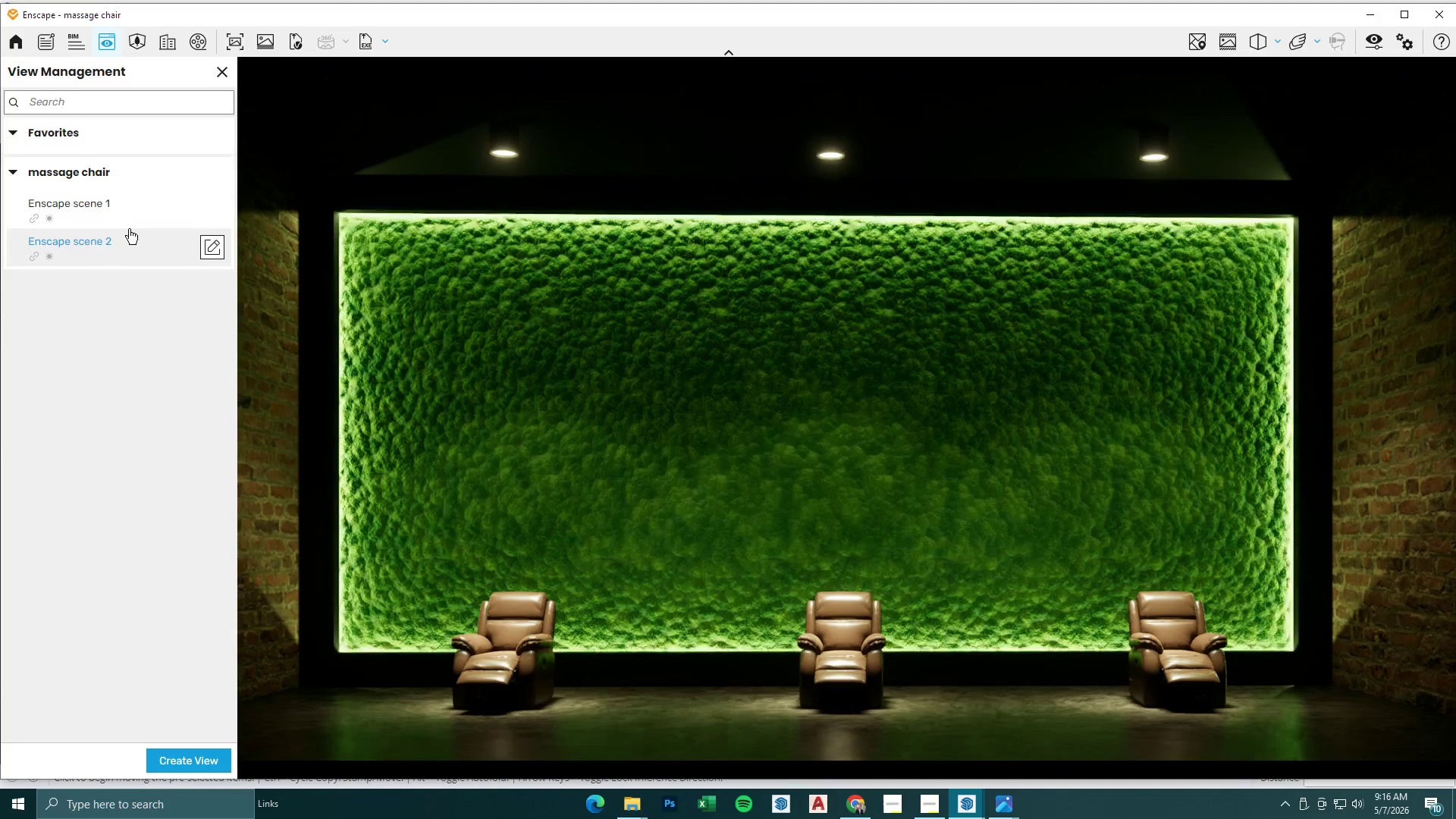 
scroll: coordinate [563, 400], scroll_direction: down, amount: 8.0
 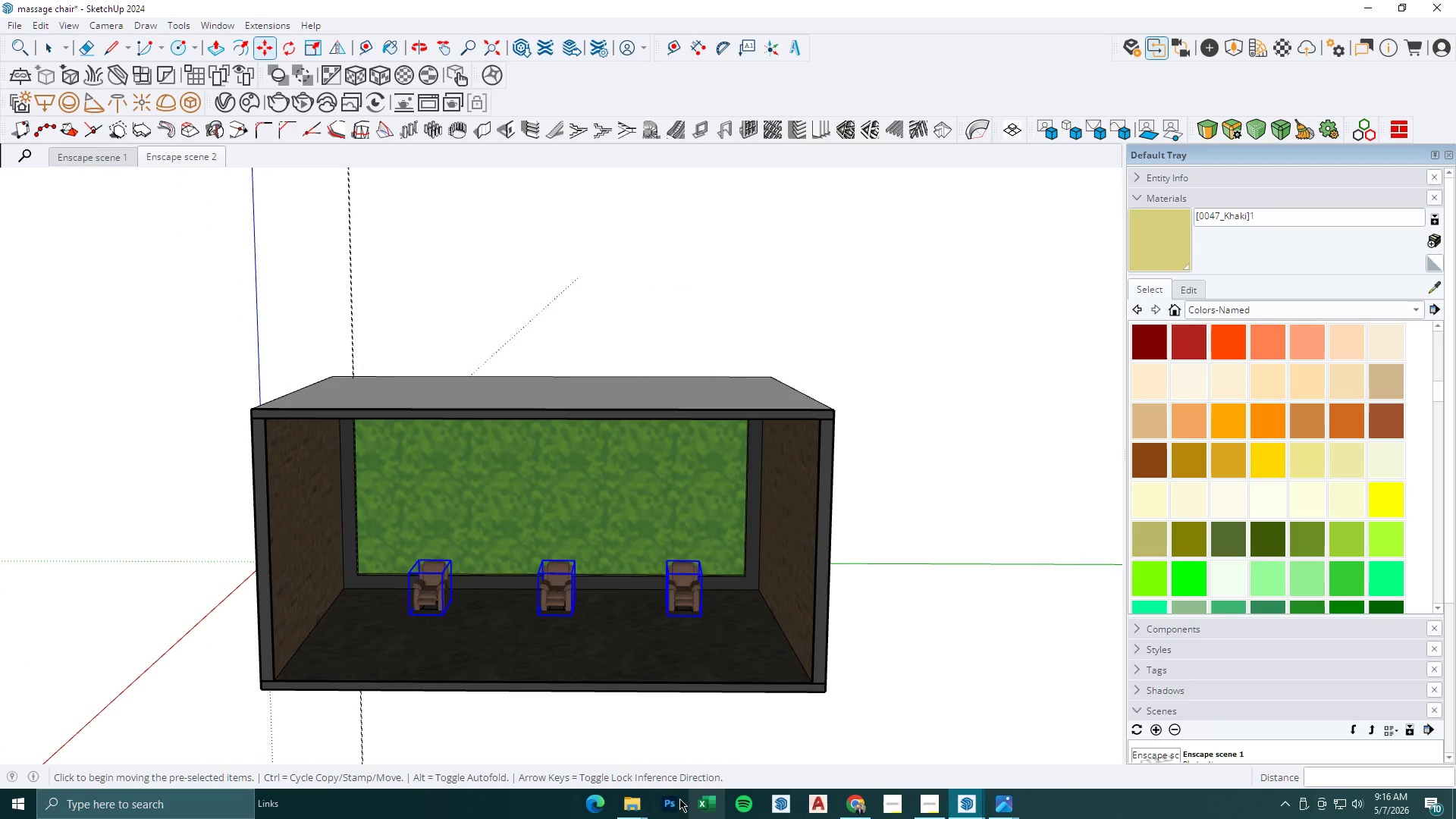 
left_click([636, 804])
 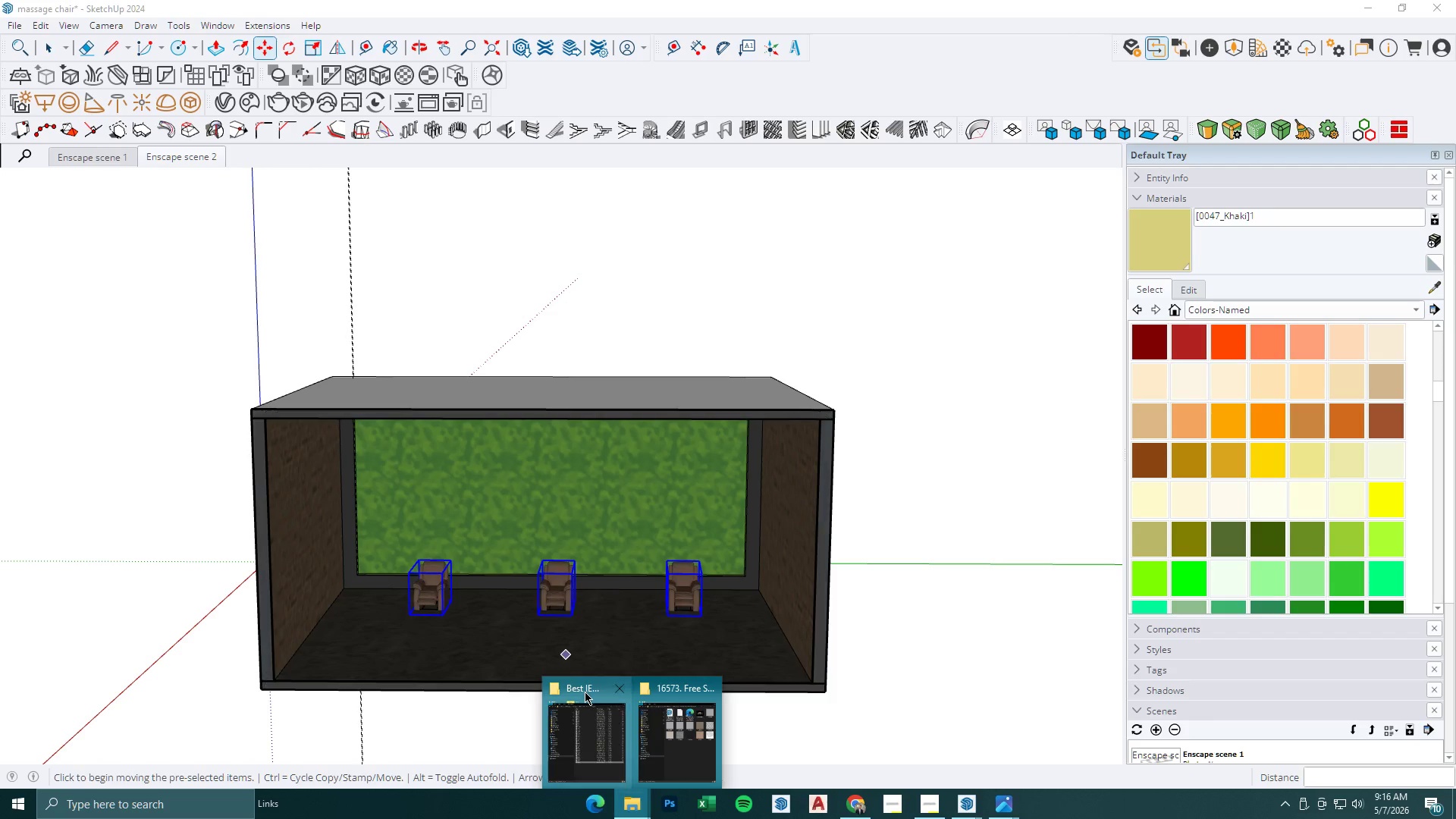 
left_click([593, 708])
 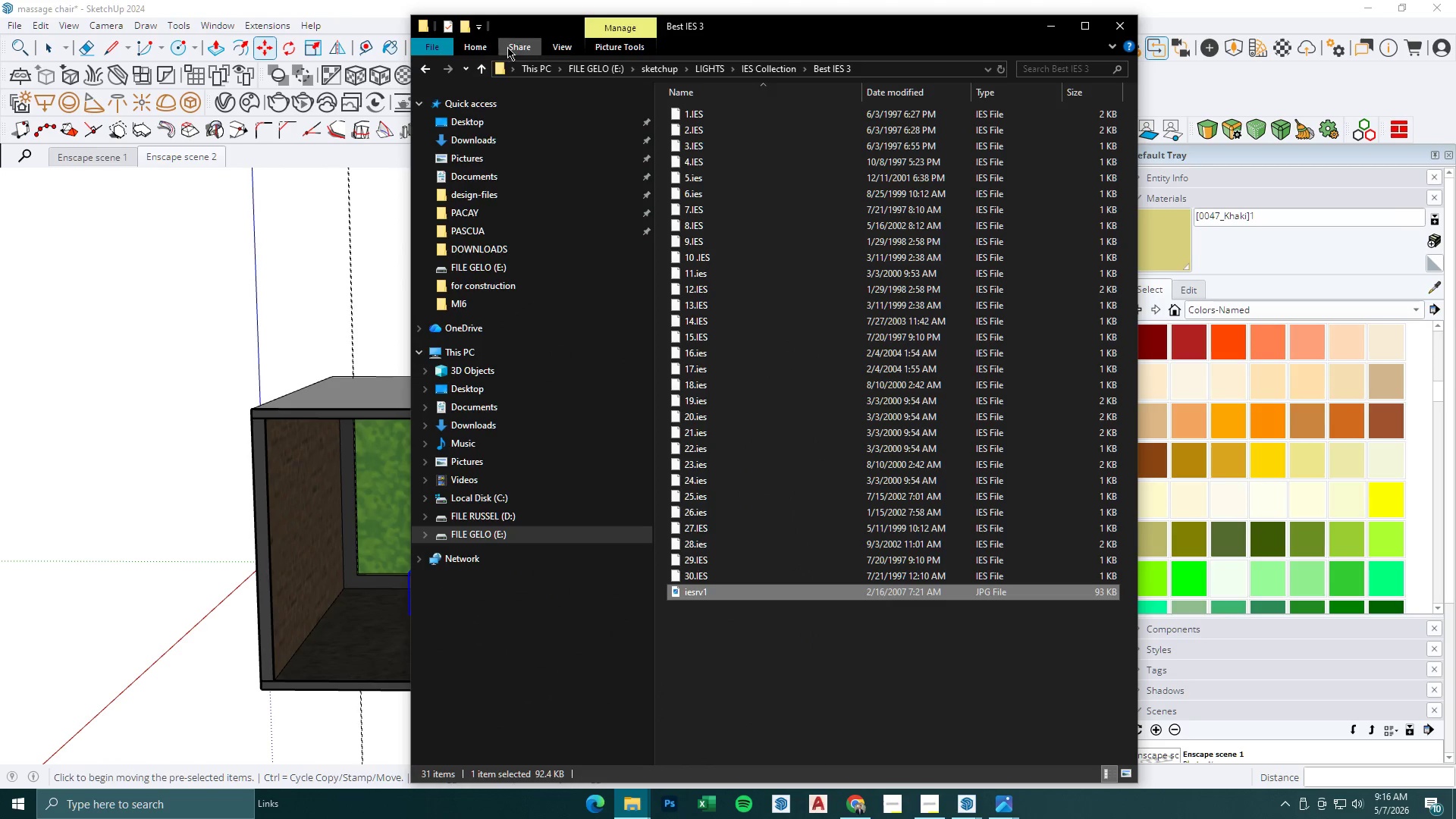 
left_click([482, 68])
 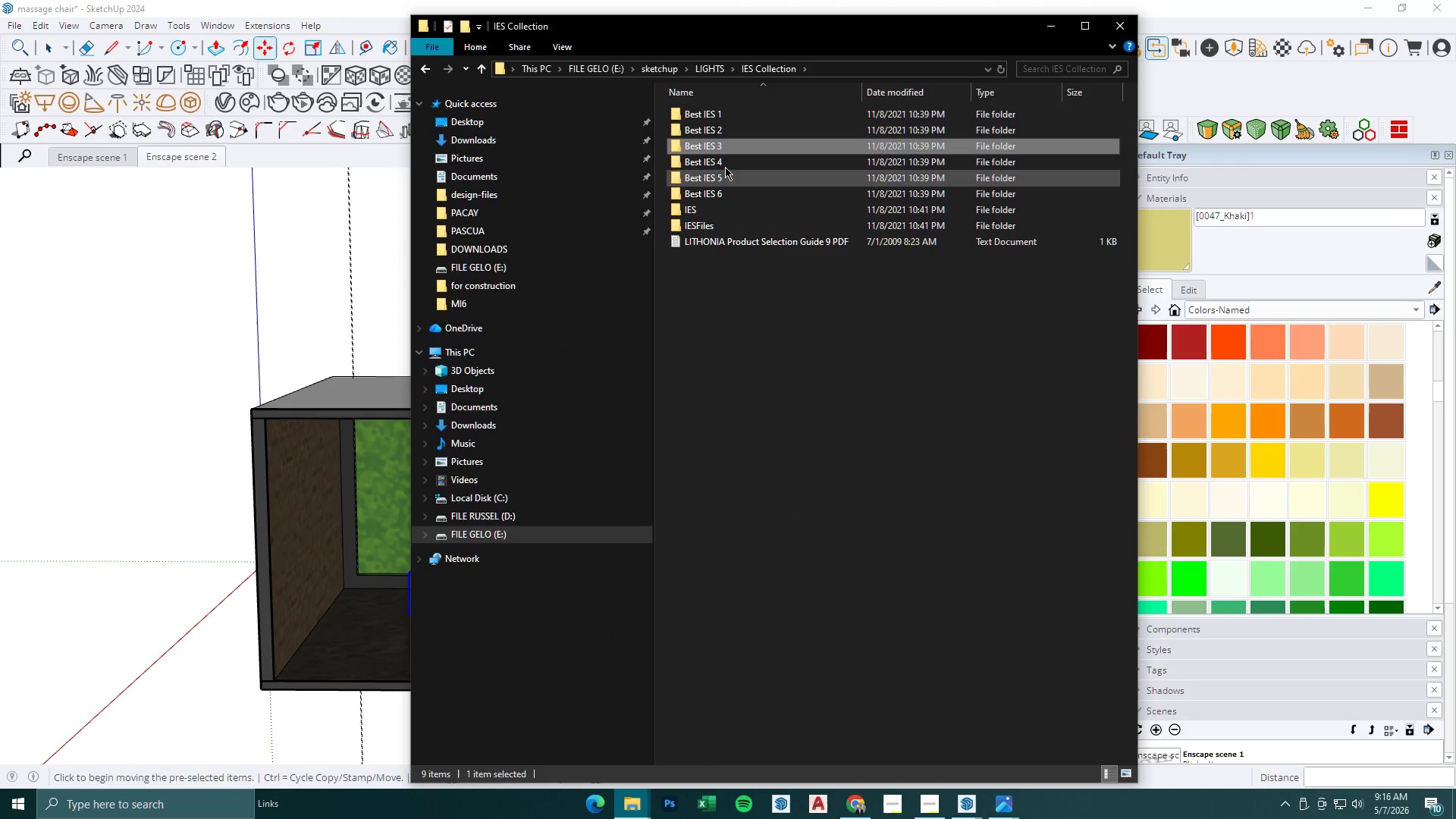 
double_click([726, 162])
 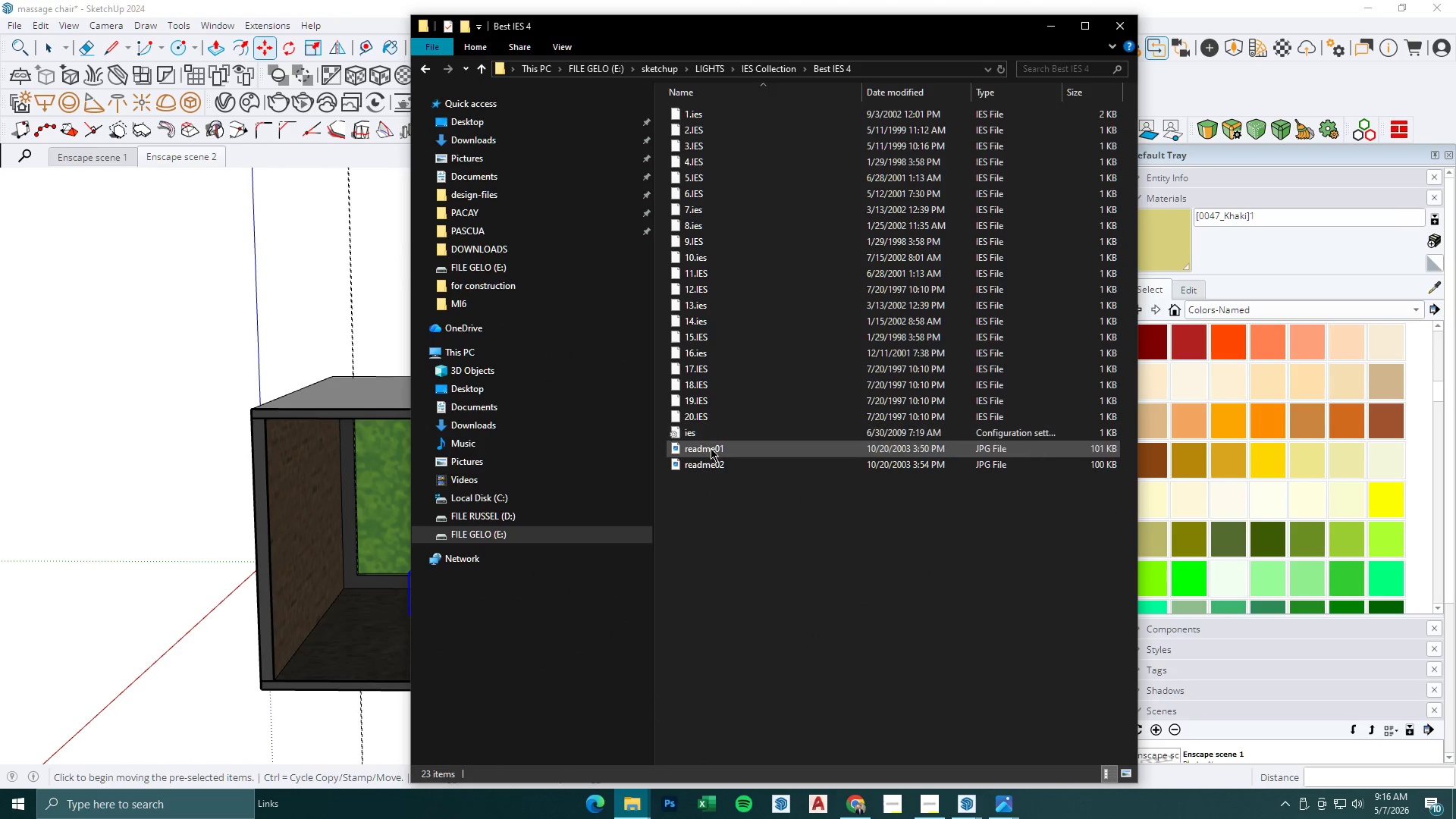 
double_click([711, 448])
 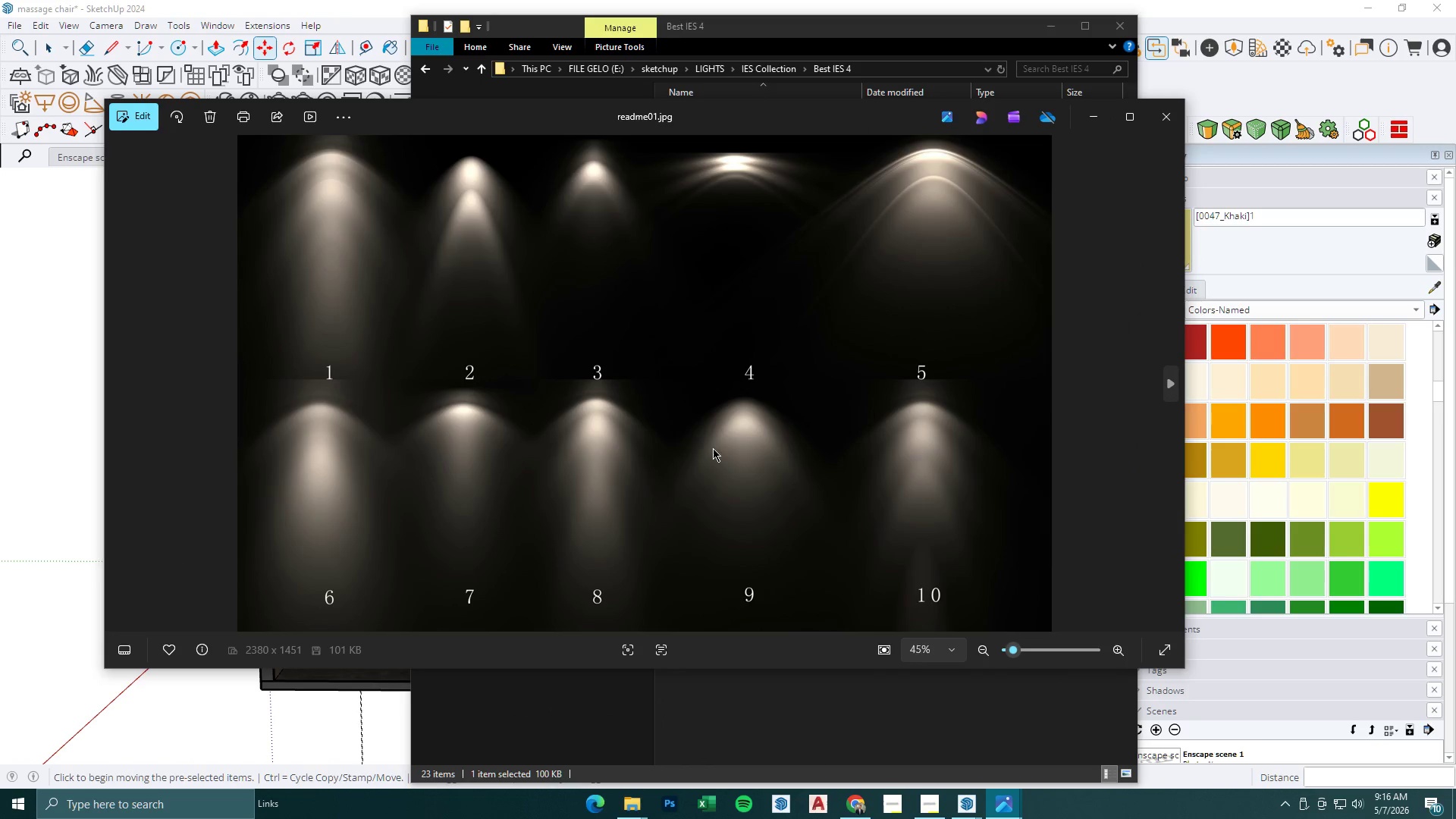 
left_click([1164, 123])
 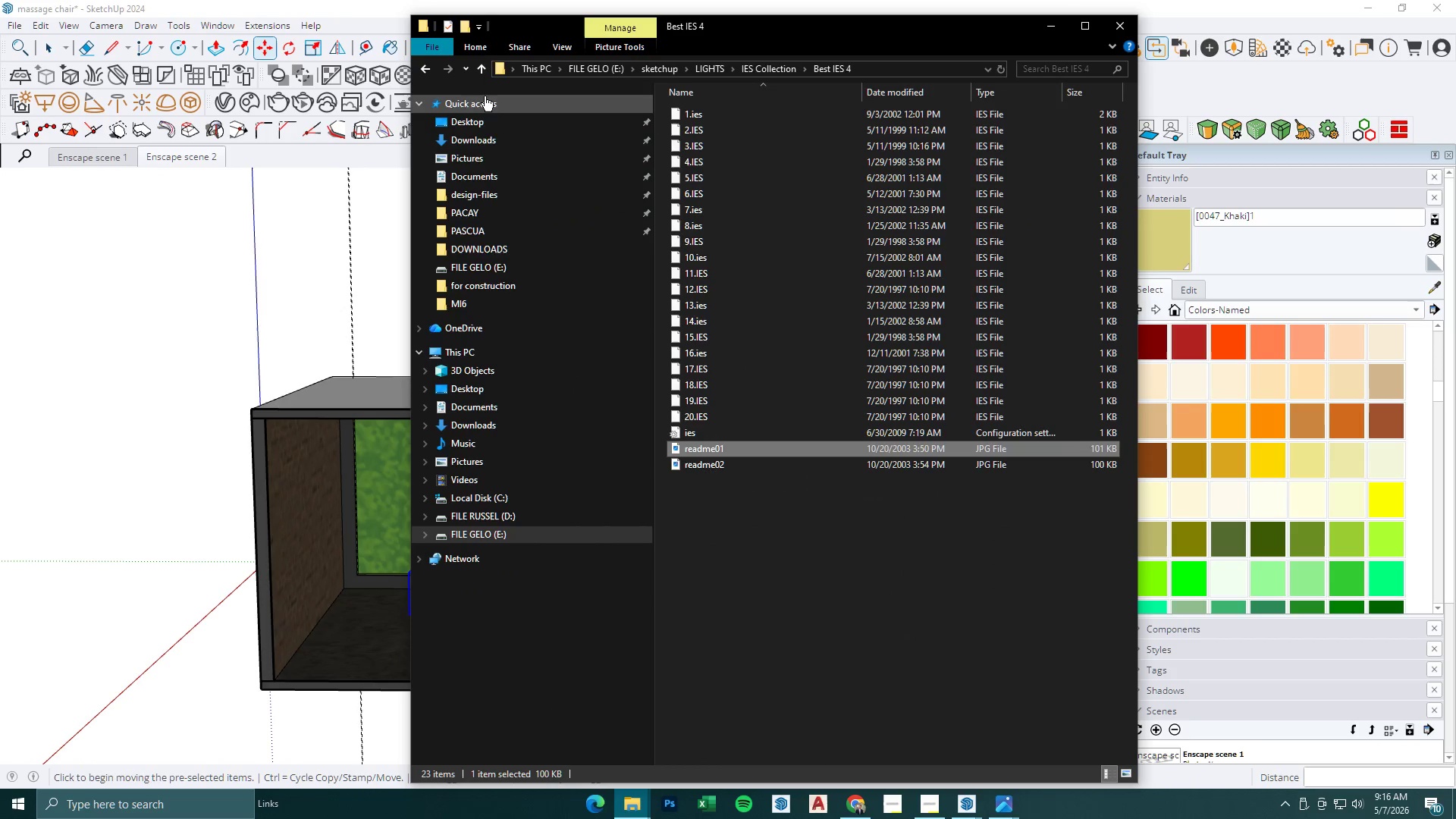 
left_click([478, 71])
 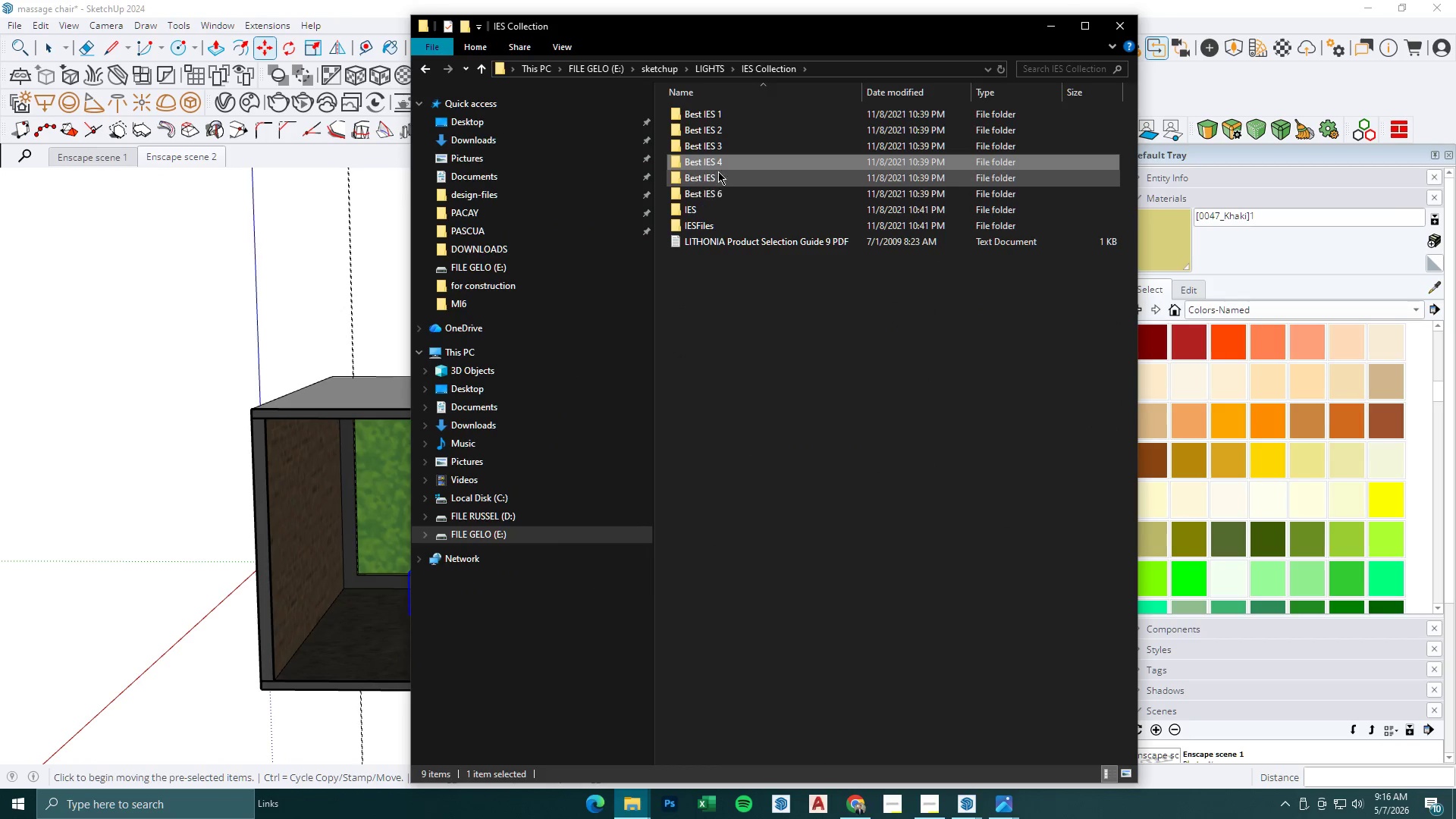 
double_click([719, 171])
 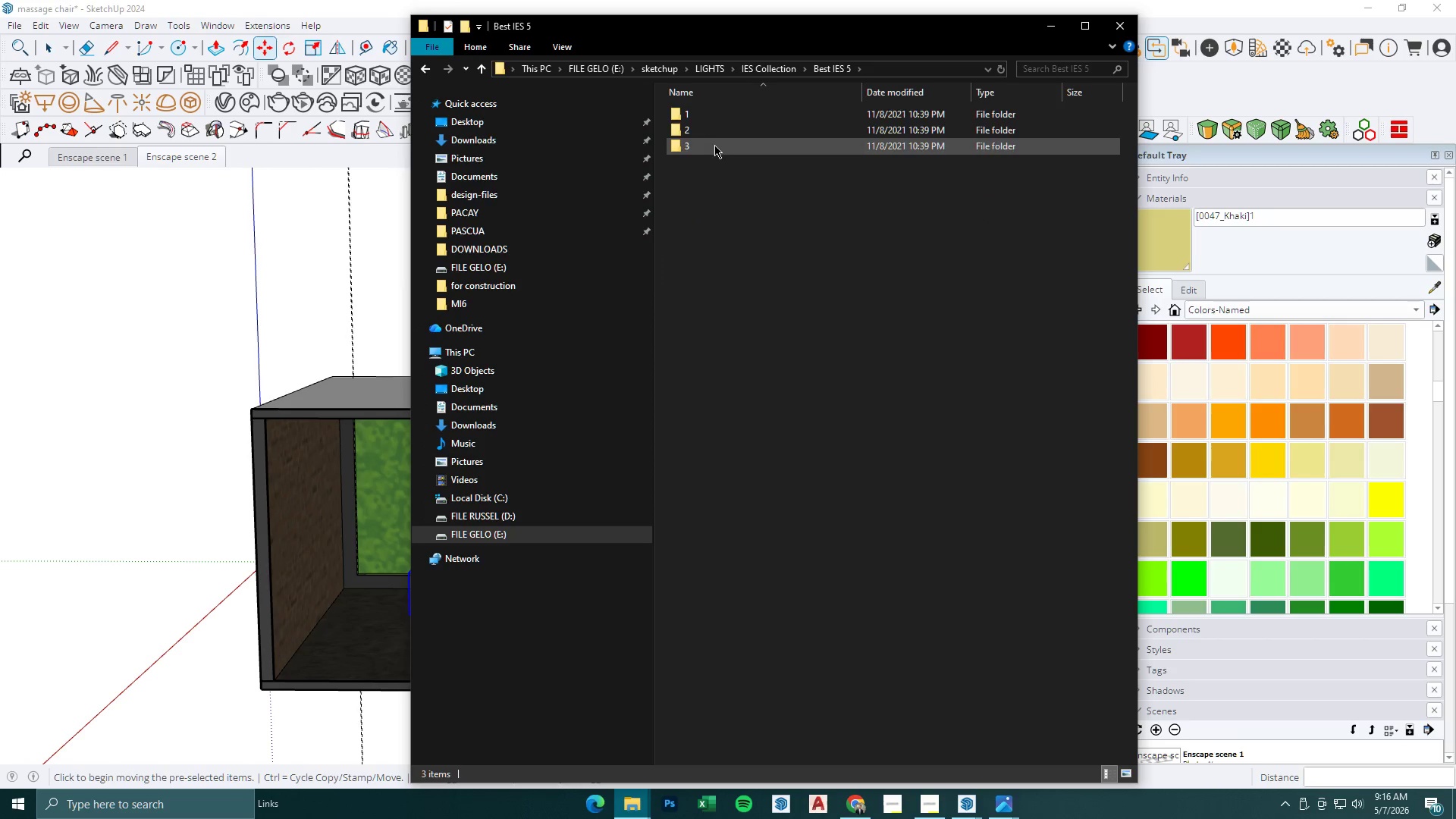 
double_click([704, 112])
 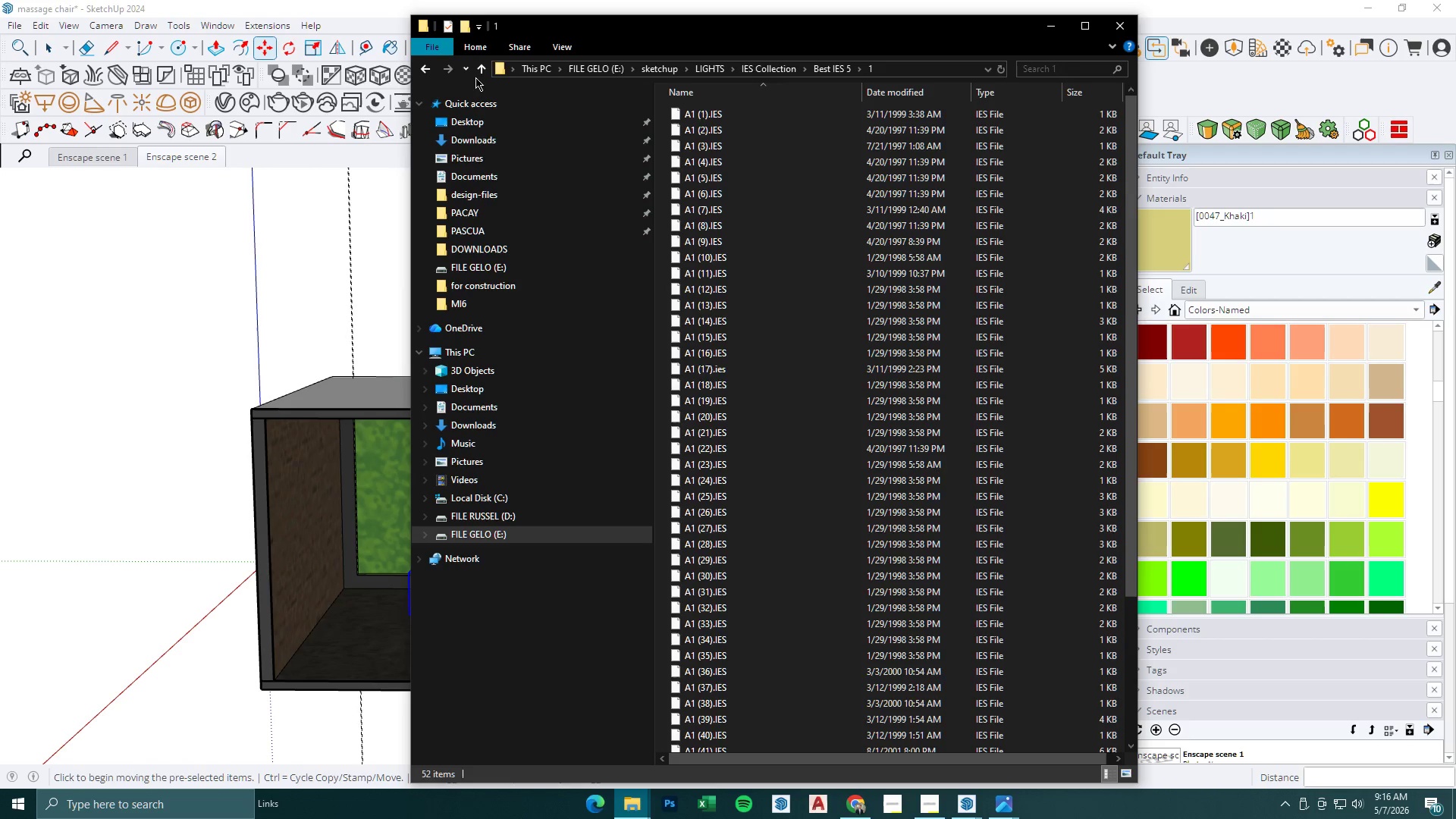 
left_click([479, 66])
 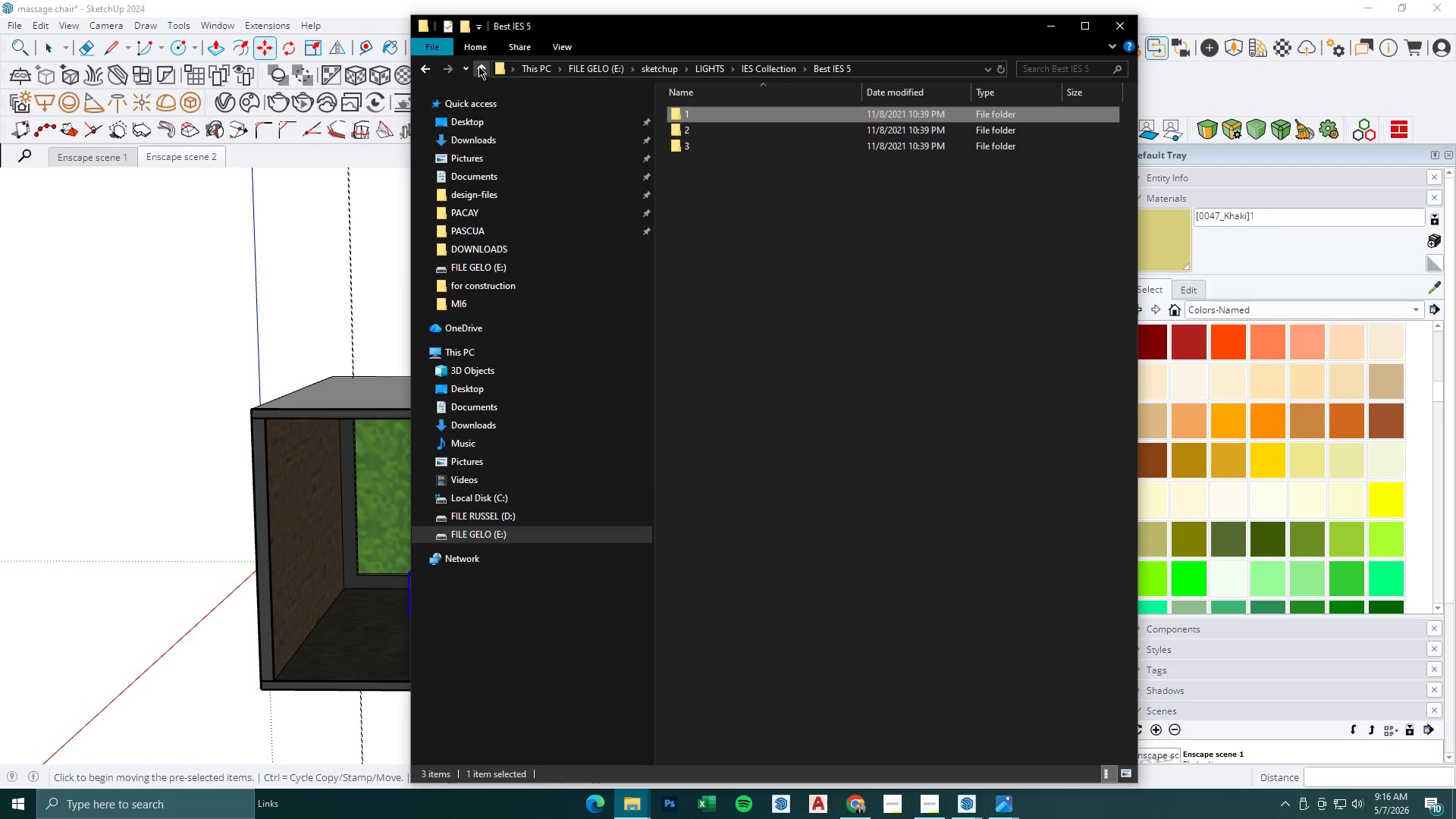 
left_click([479, 66])
 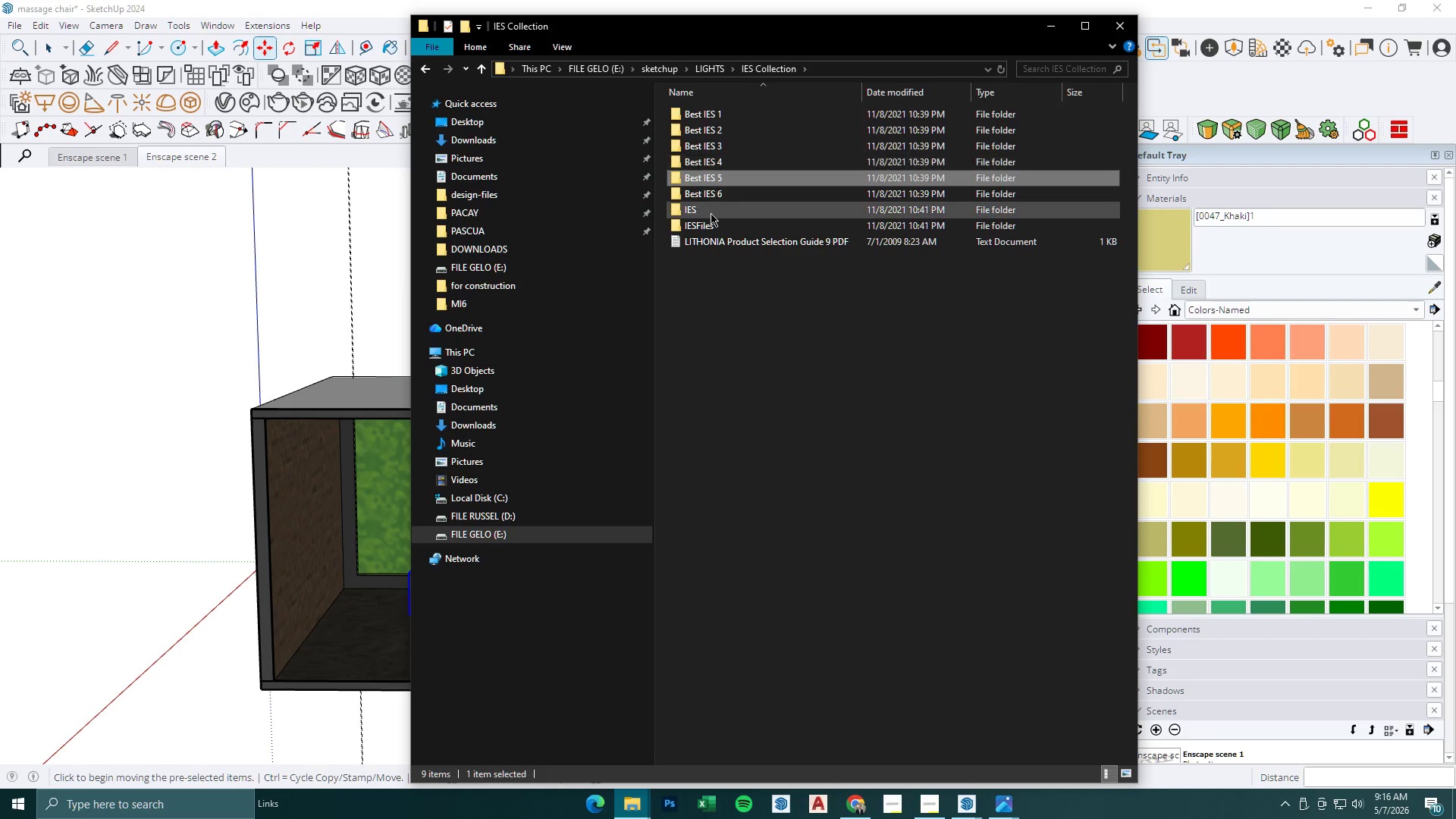 
double_click([715, 222])
 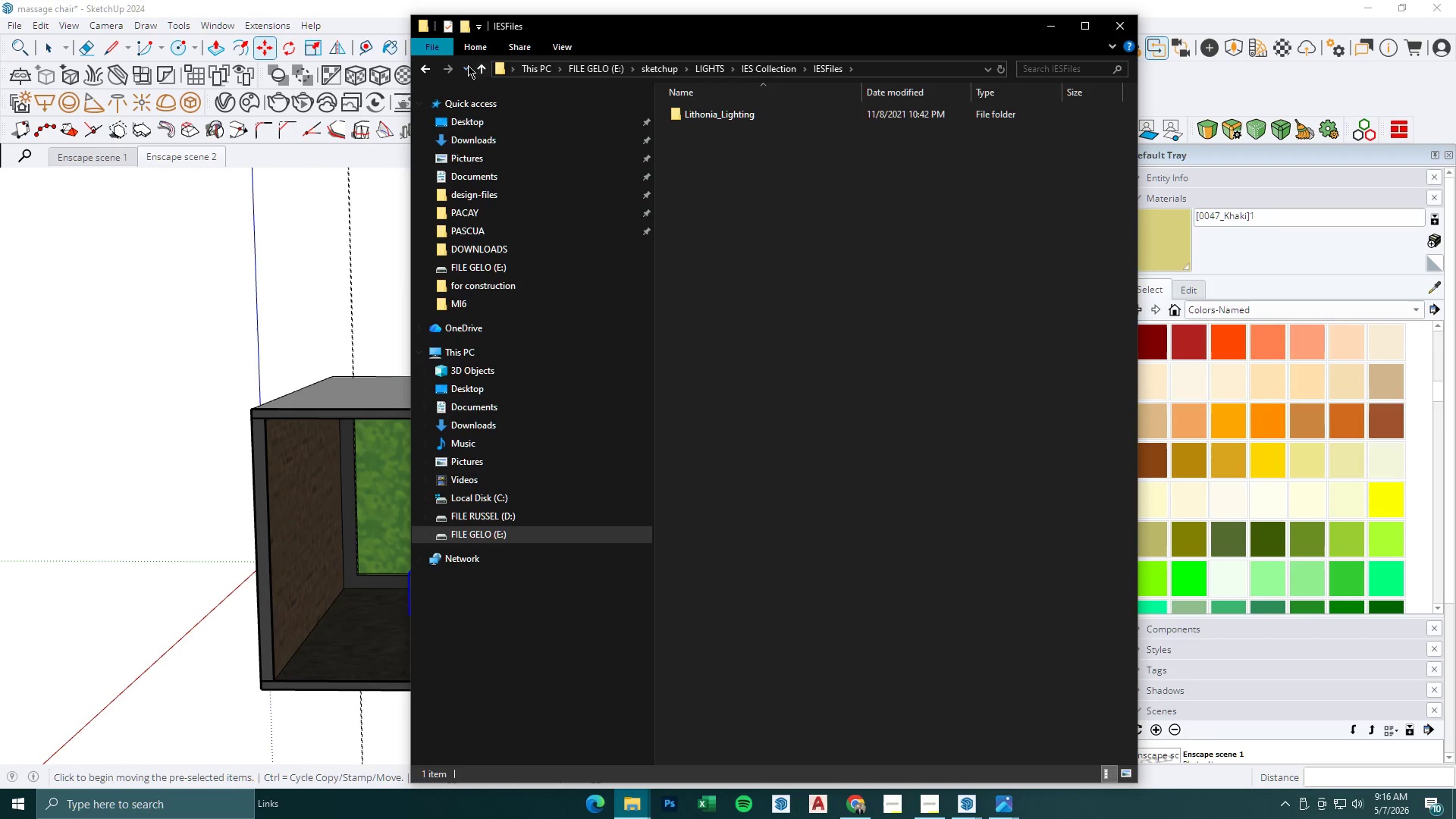 
left_click([481, 69])
 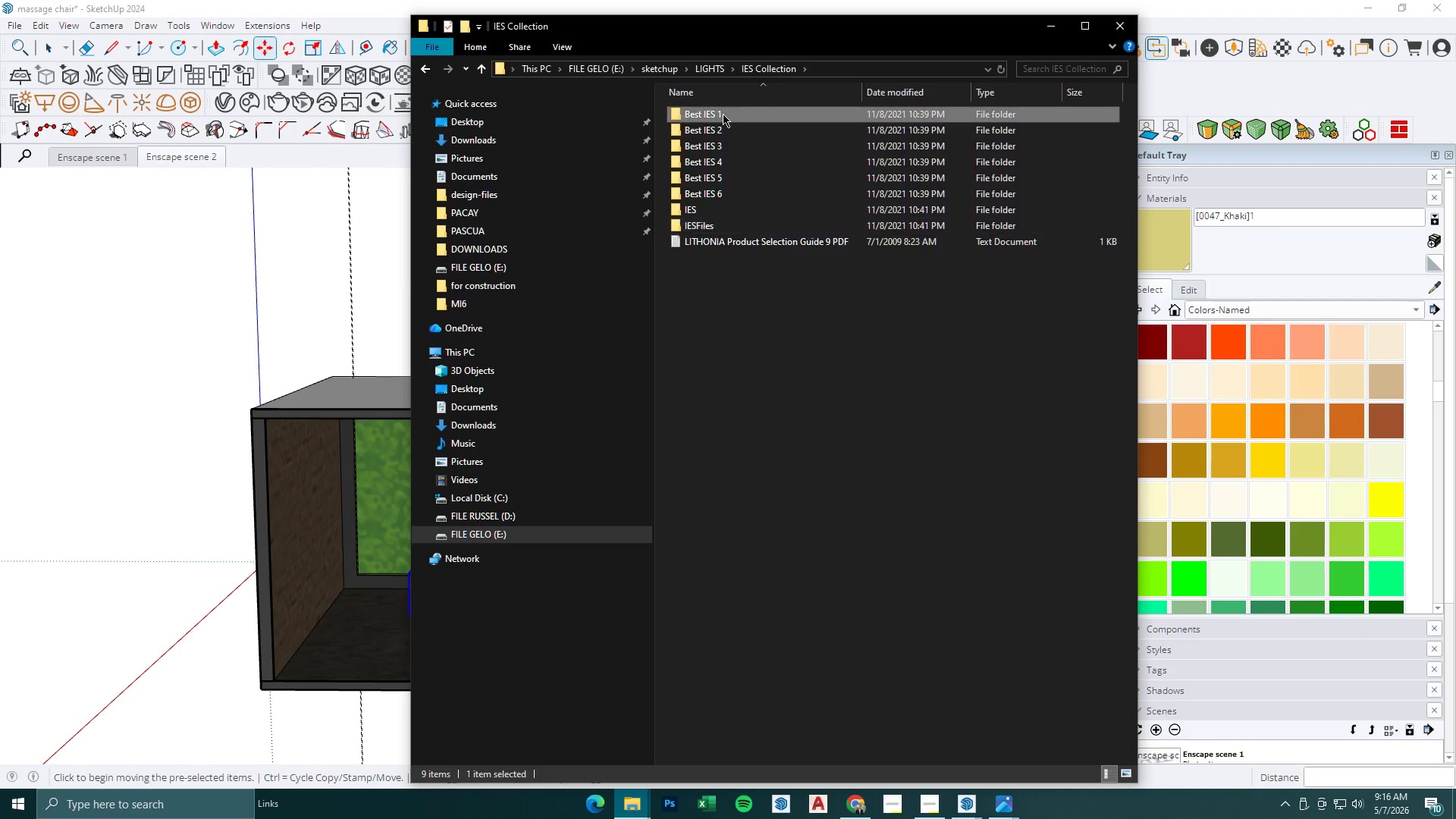 
double_click([723, 114])
 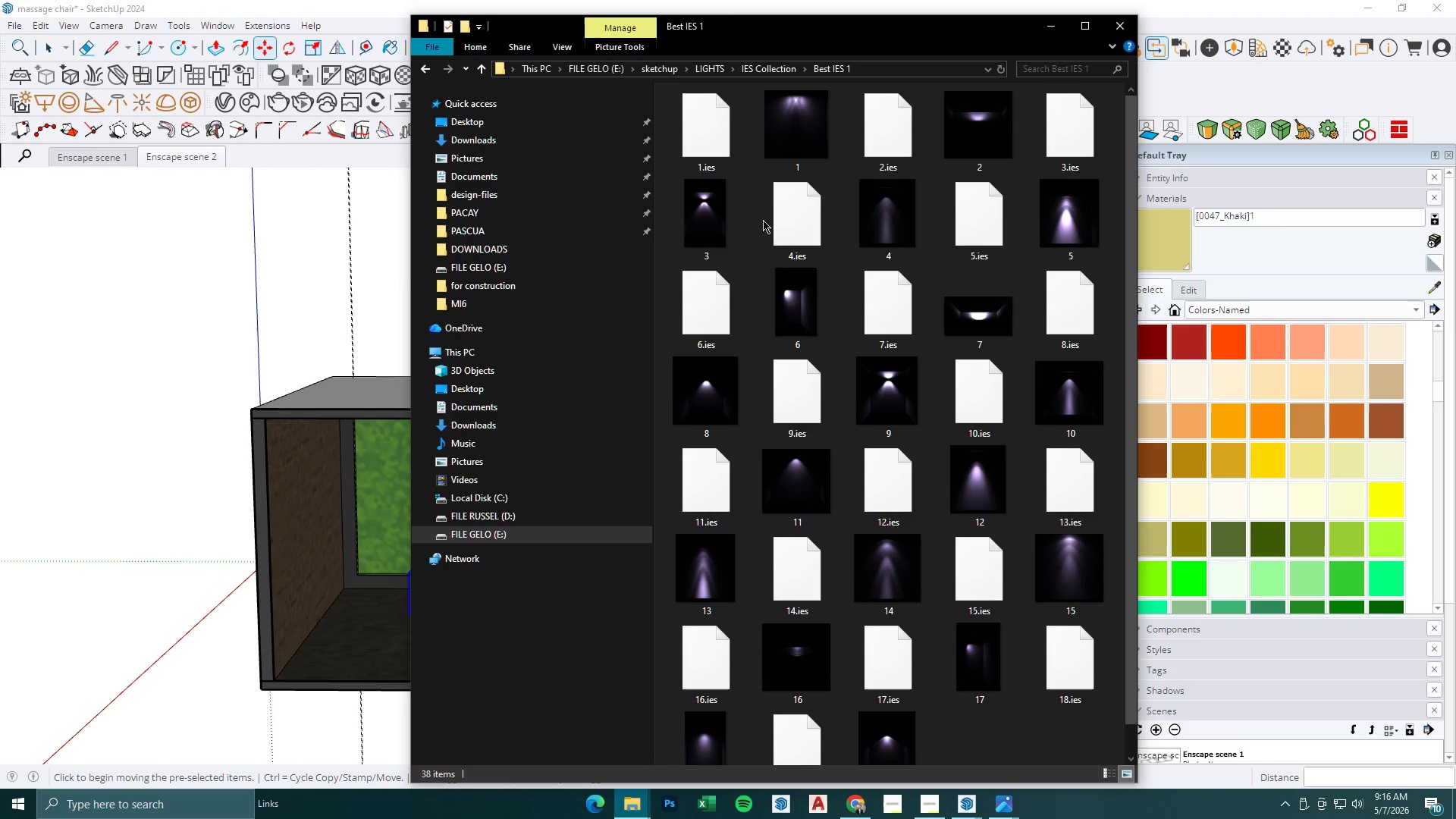 
scroll: coordinate [835, 610], scroll_direction: down, amount: 2.0
 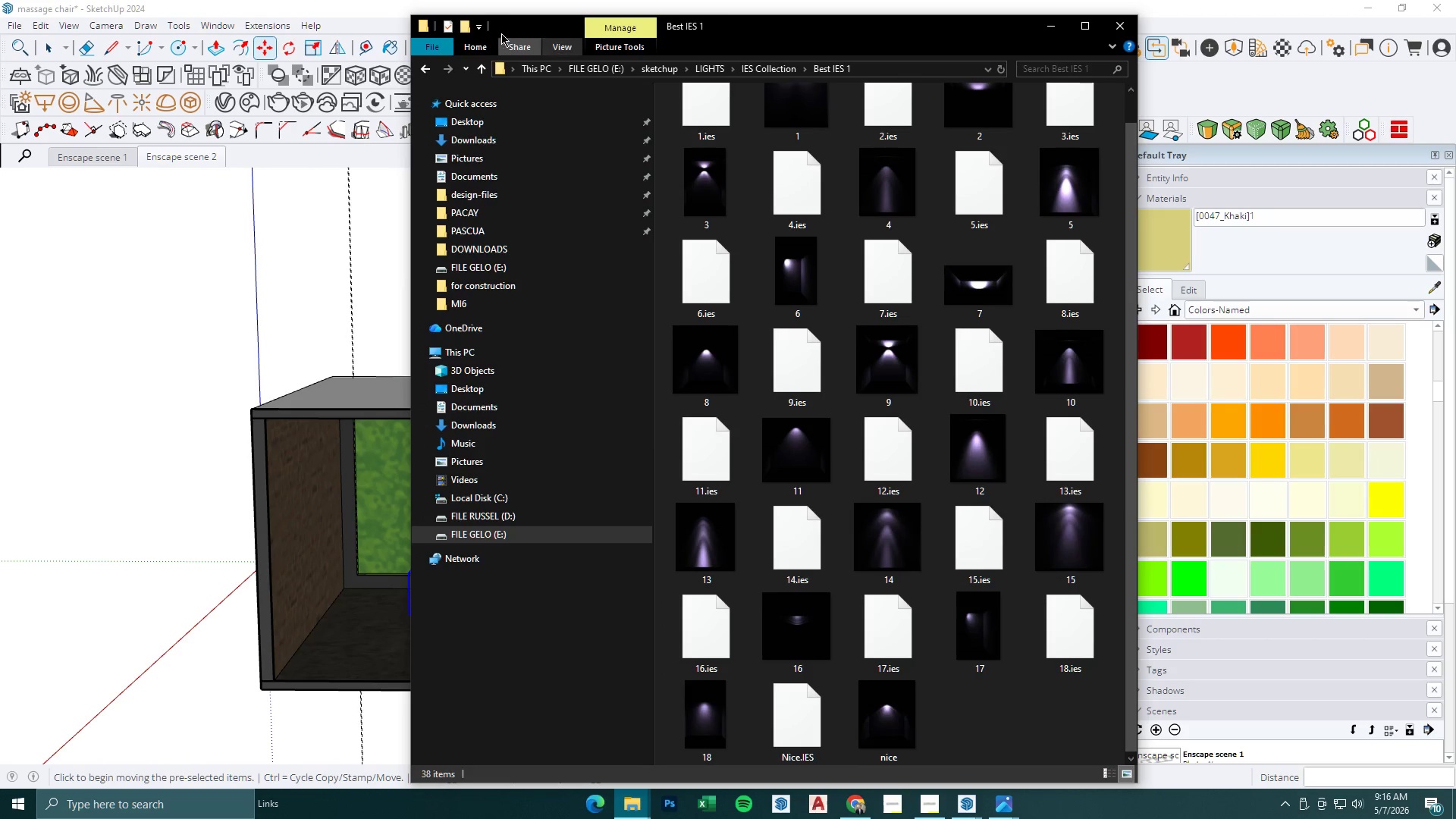 
left_click([481, 64])
 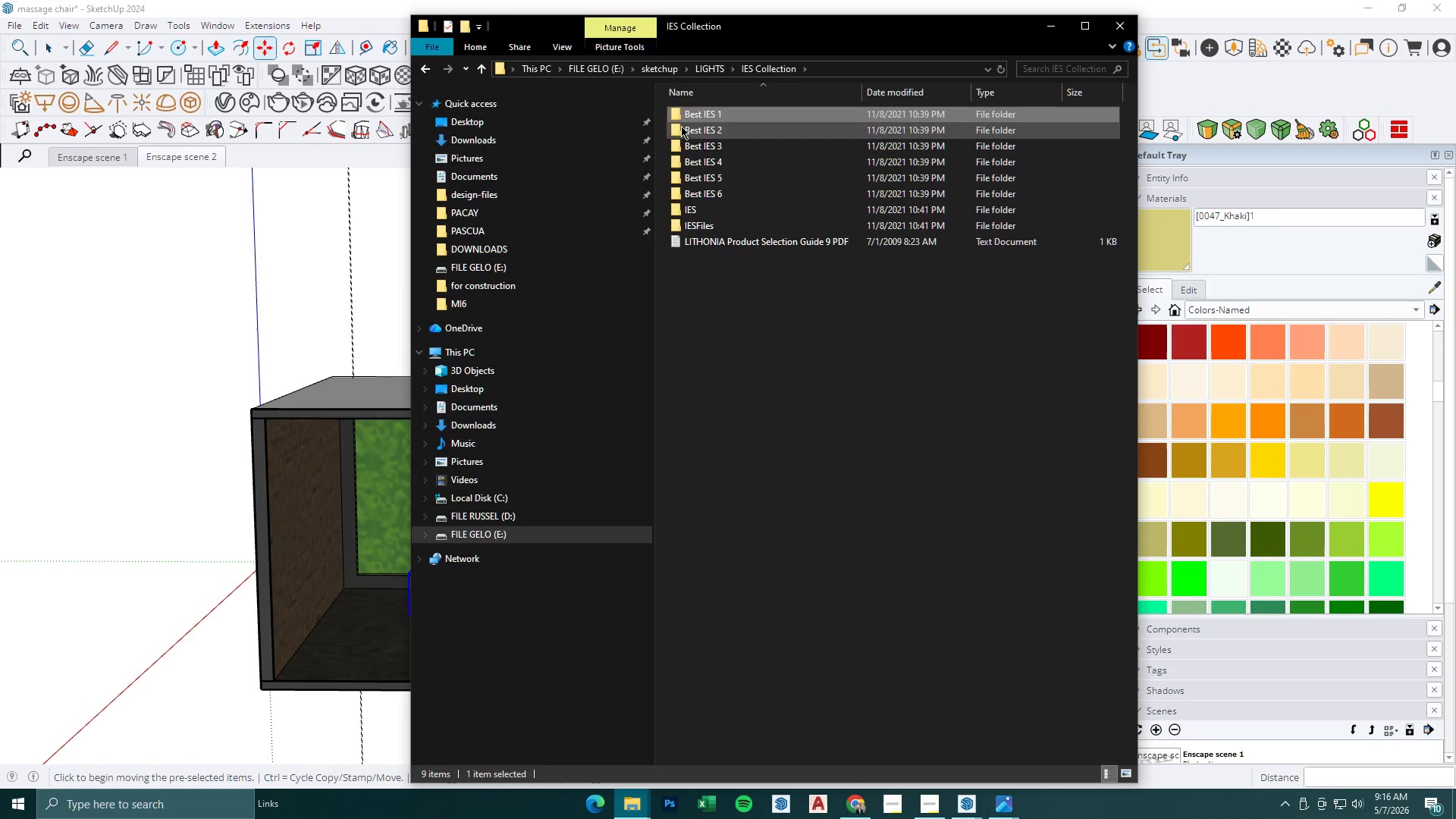 
double_click([681, 126])
 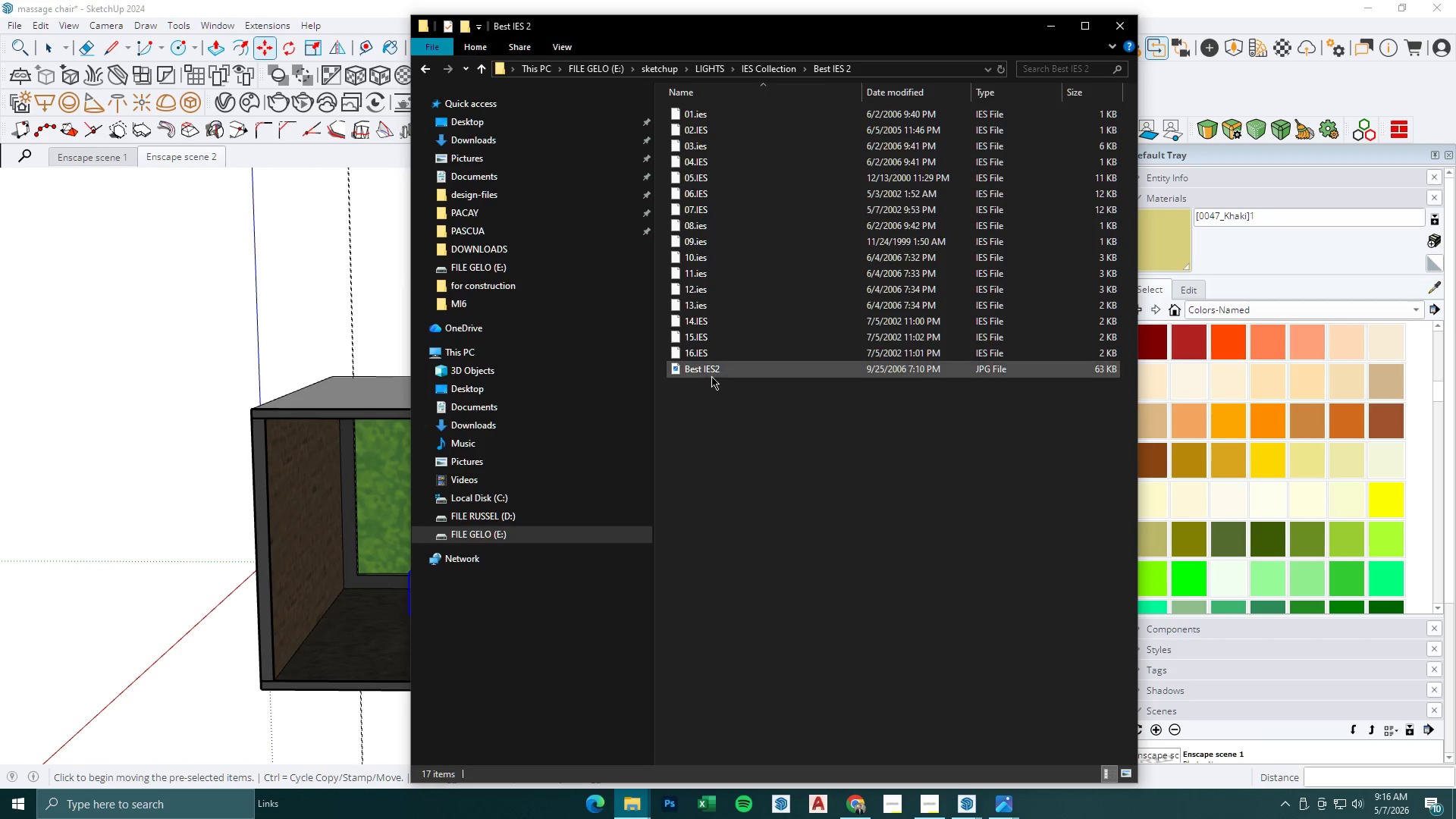 
double_click([712, 377])
 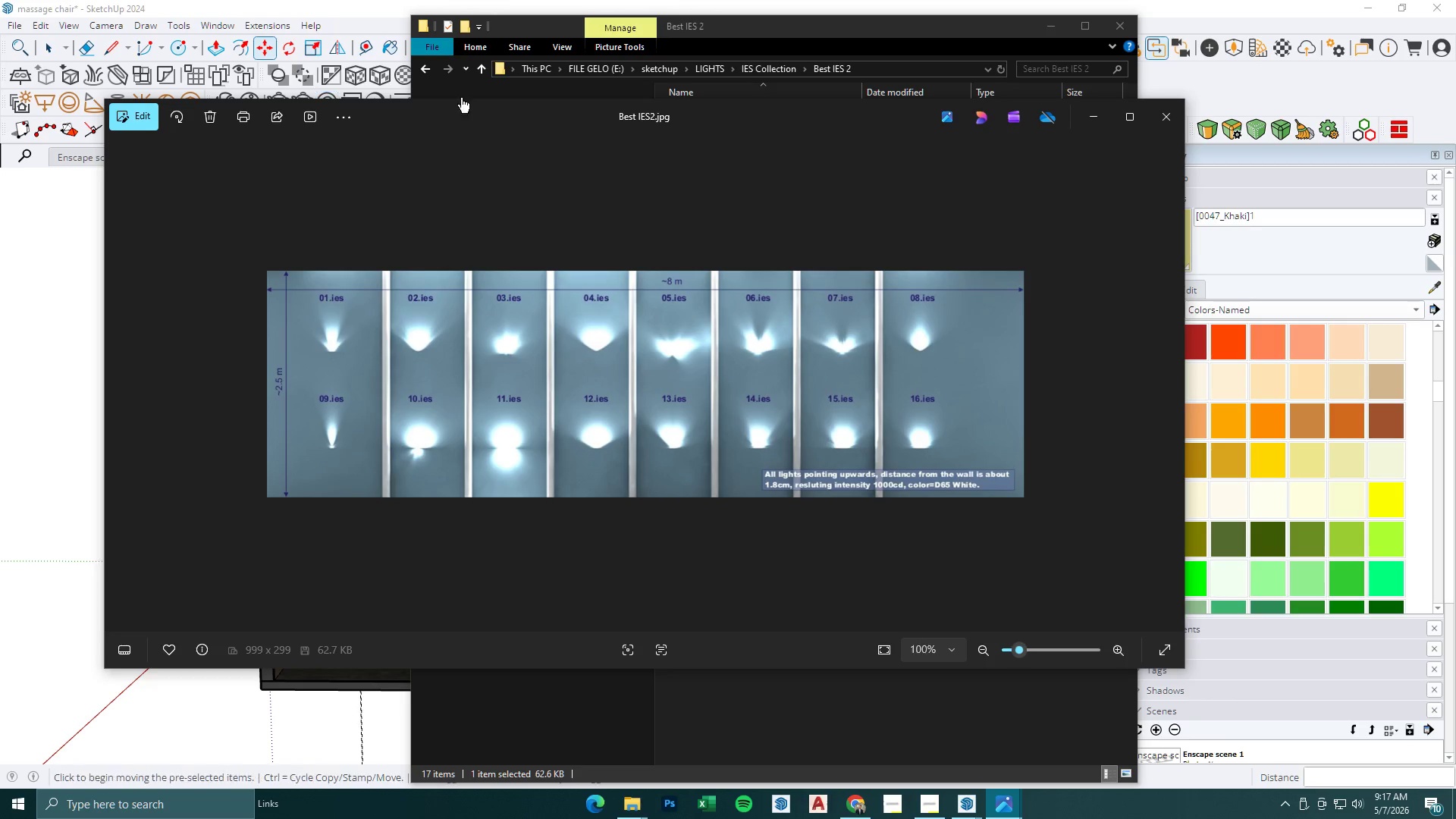 
left_click([1159, 122])
 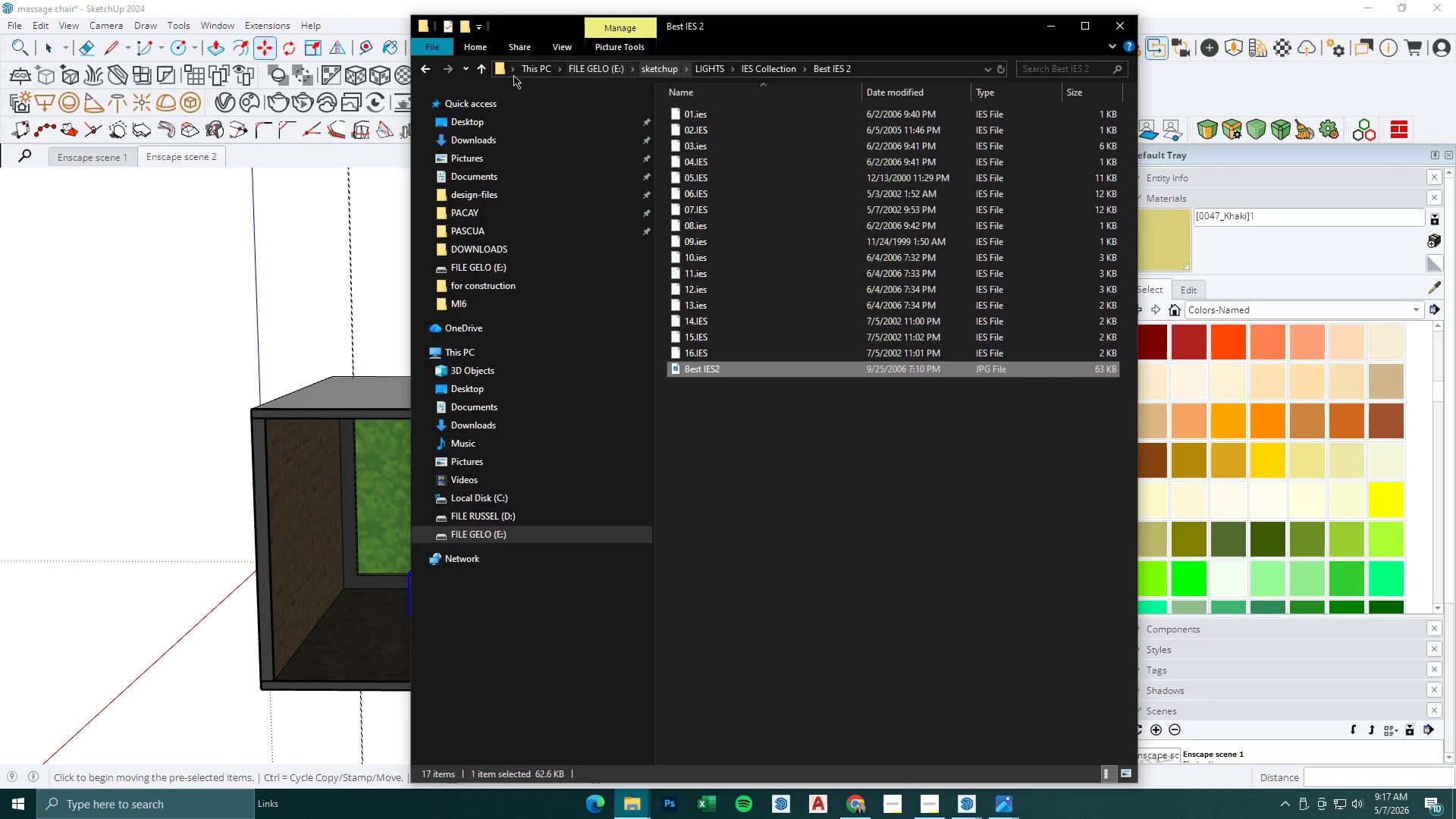 
left_click([482, 73])
 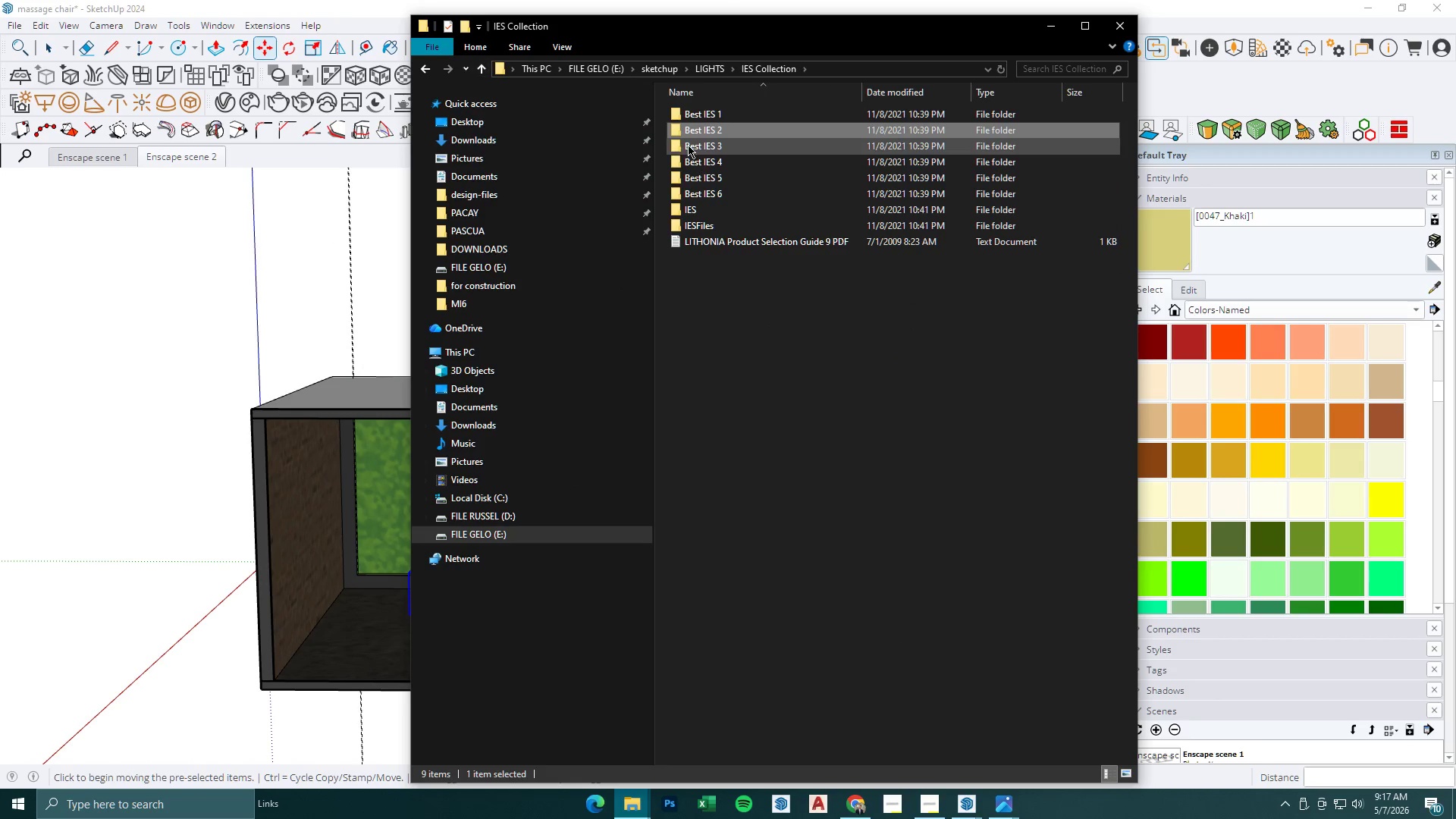 
double_click([692, 145])
 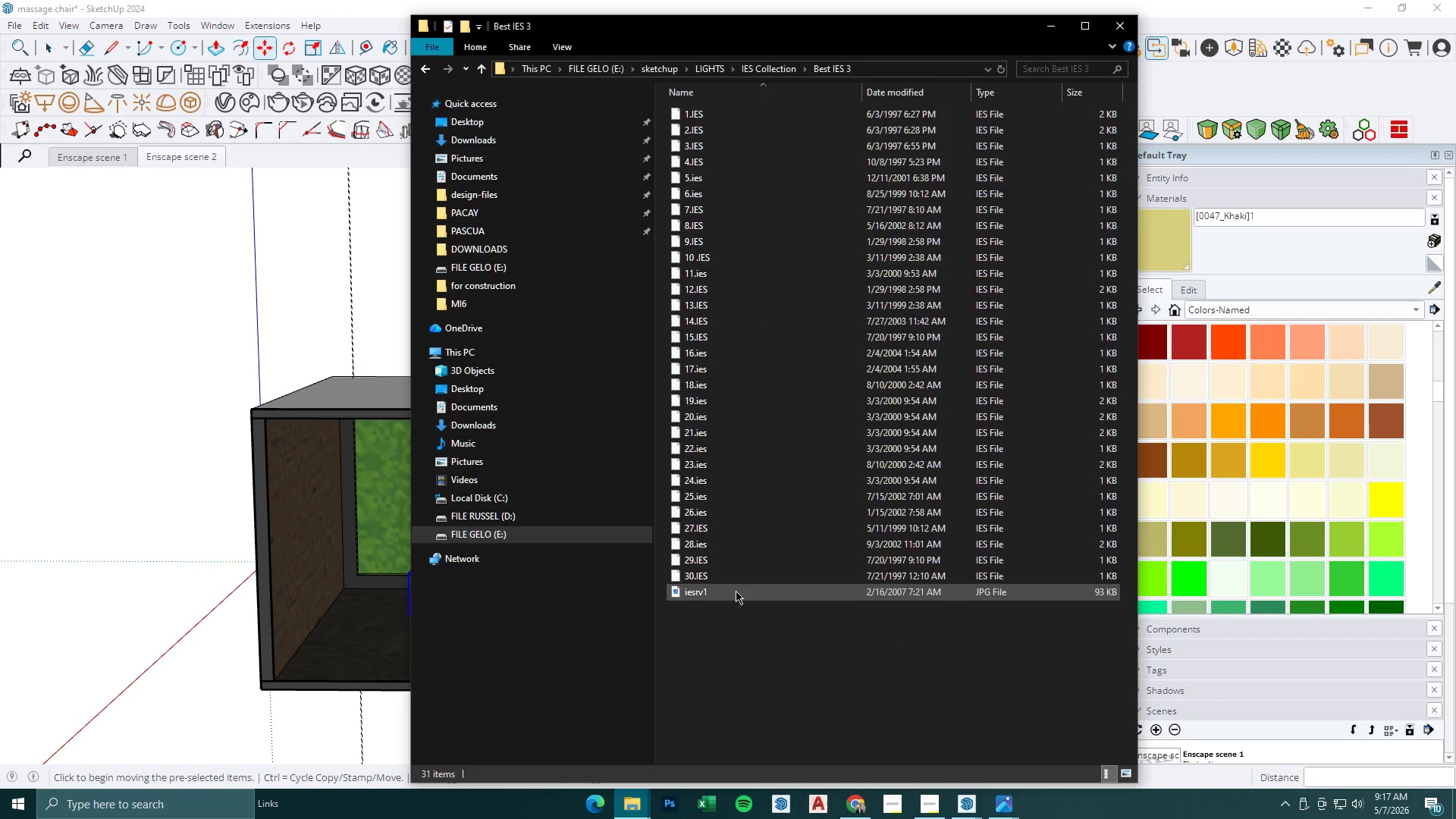 
double_click([736, 593])
 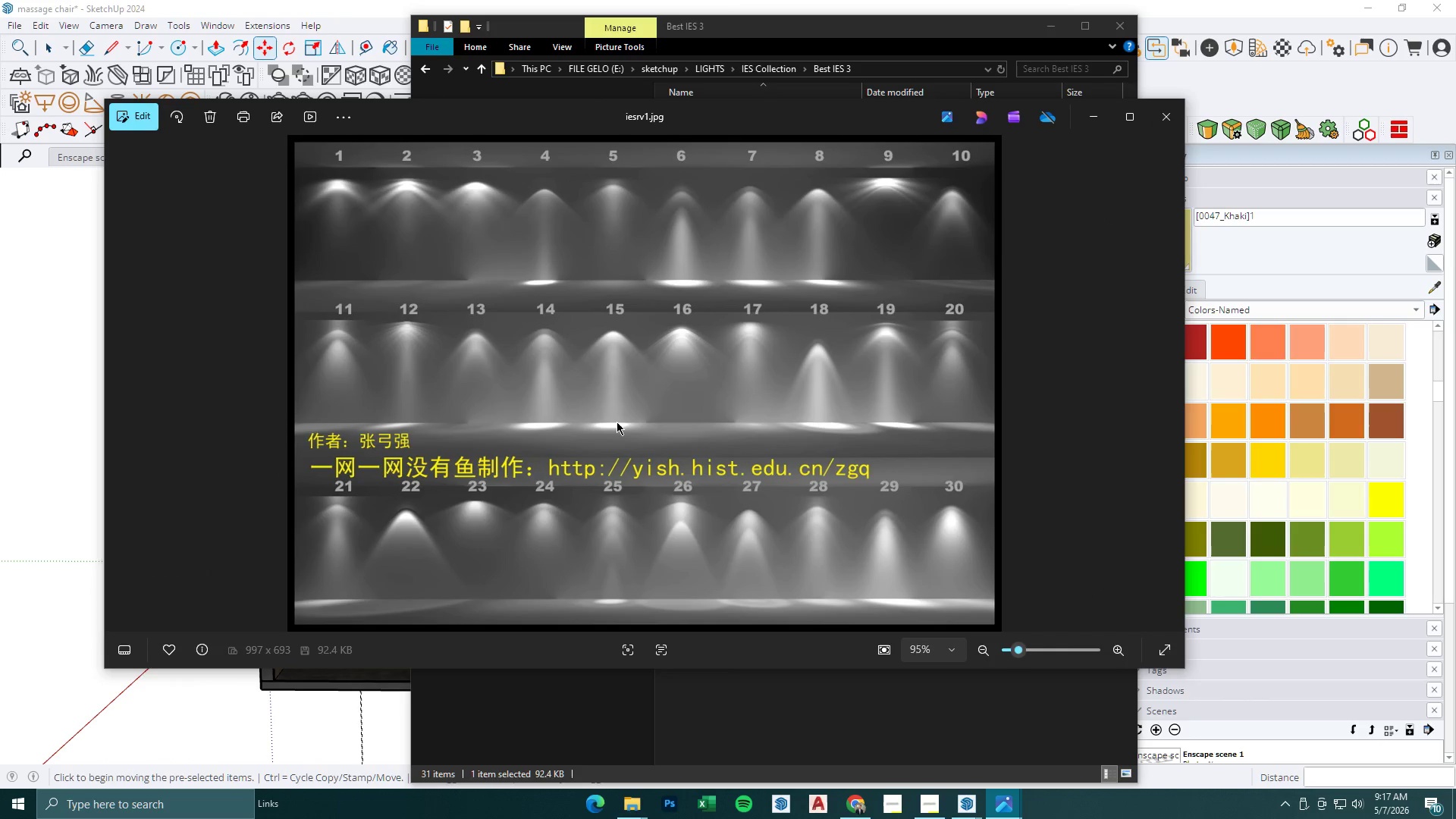 
wait(7.41)
 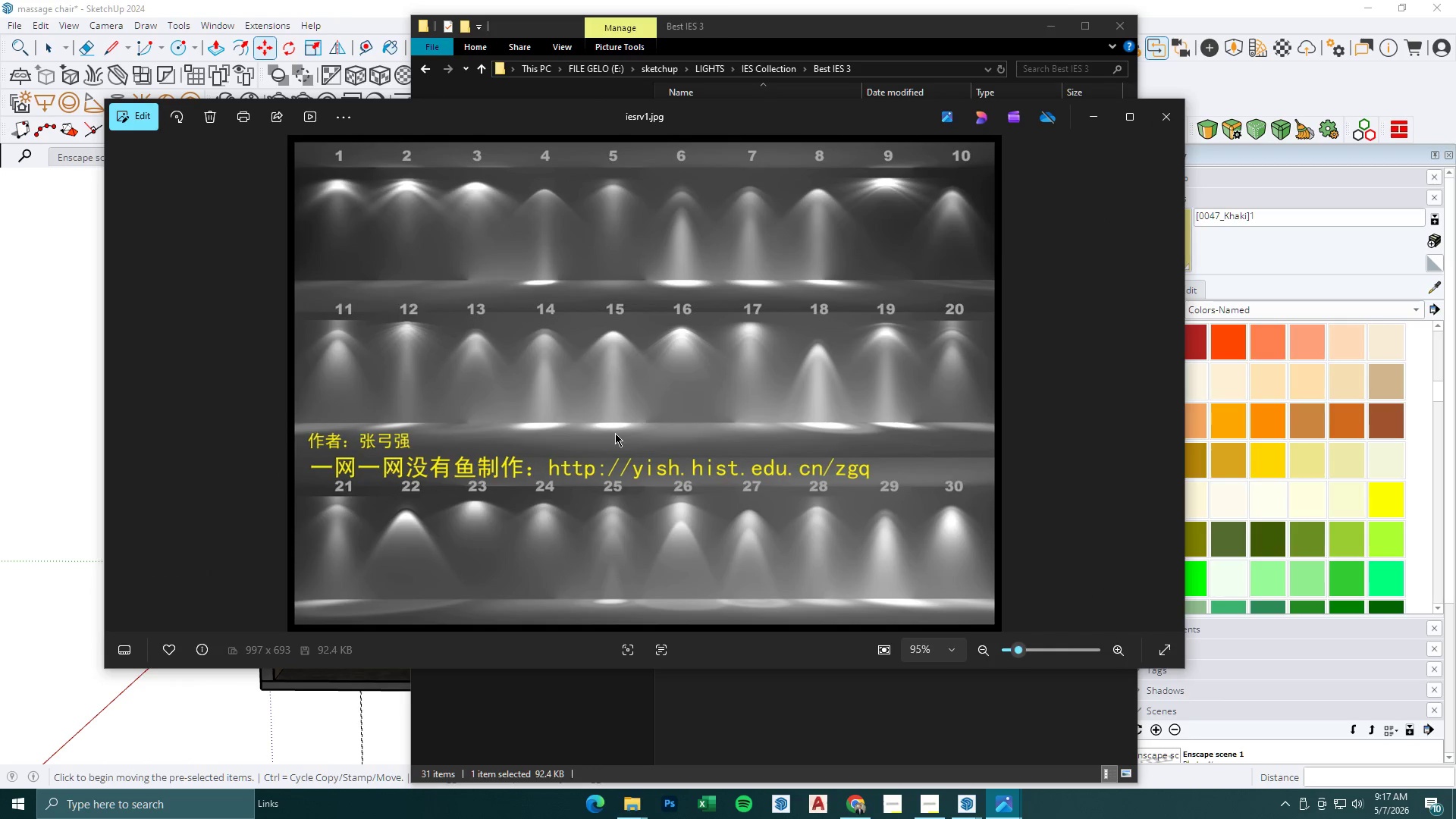 
left_click([1099, 115])
 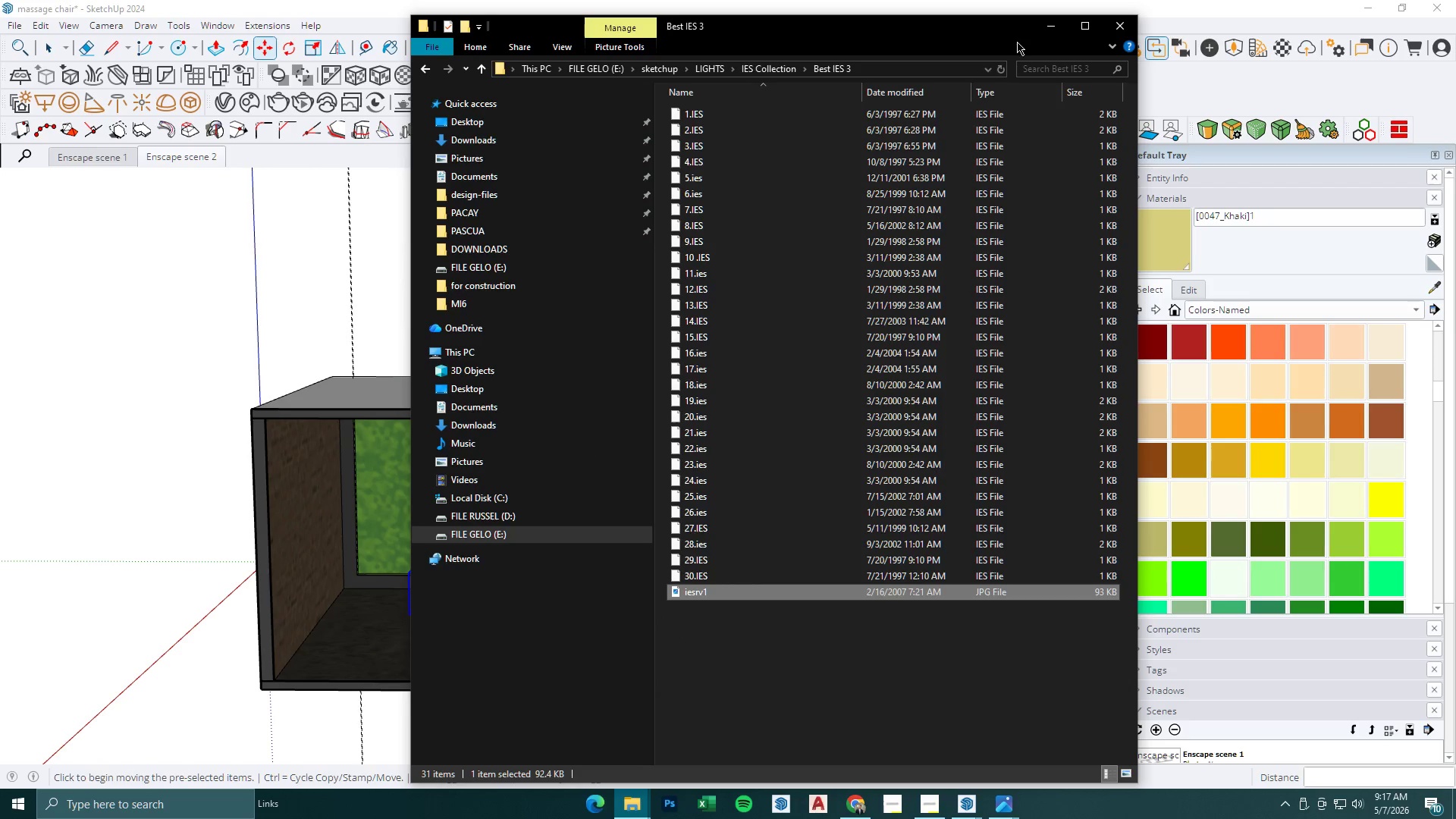 
left_click([1051, 24])
 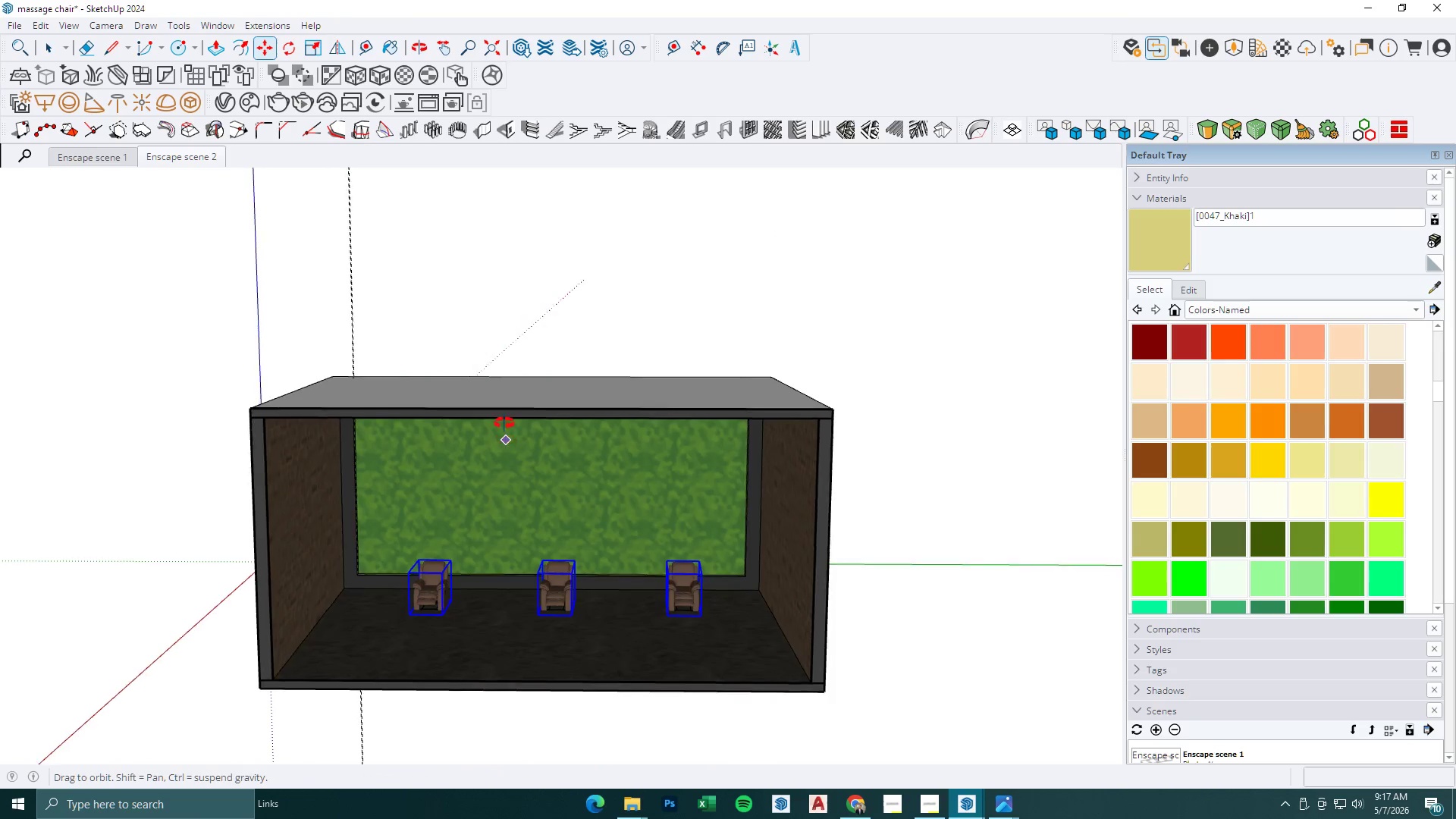 
scroll: coordinate [443, 397], scroll_direction: up, amount: 4.0
 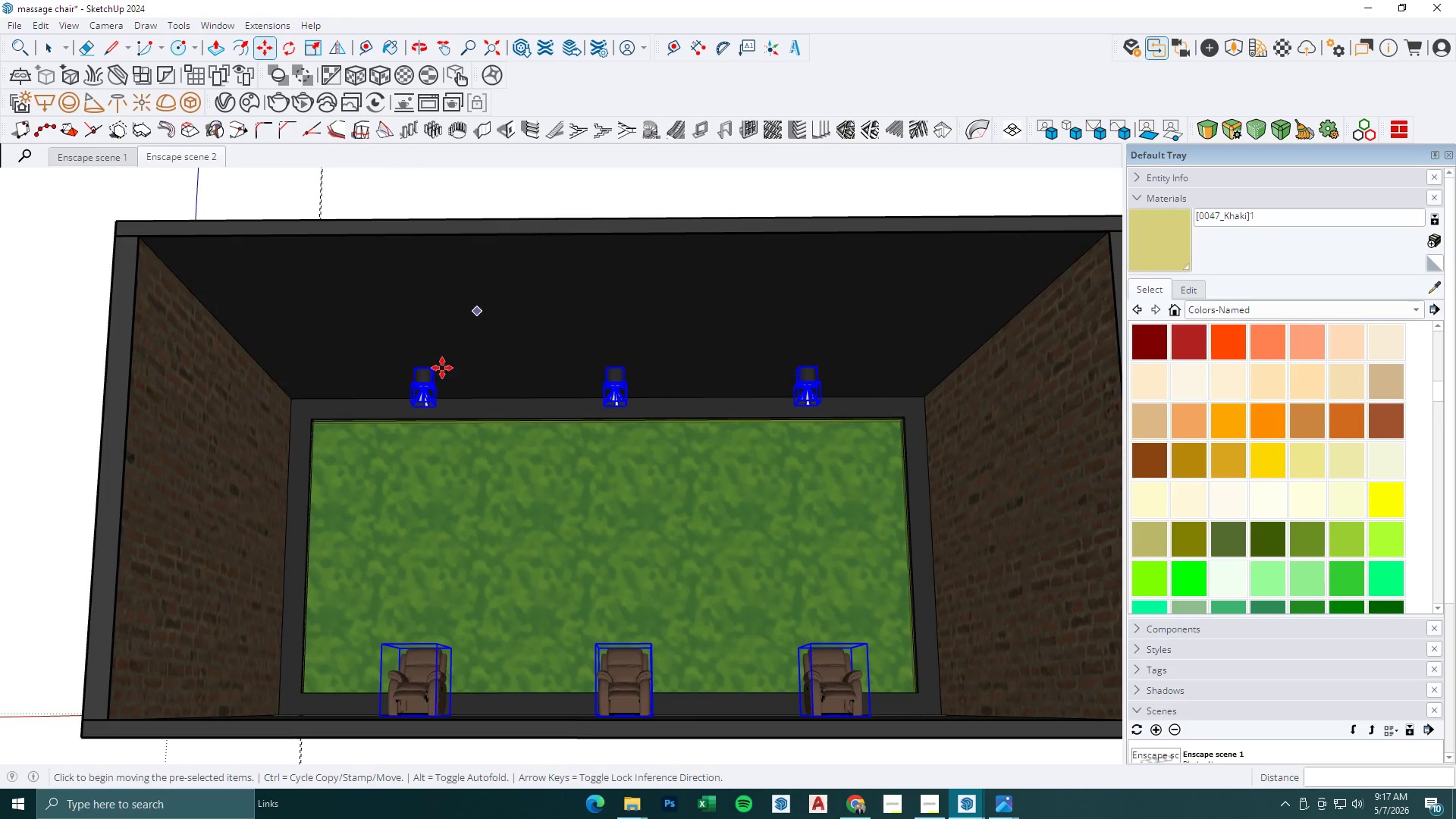 
key(Space)
 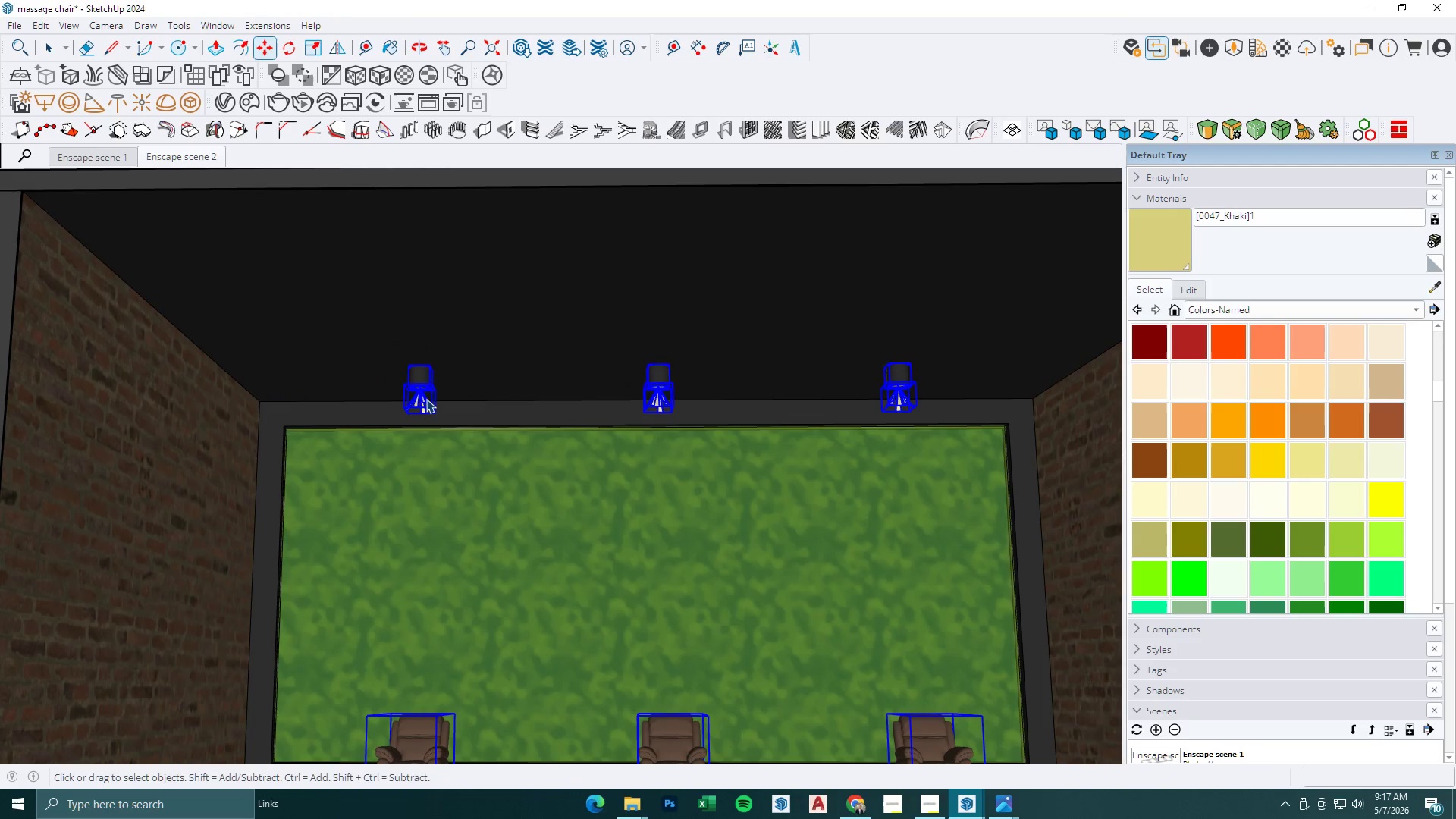 
left_click([424, 400])
 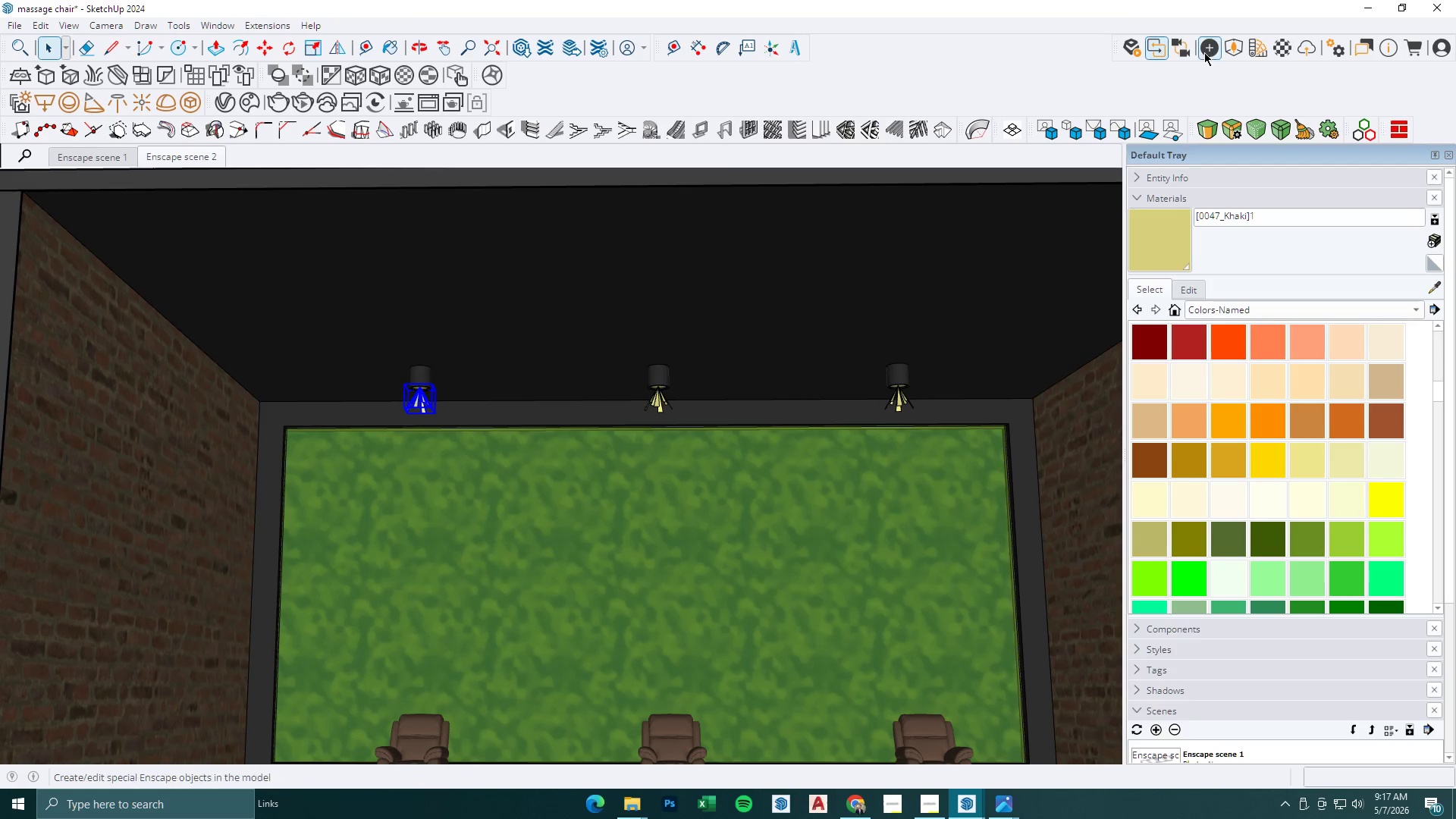 
scroll: coordinate [436, 391], scroll_direction: up, amount: 2.0
 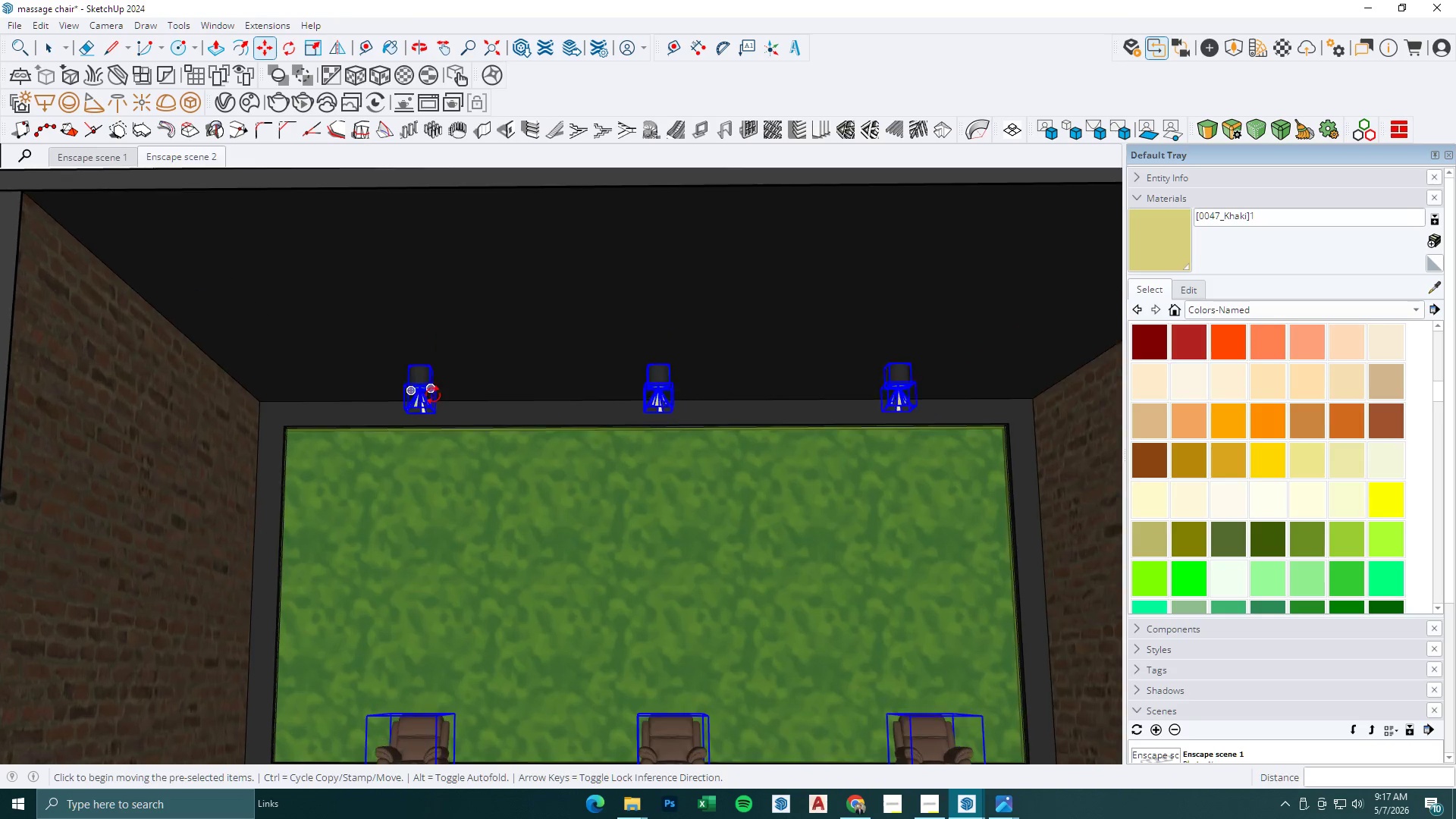 
left_click([1203, 50])
 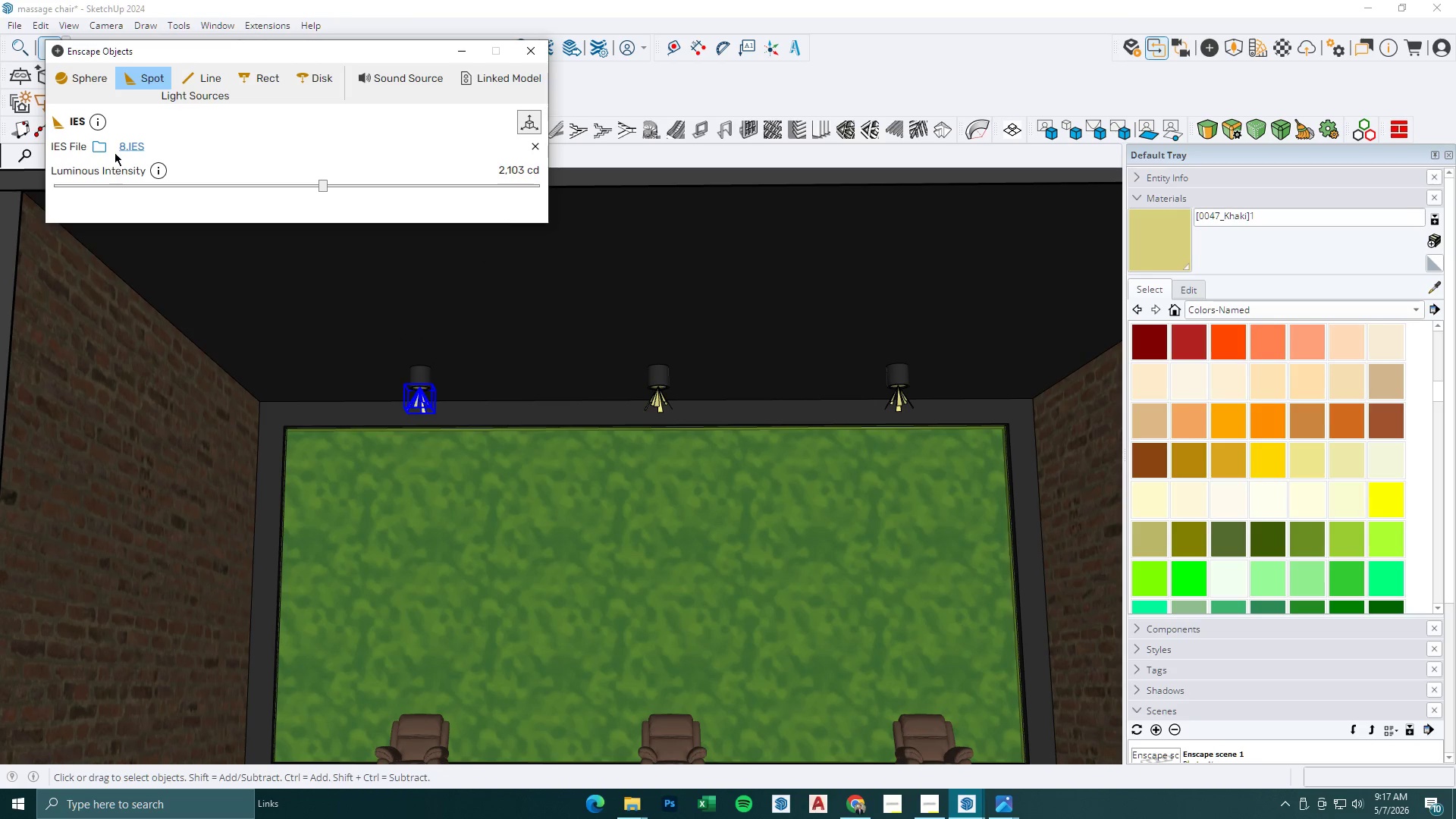 
left_click([102, 145])
 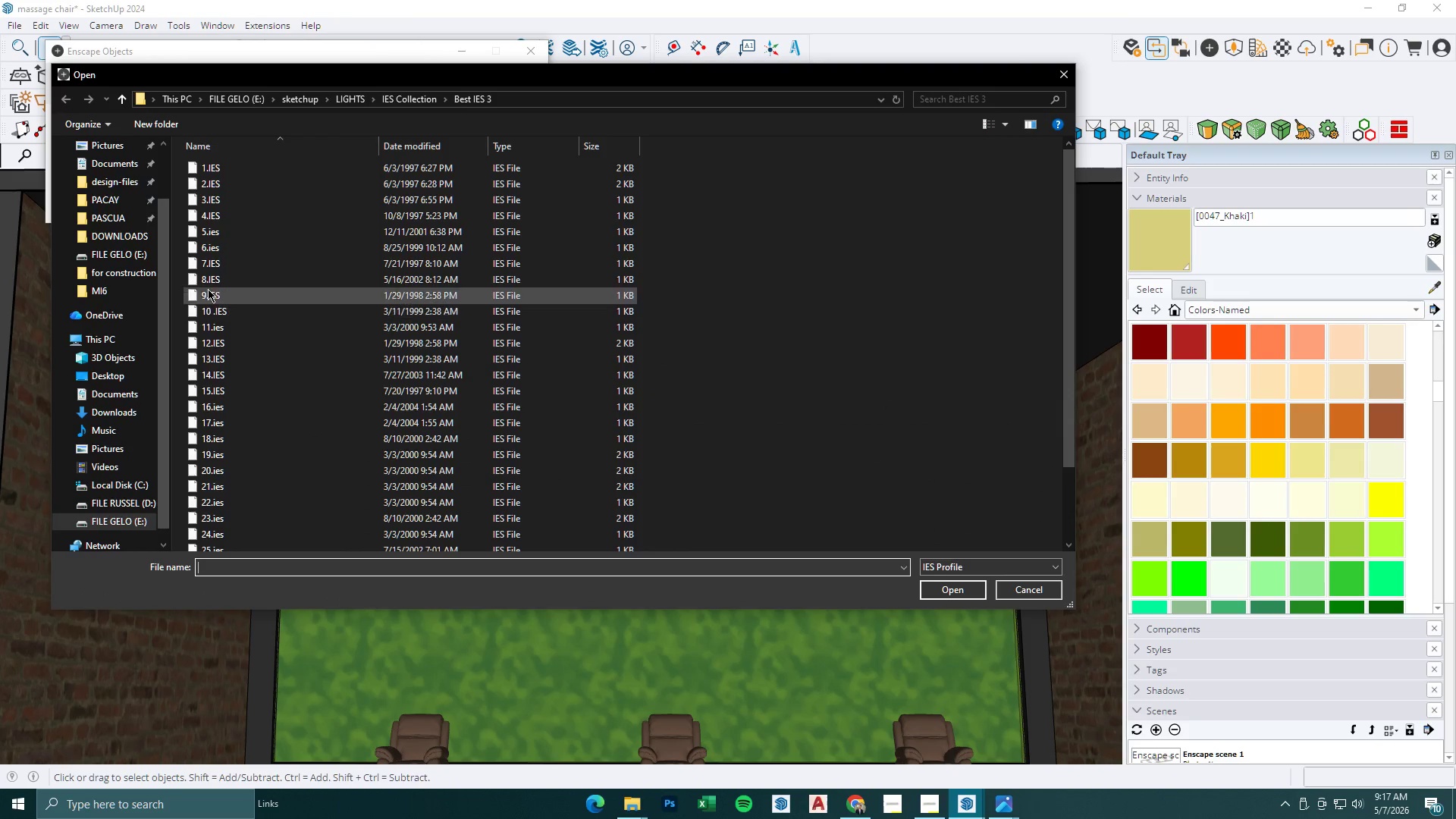 
left_click([215, 216])
 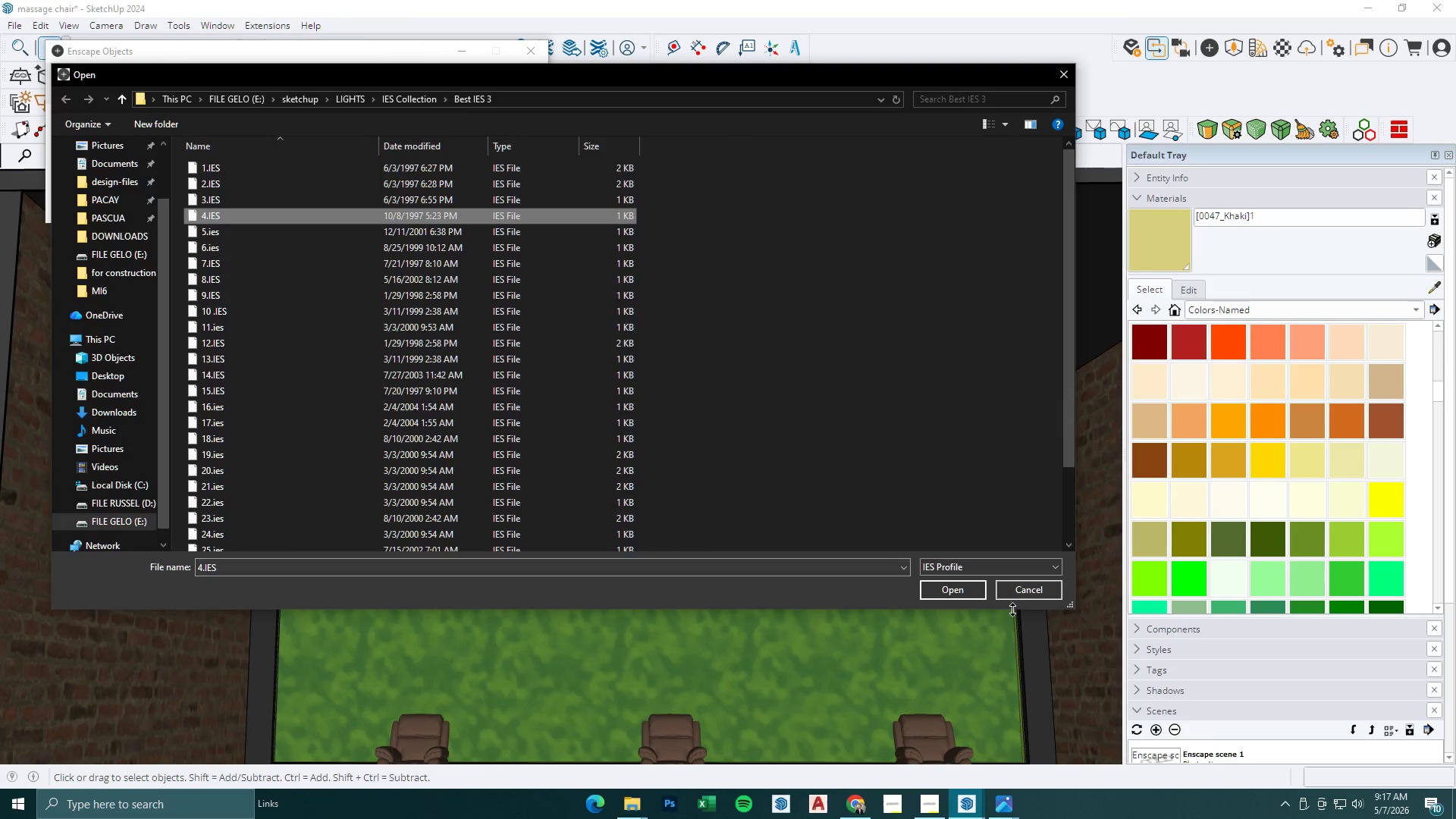 
left_click([940, 598])
 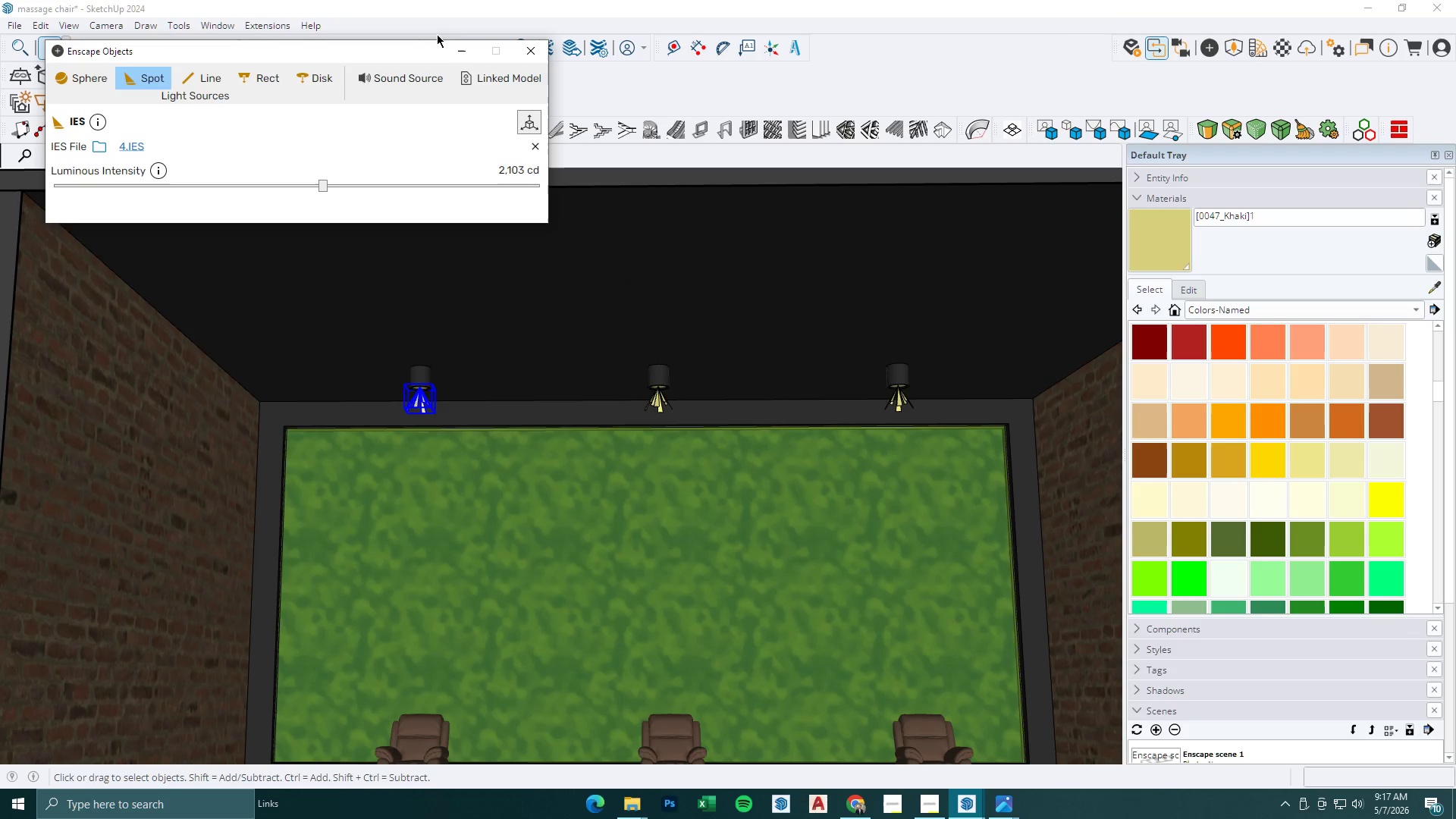 
left_click([465, 50])
 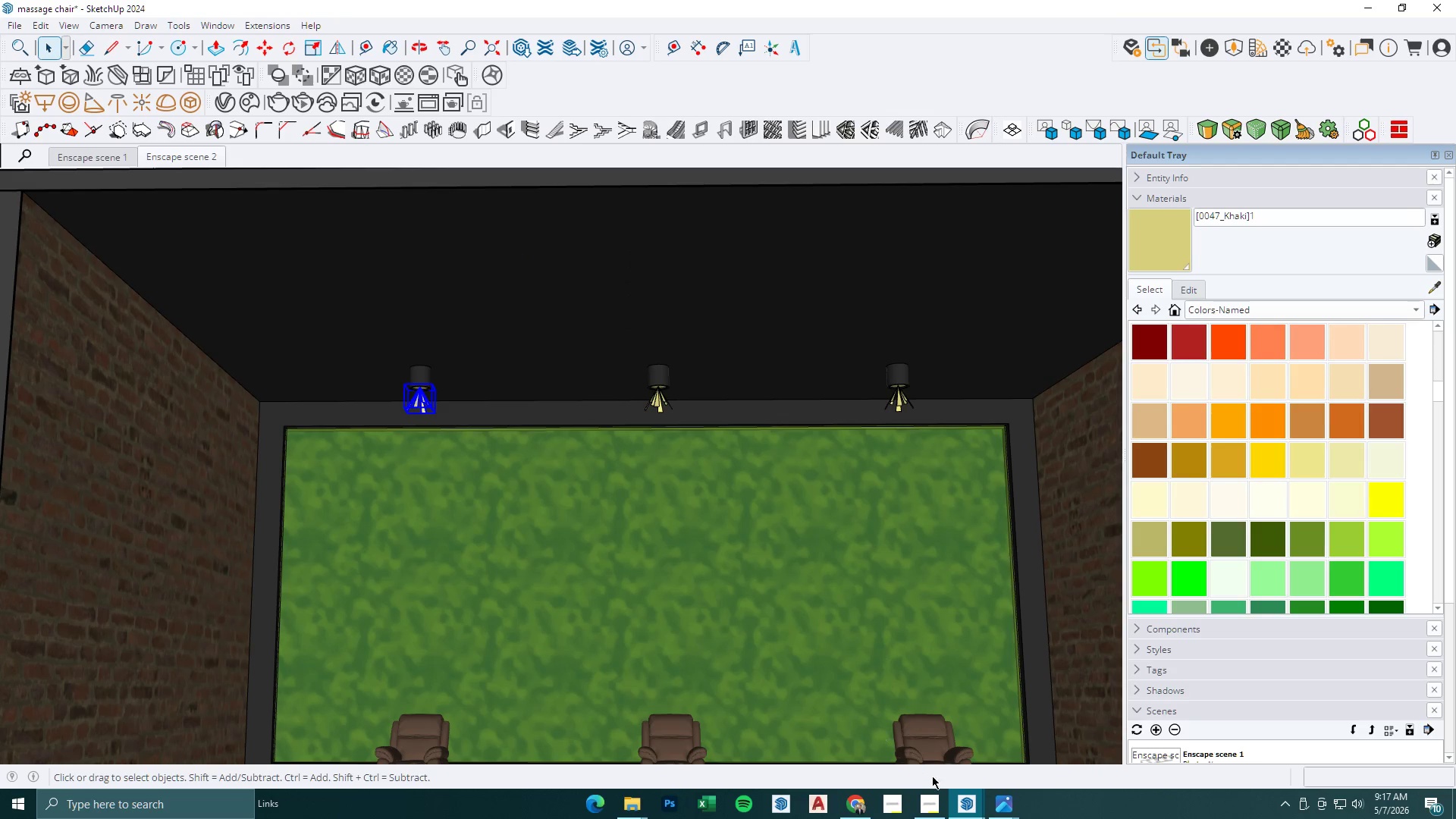 
left_click([960, 800])
 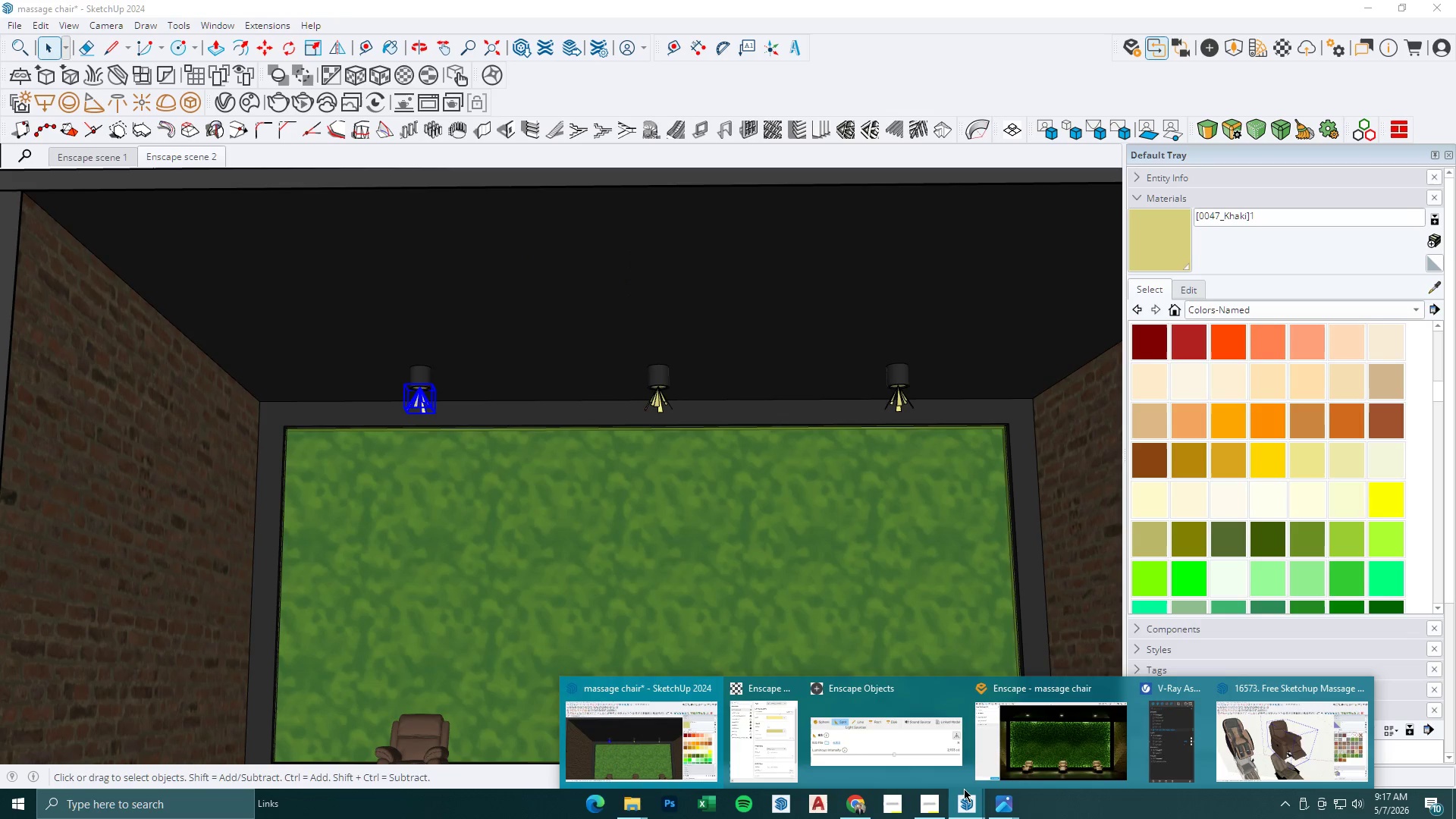 
left_click([1051, 740])
 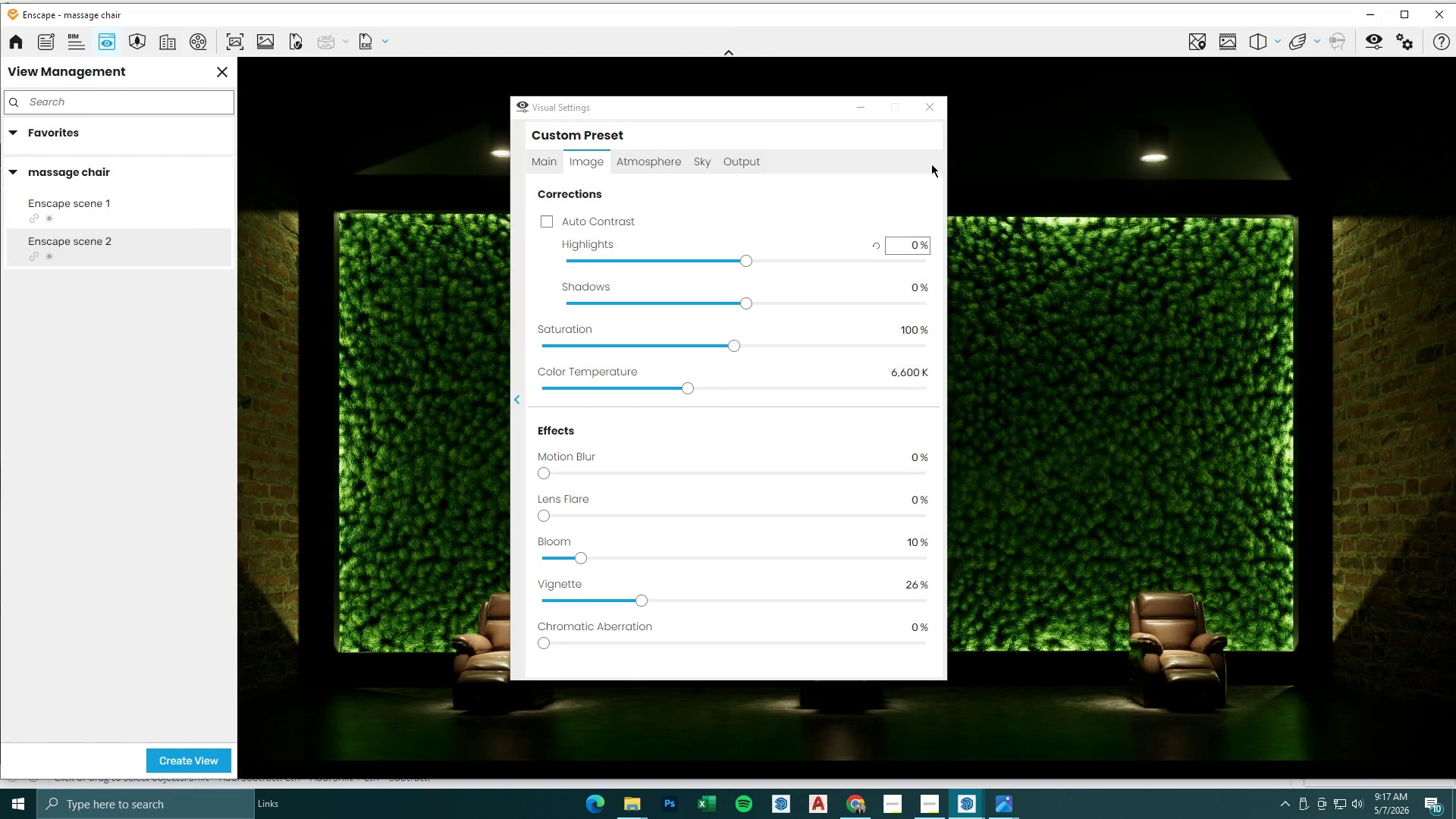 
left_click([855, 112])
 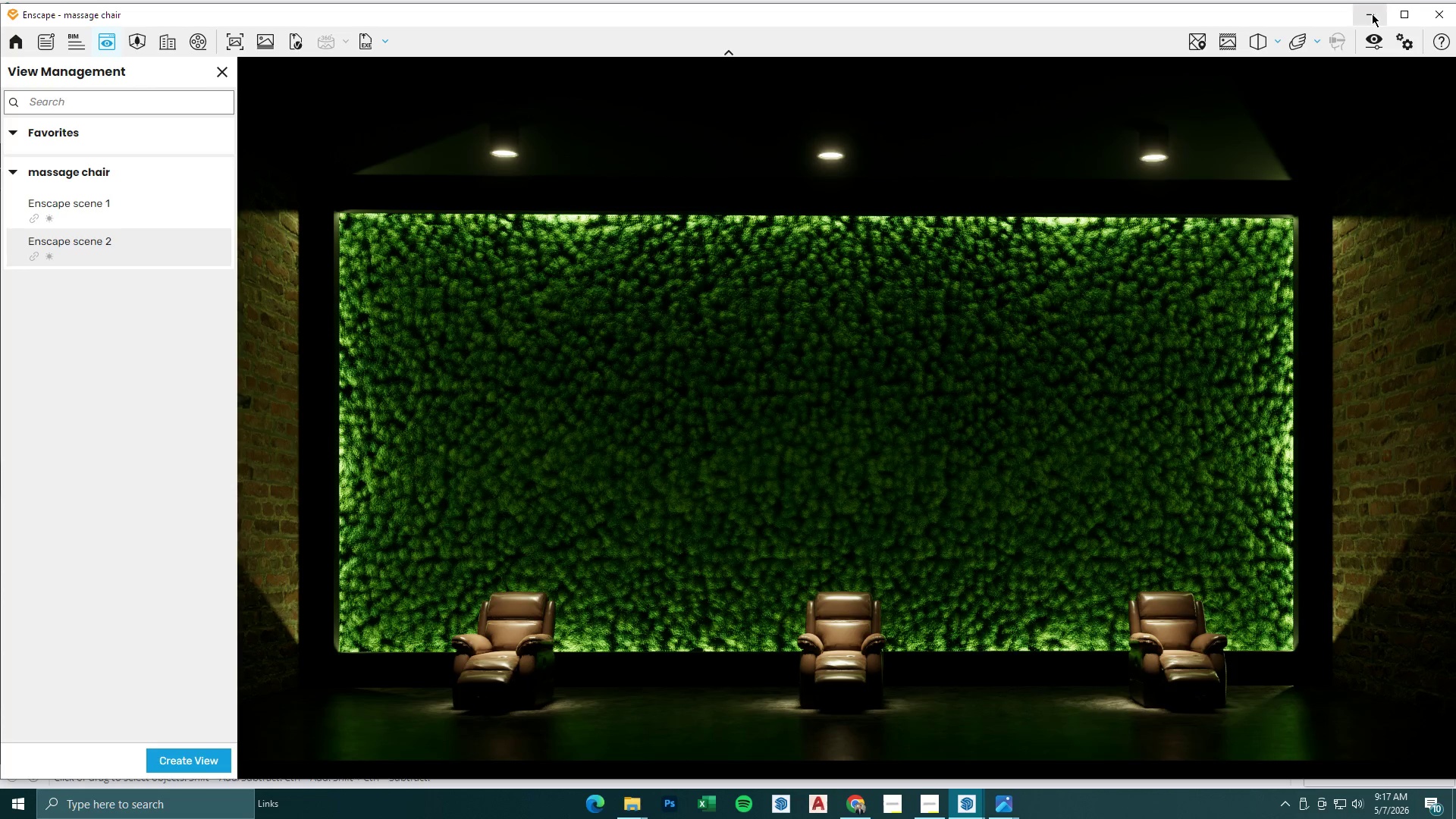 
wait(6.55)
 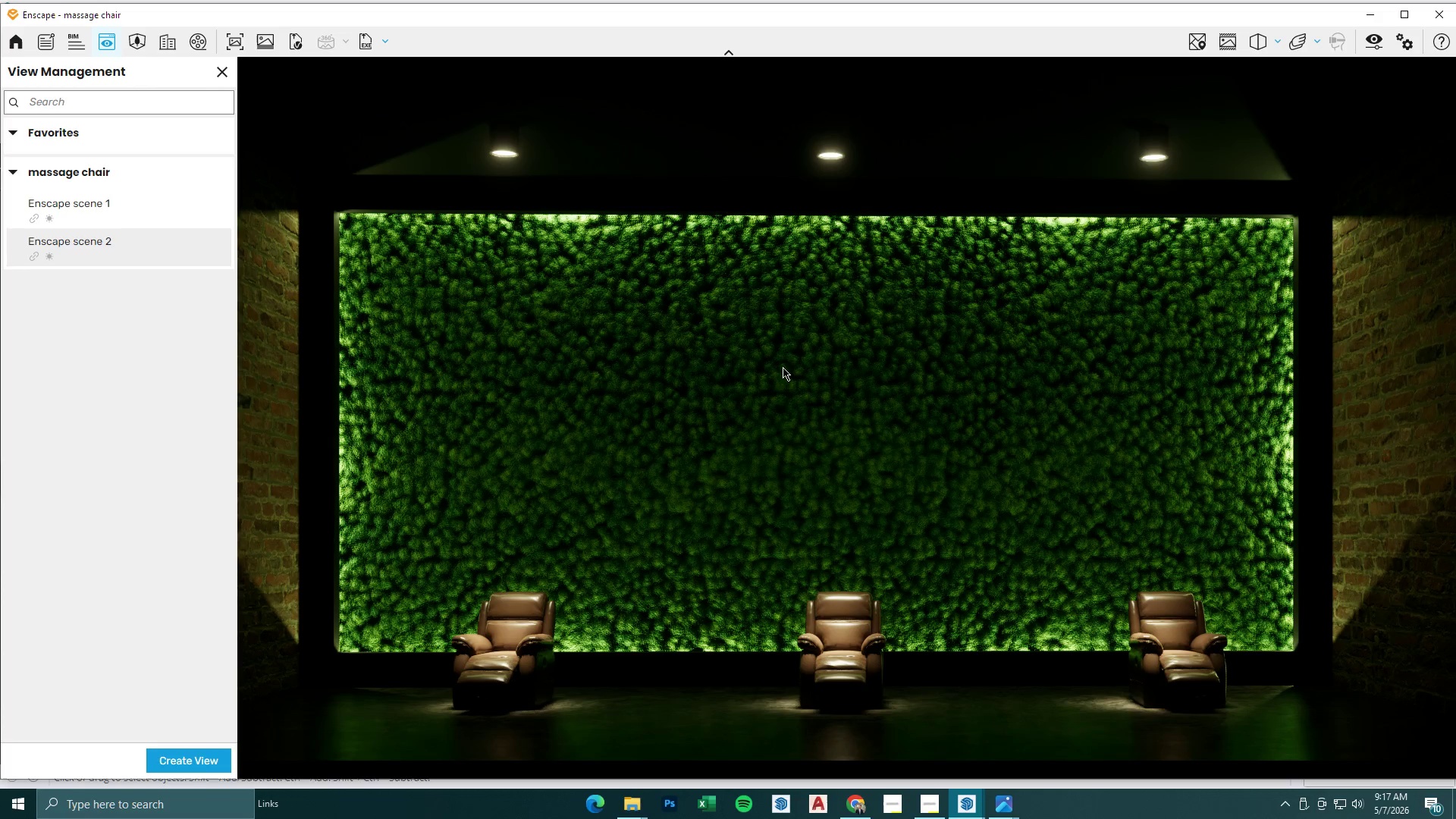 
left_click([1372, 14])
 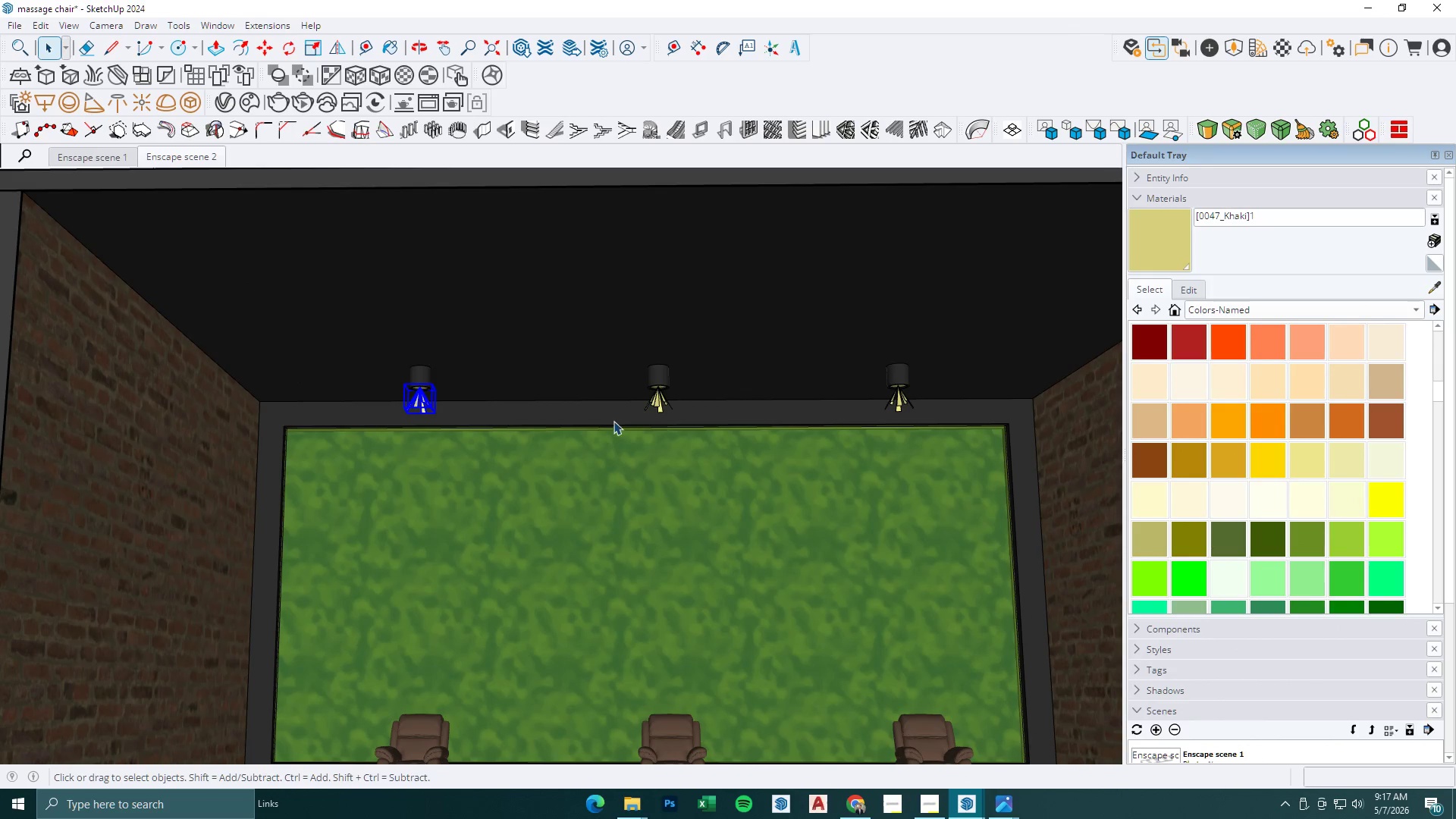 
key(Escape)
 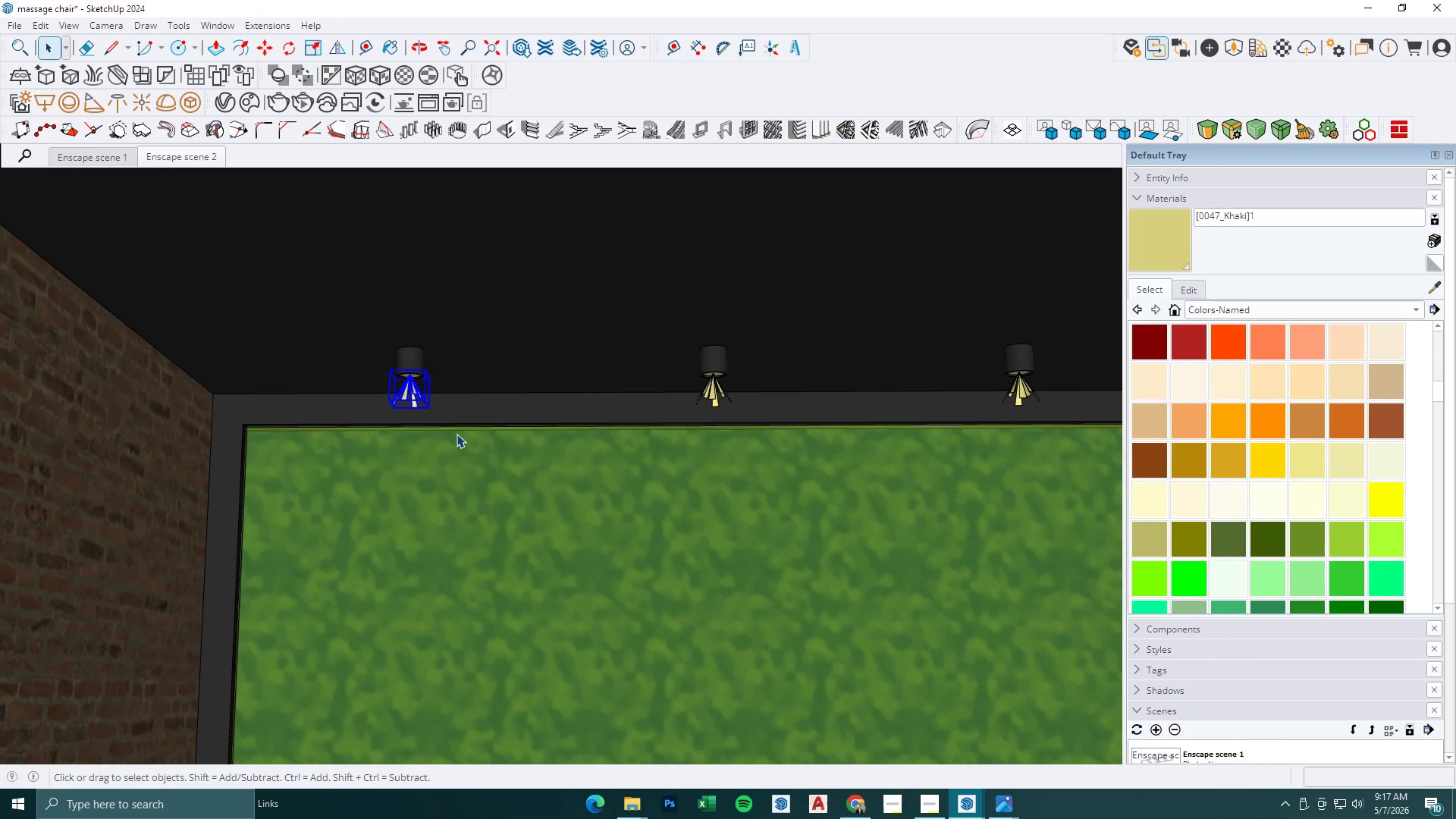 
key(Escape)
 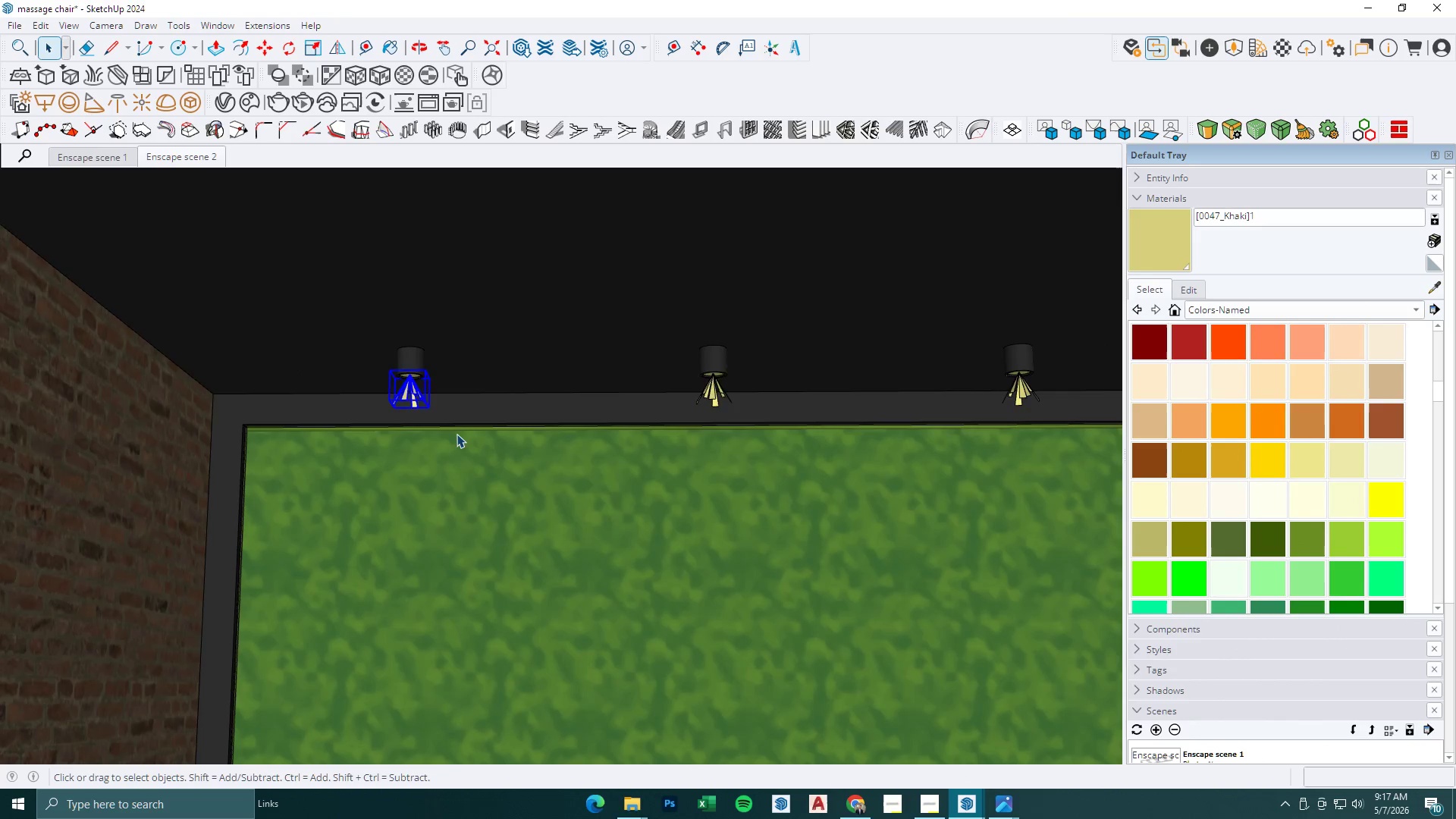 
key(Escape)
 